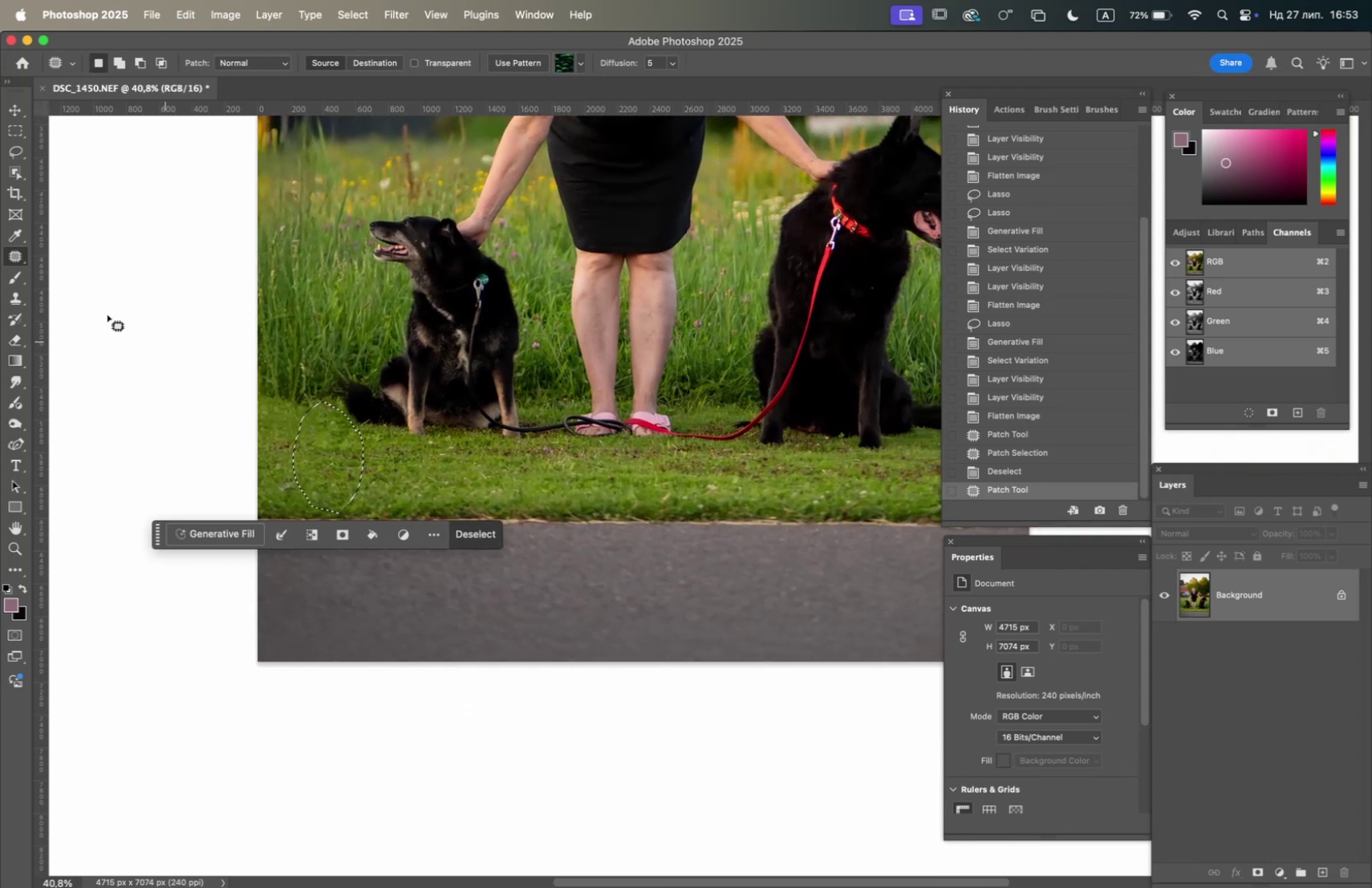 
left_click_drag(start_coordinate=[680, 514], to_coordinate=[355, 415])
 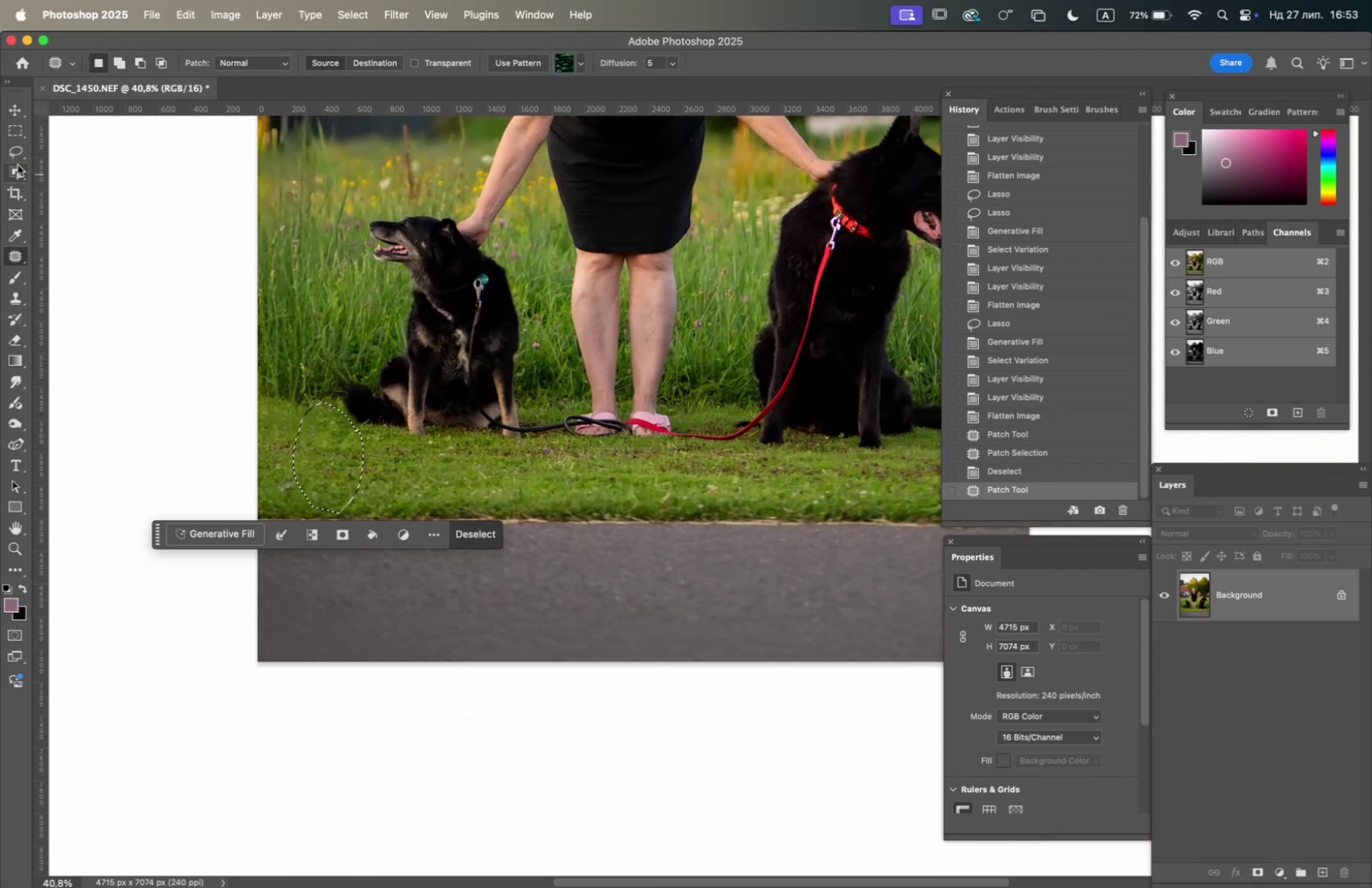 
left_click([17, 152])
 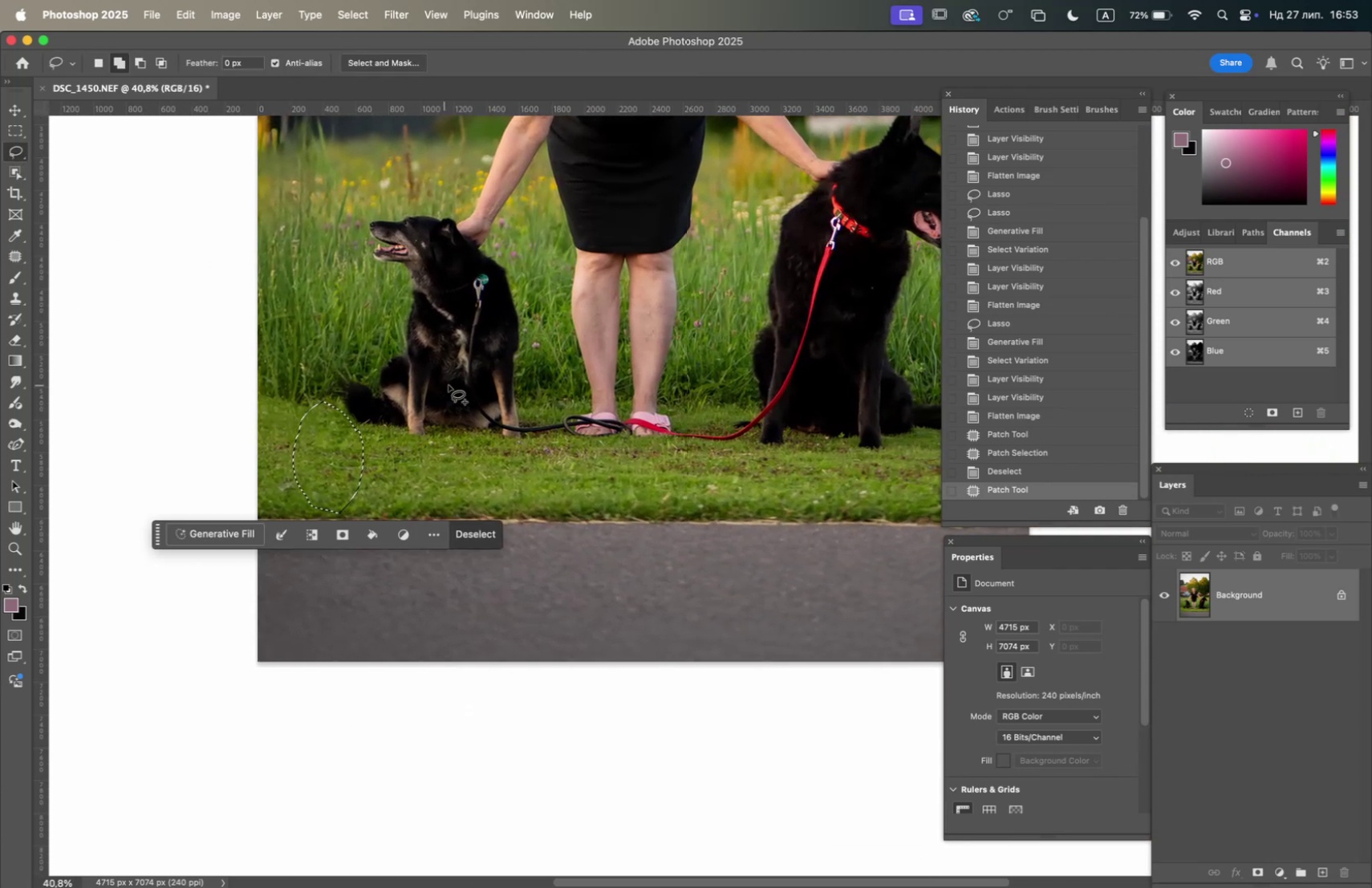 
hold_key(key=OptionLeft, duration=0.62)
scroll: coordinate [459, 381], scroll_direction: down, amount: 2.0
 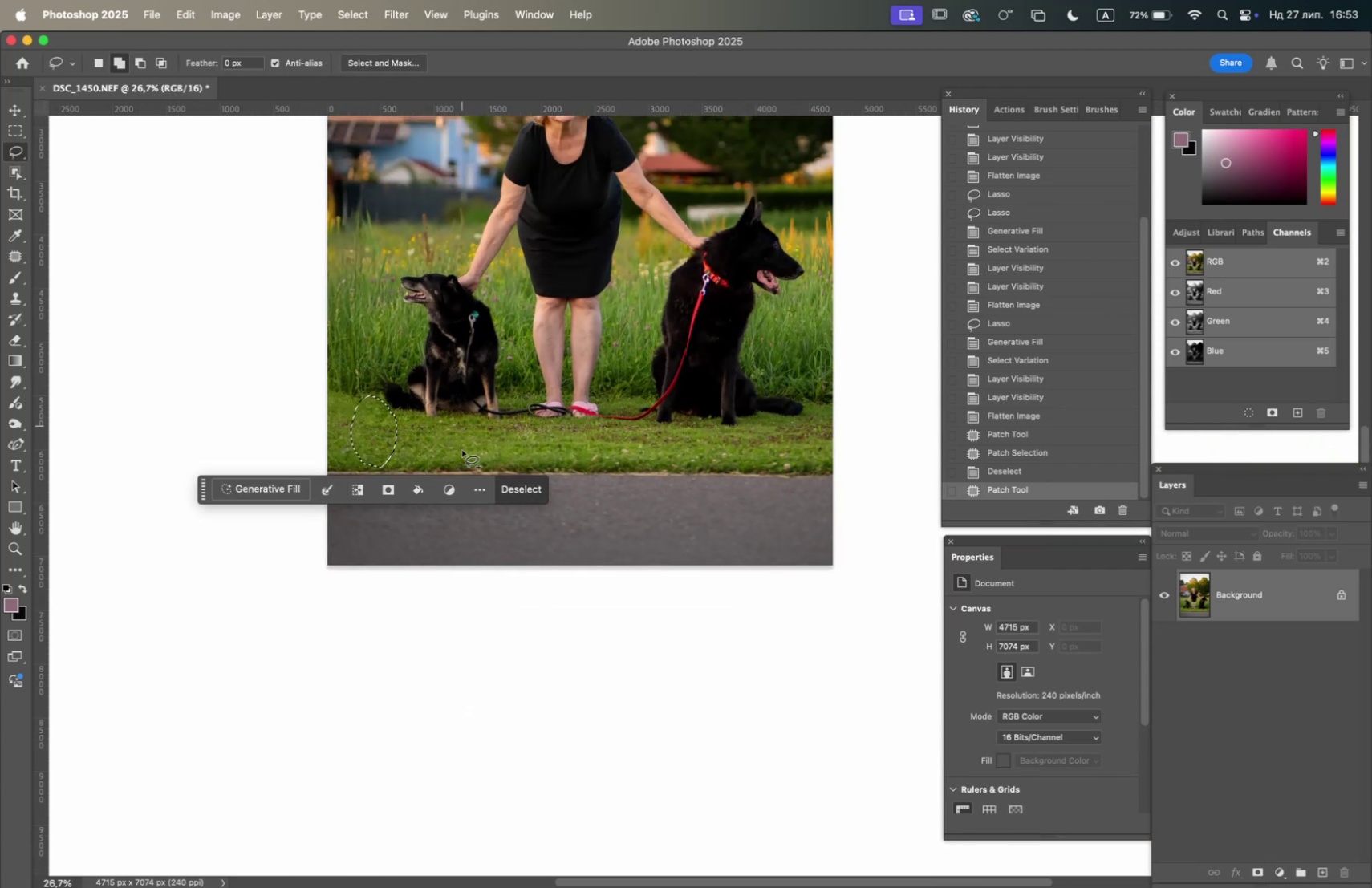 
hold_key(key=OptionLeft, duration=0.75)
 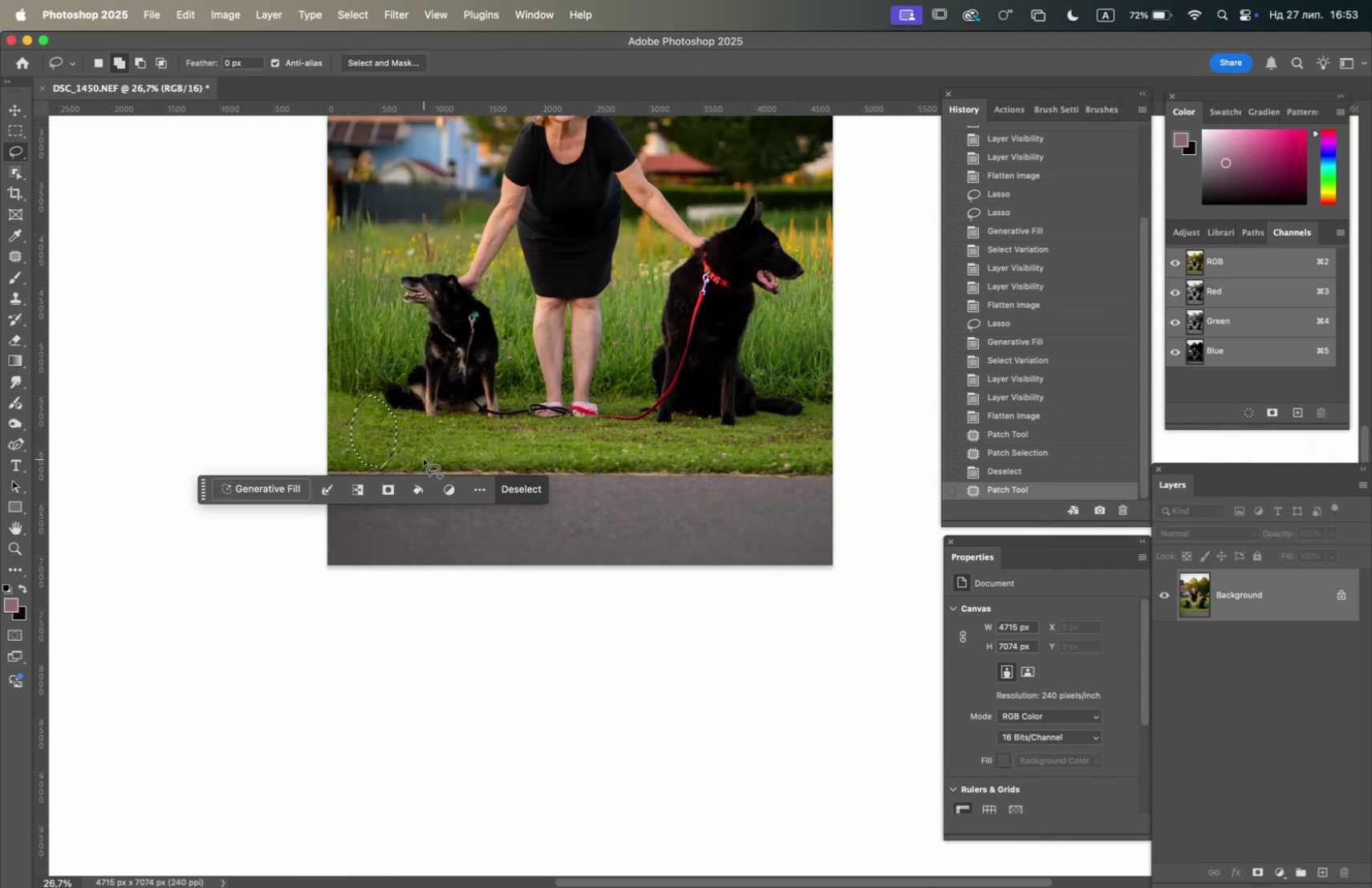 
left_click_drag(start_coordinate=[423, 459], to_coordinate=[883, 456])
 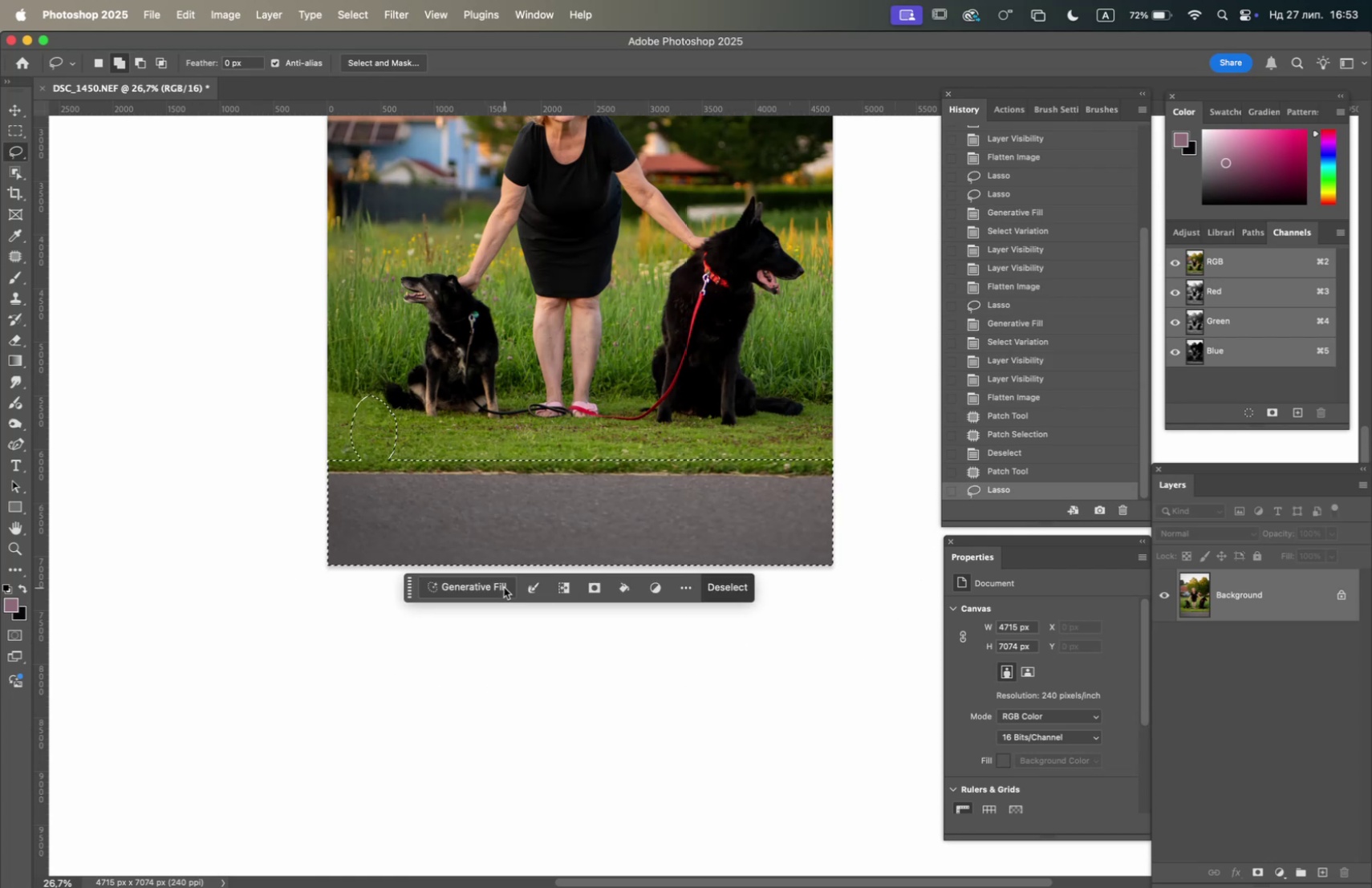 
left_click([504, 586])
 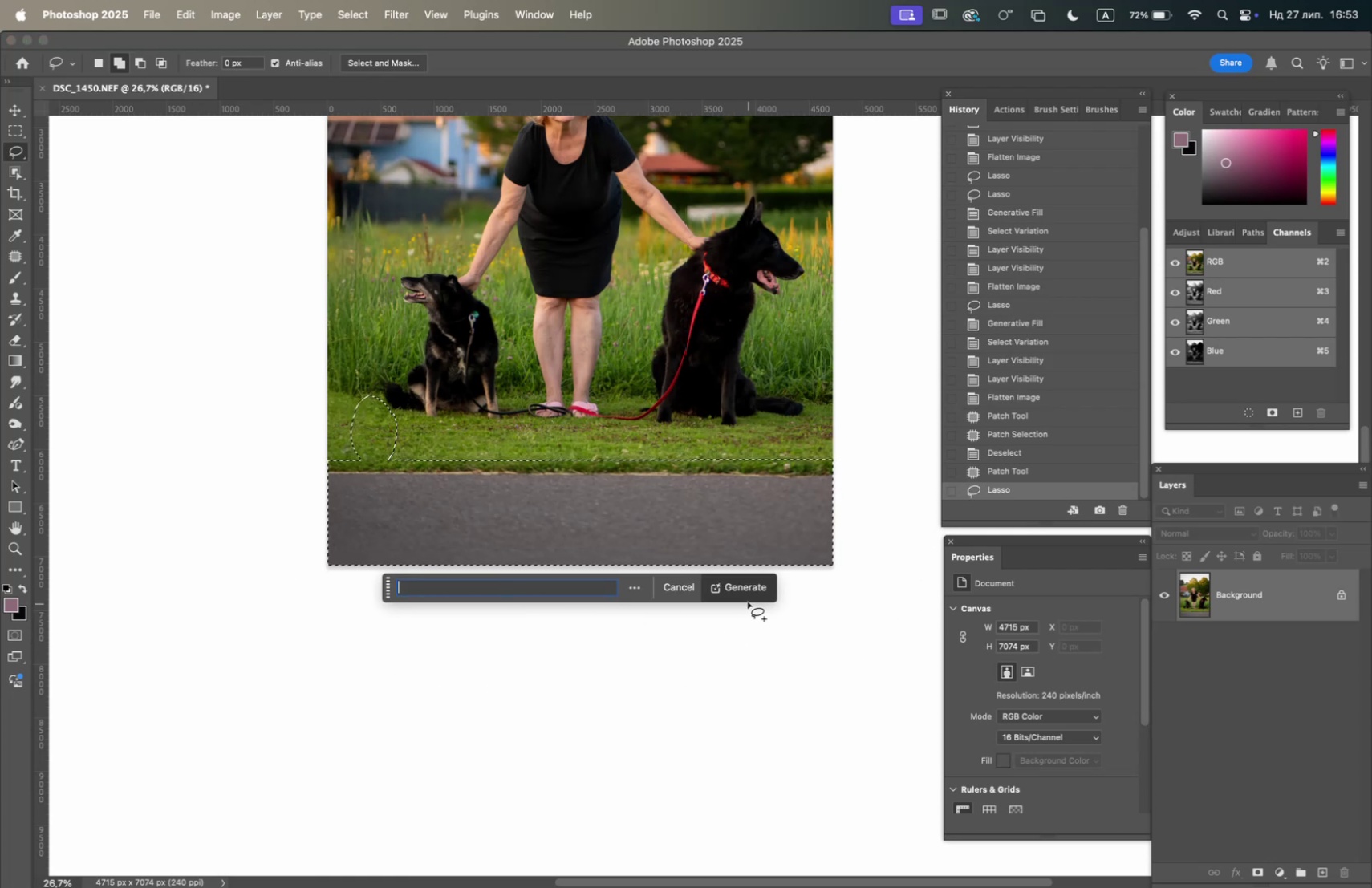 
left_click([749, 590])
 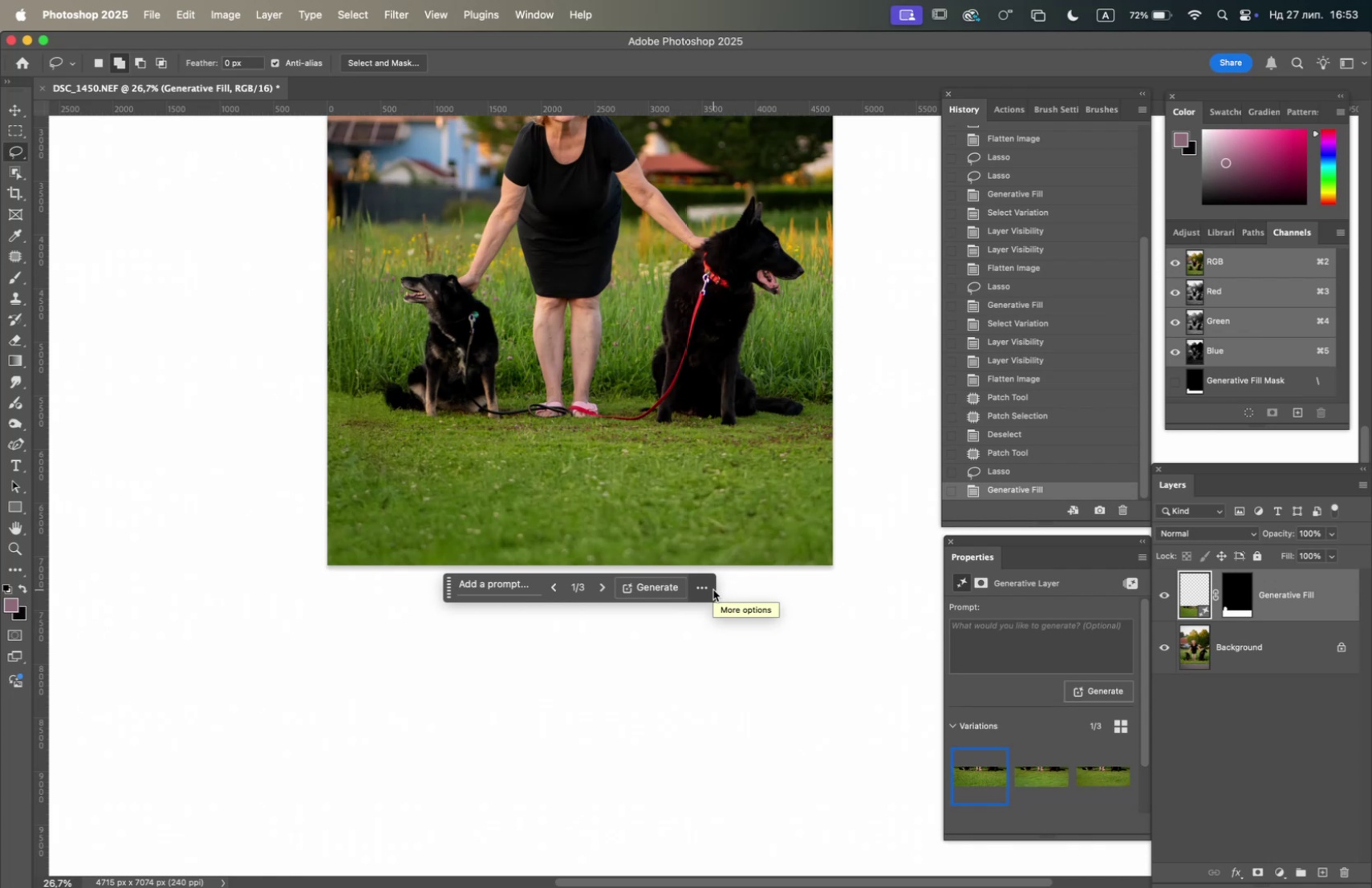 
wait(28.89)
 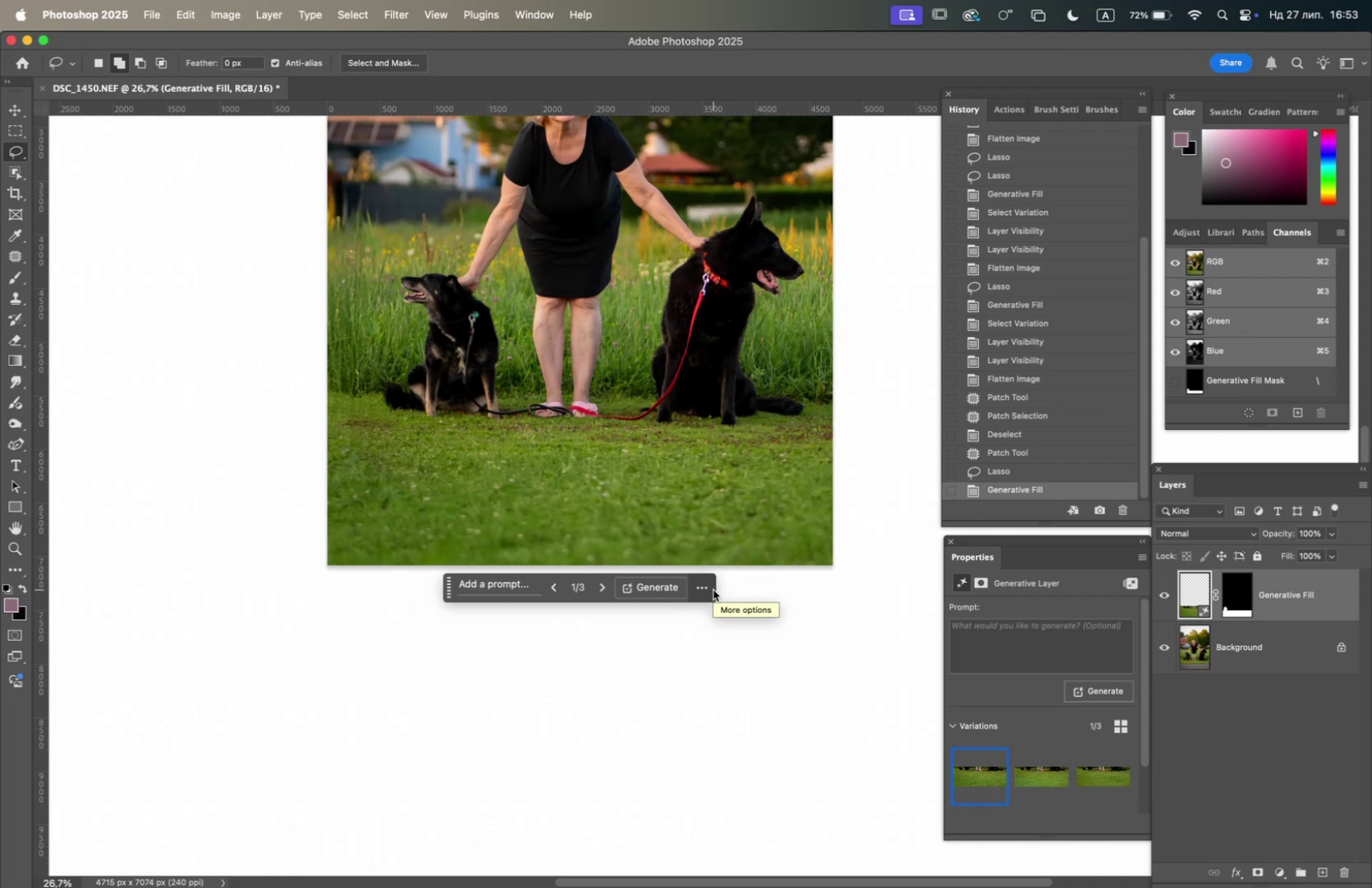 
hold_key(key=OptionLeft, duration=3.53)
scroll: coordinate [437, 460], scroll_direction: up, amount: 8.0
 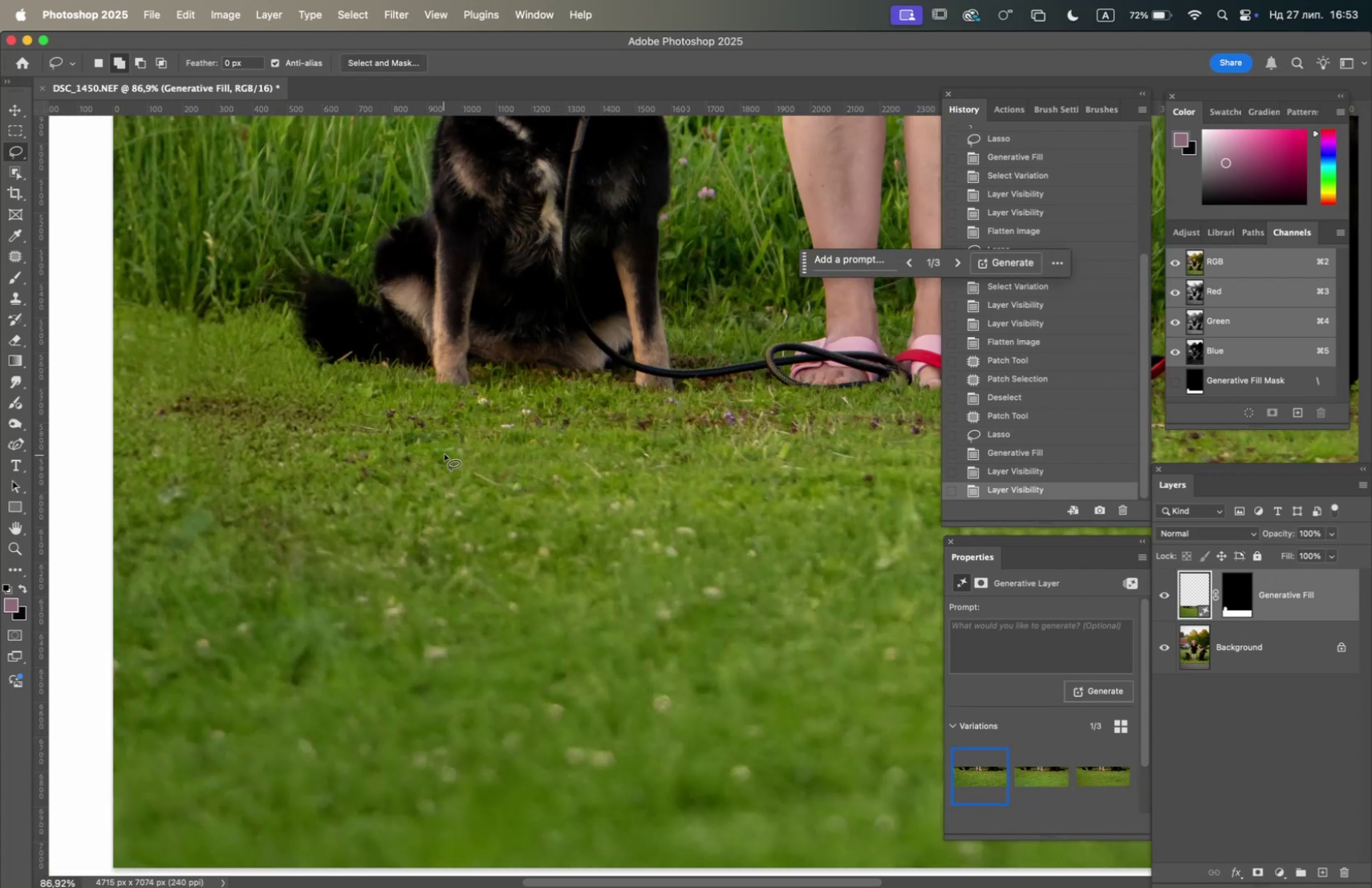 
scroll: coordinate [451, 448], scroll_direction: down, amount: 2.0
 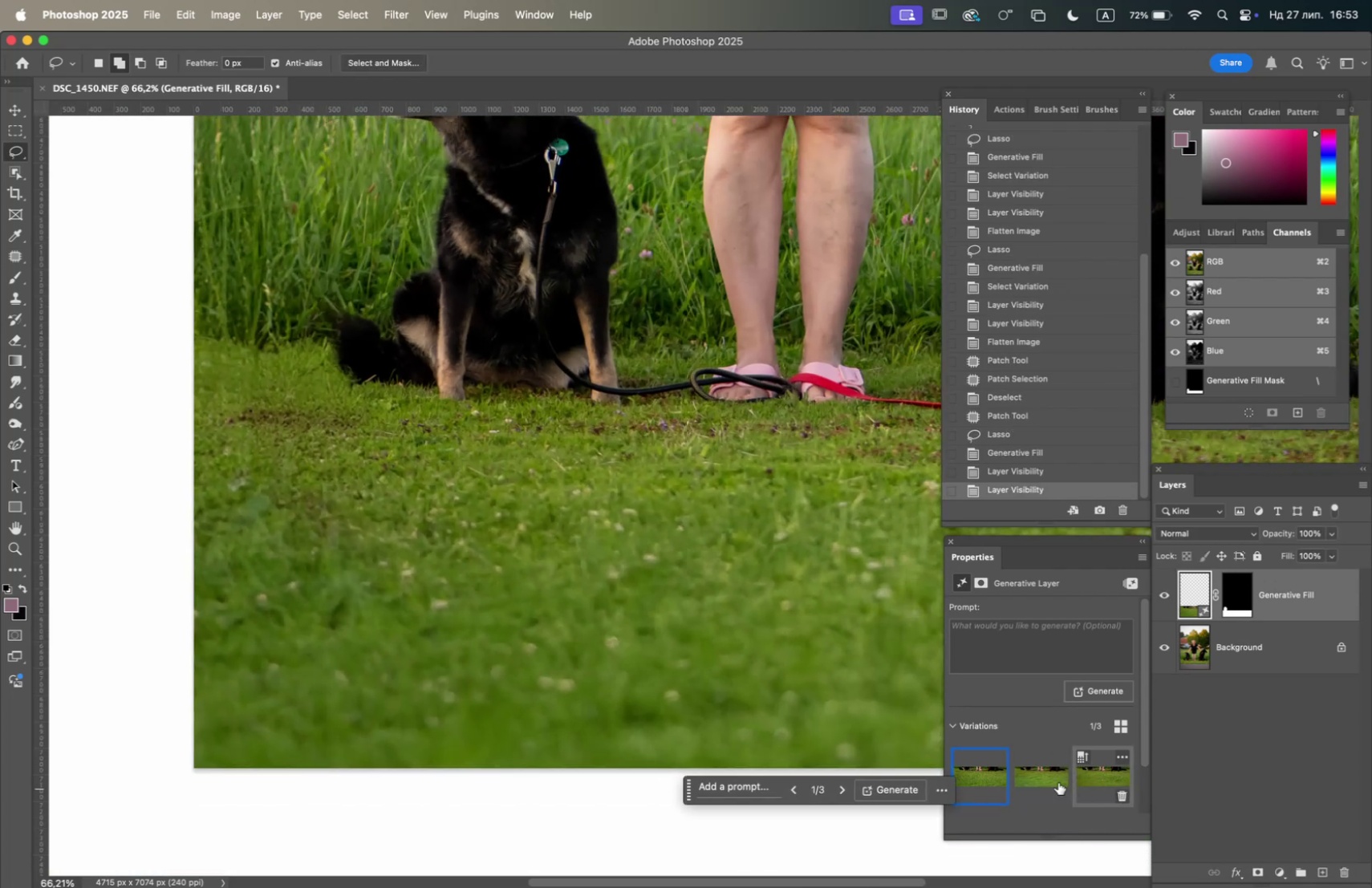 
left_click([1029, 775])
 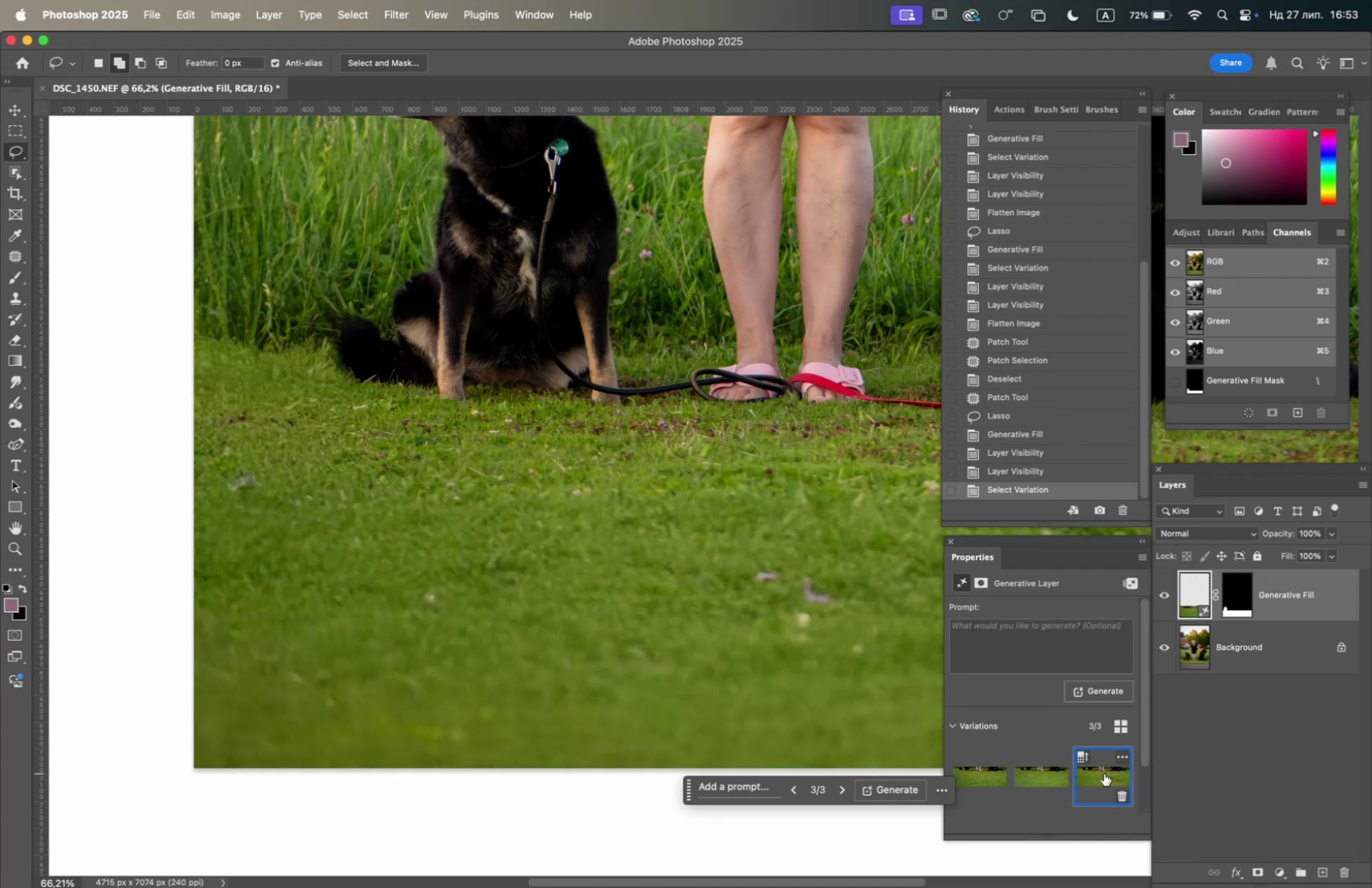 
scroll: coordinate [822, 683], scroll_direction: down, amount: 13.0
 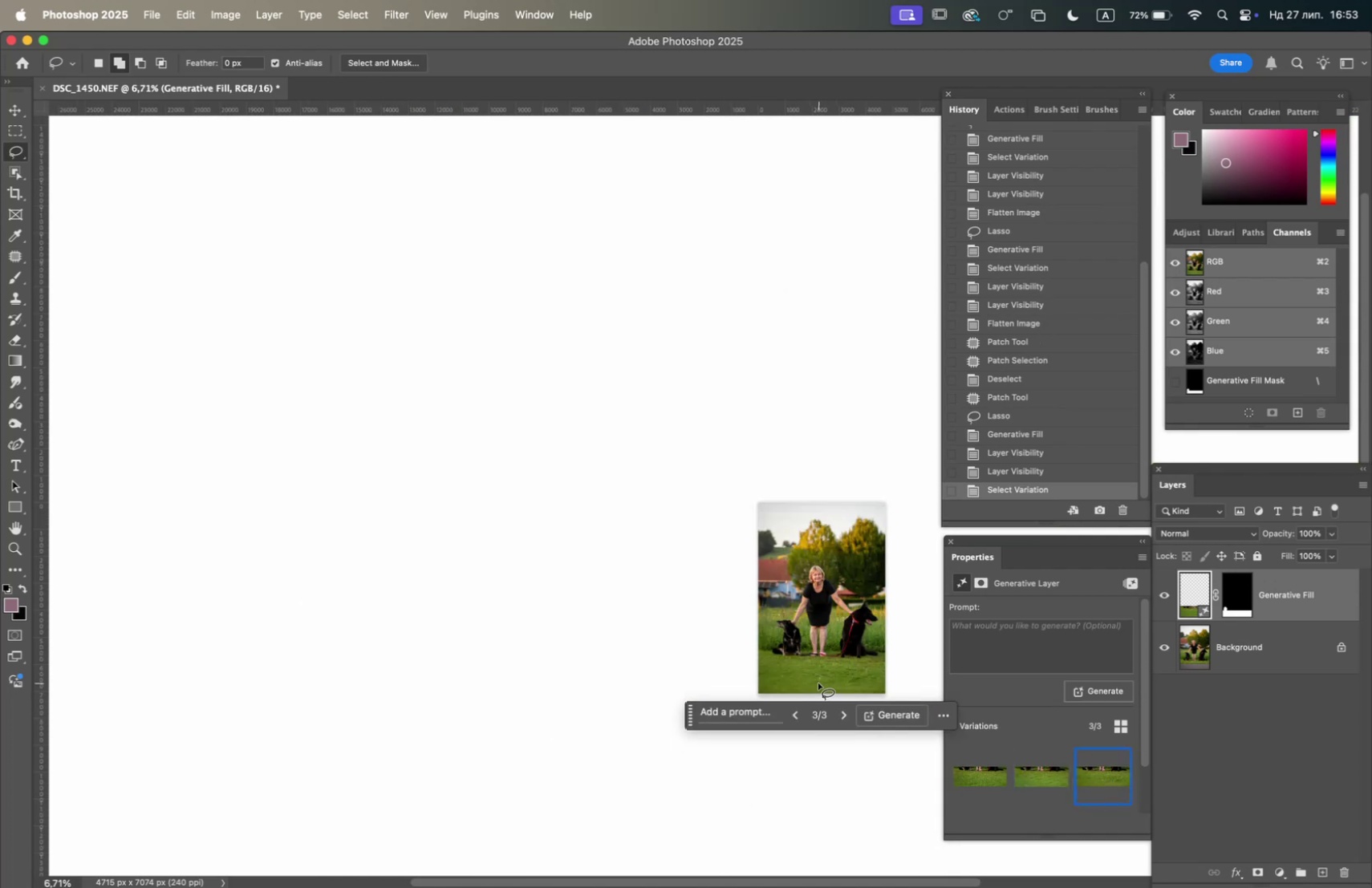 
hold_key(key=OptionLeft, duration=2.28)
scroll: coordinate [804, 674], scroll_direction: up, amount: 11.0
 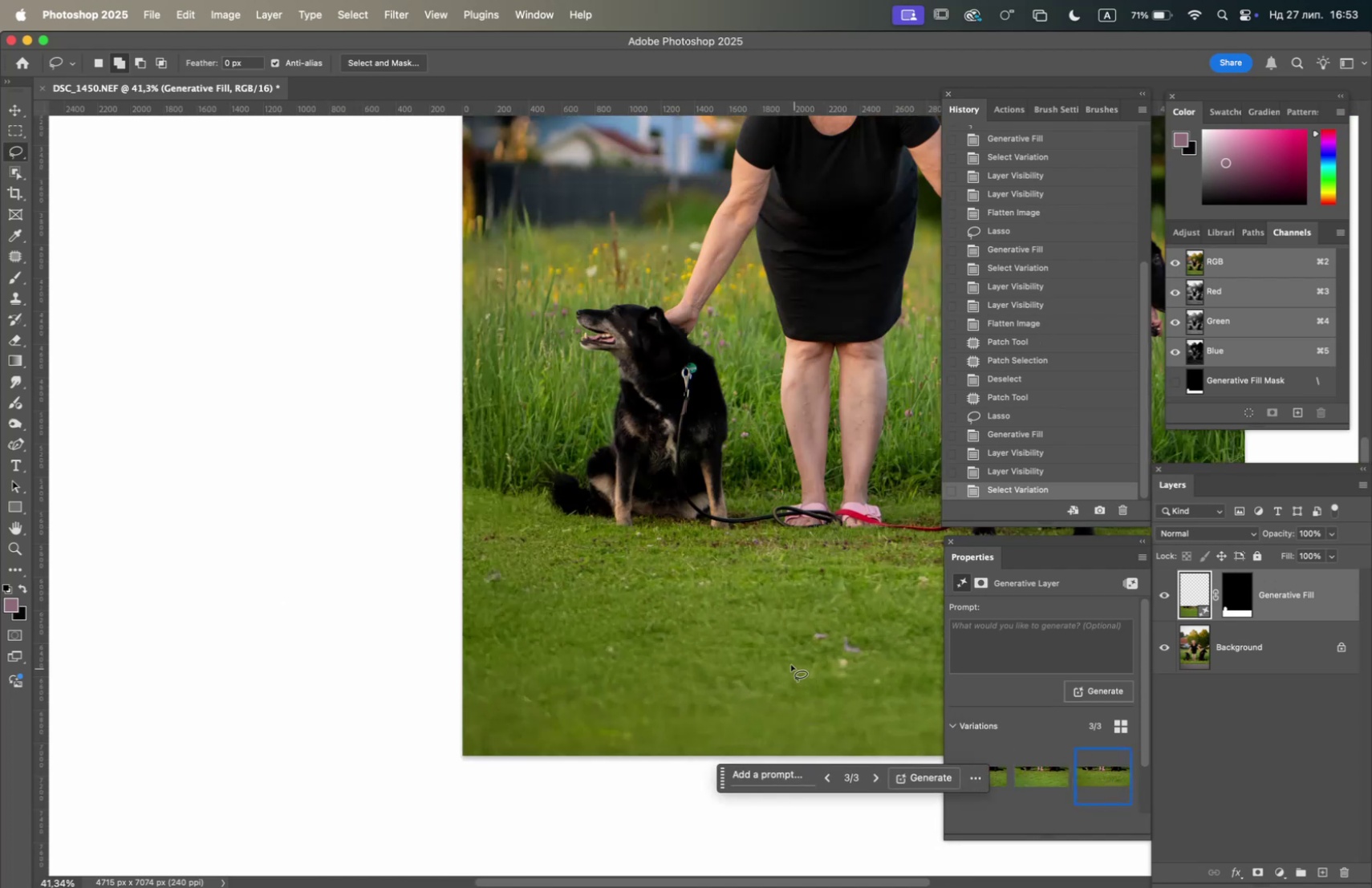 
hold_key(key=Space, duration=1.42)
 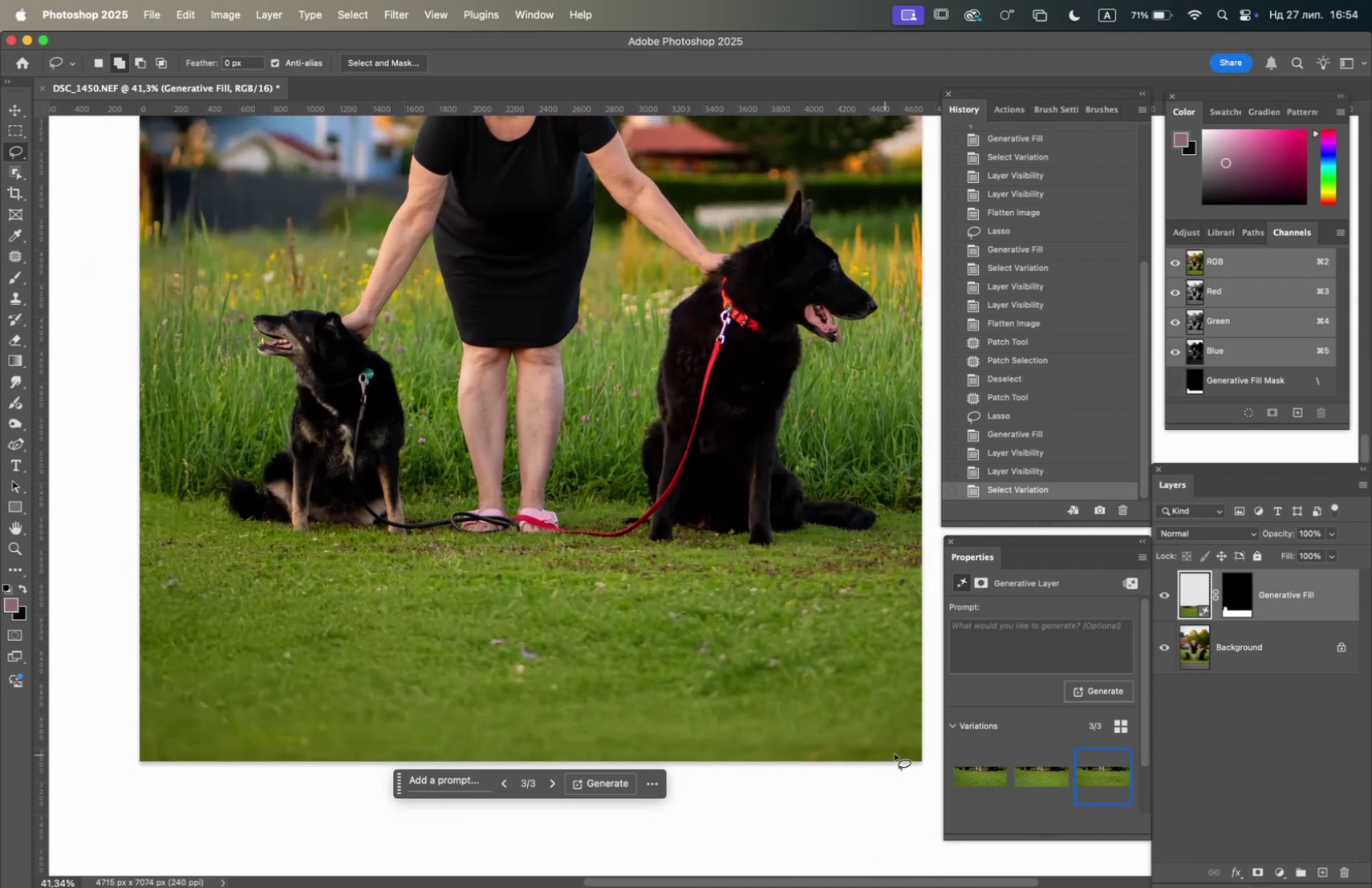 
left_click_drag(start_coordinate=[790, 640], to_coordinate=[467, 646])
 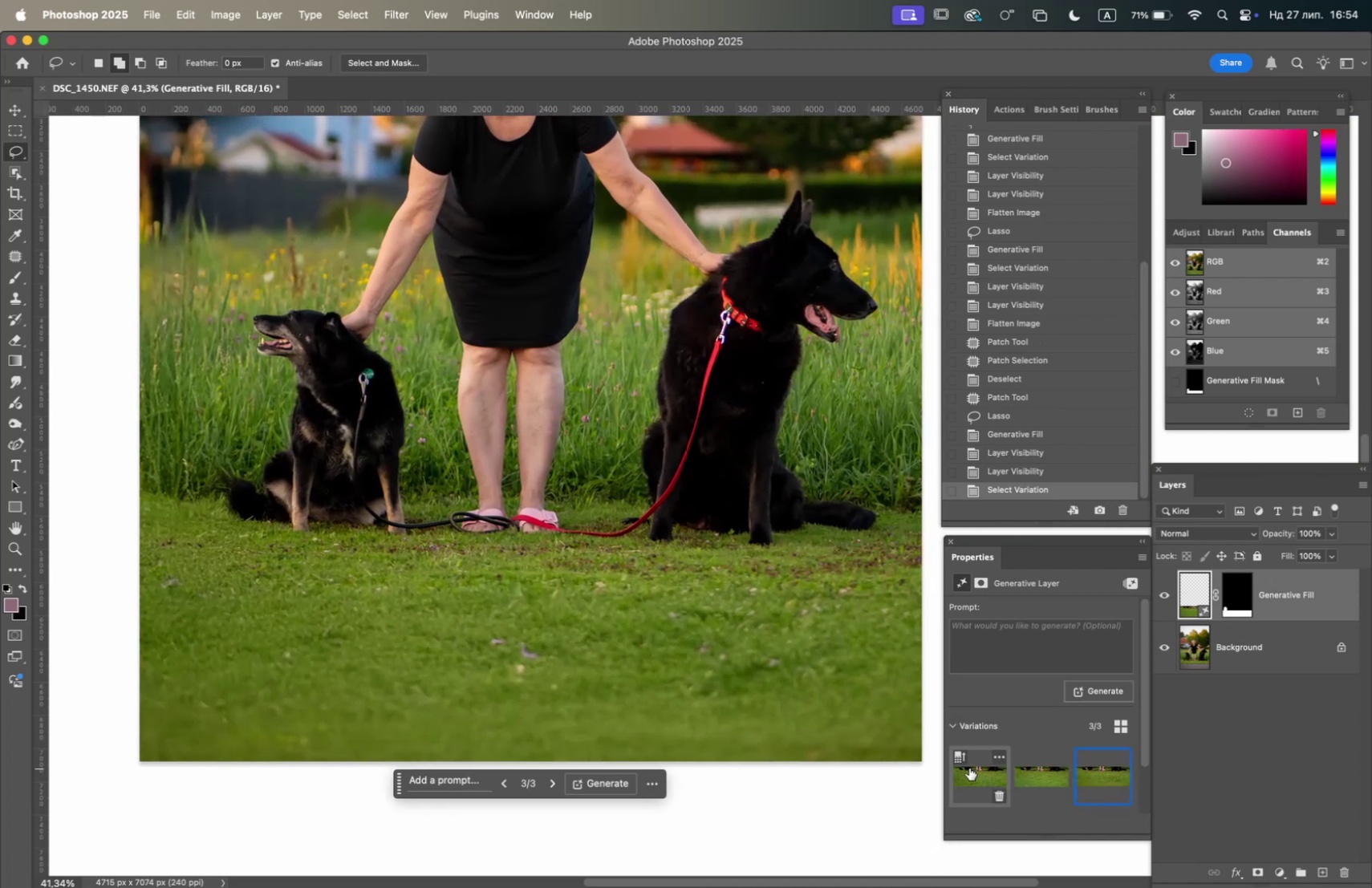 
left_click([972, 771])
 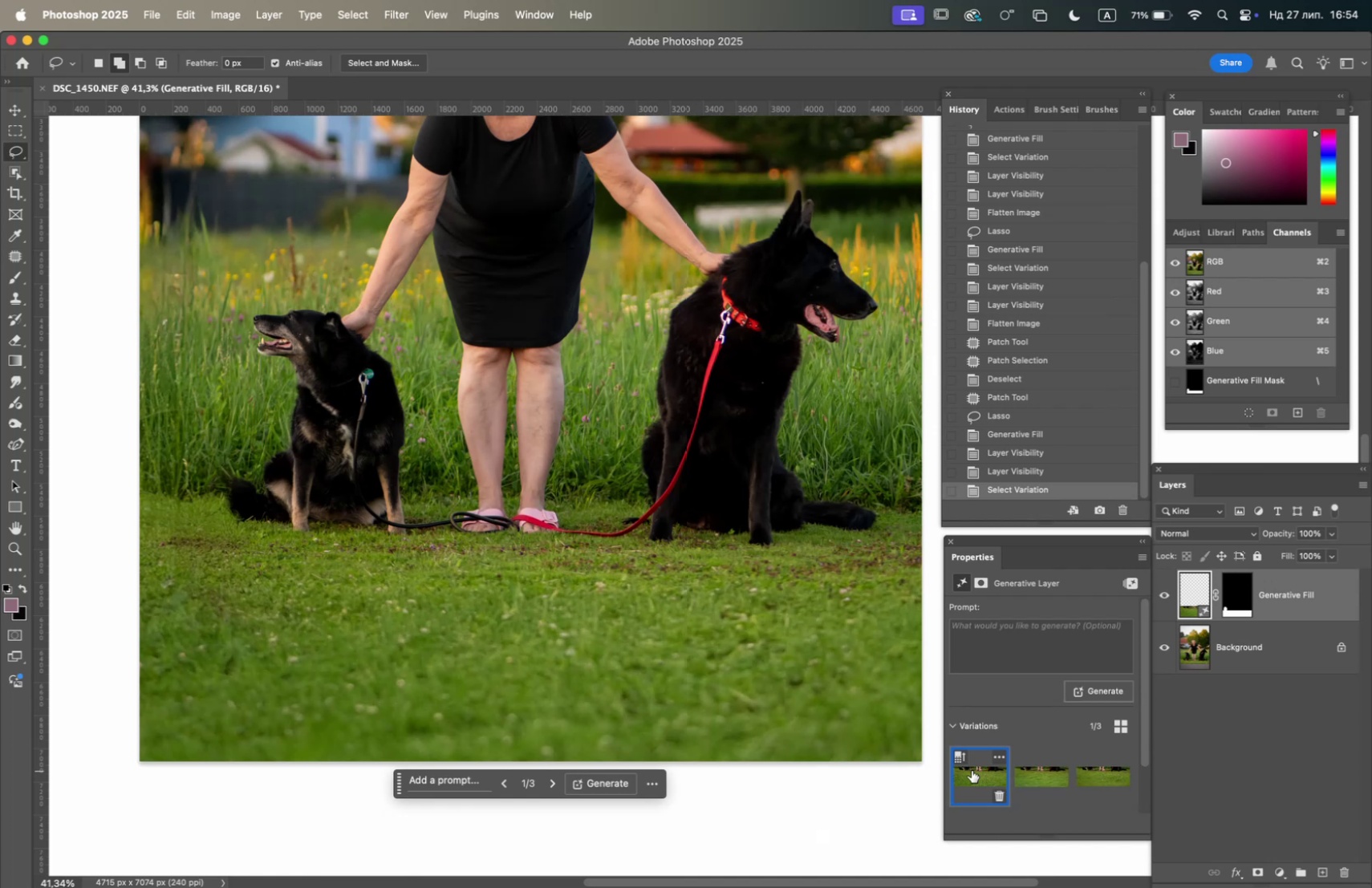 
right_click([1276, 637])
 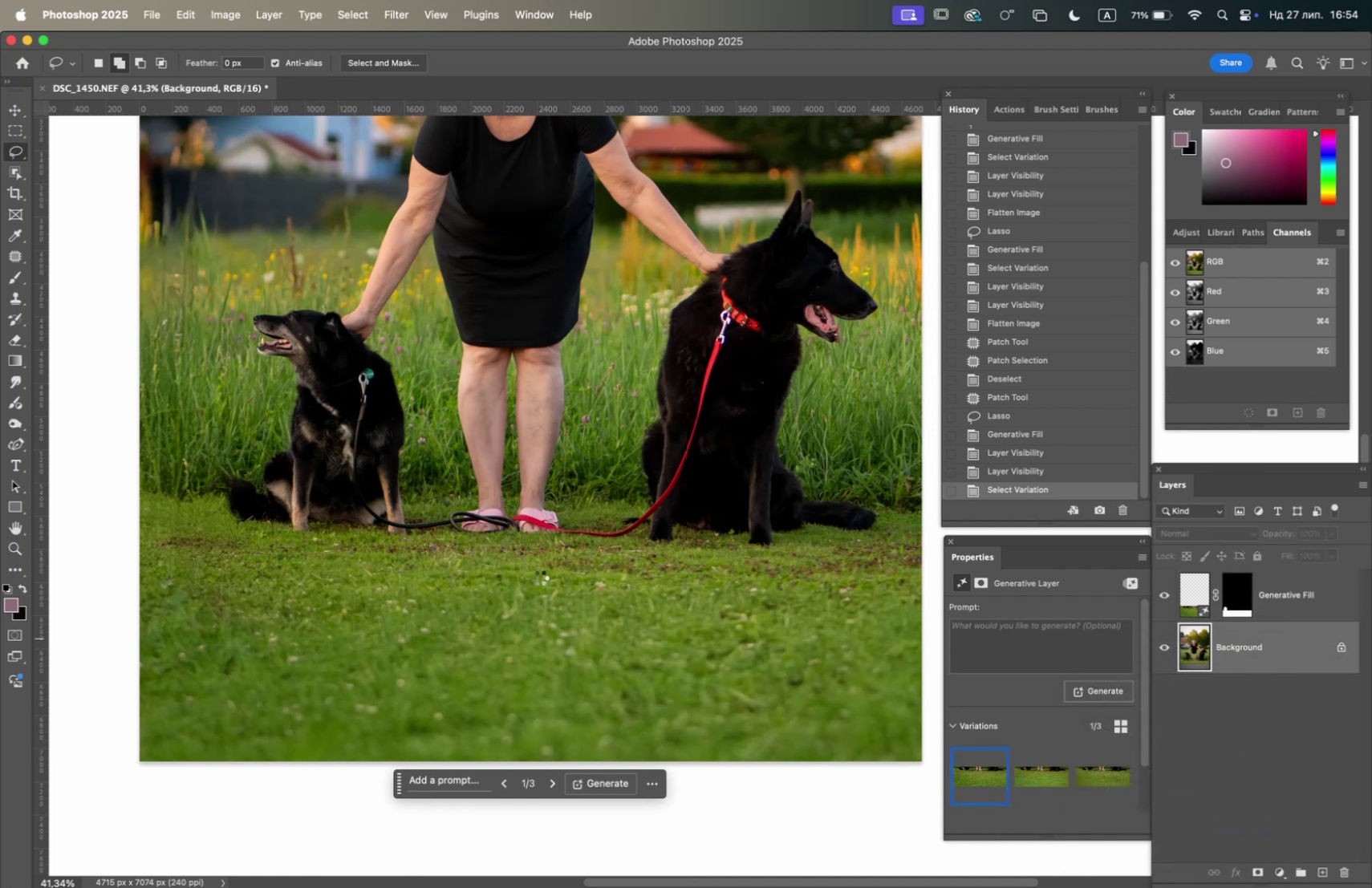 
hold_key(key=OptionLeft, duration=3.12)
scroll: coordinate [531, 566], scroll_direction: up, amount: 8.0
 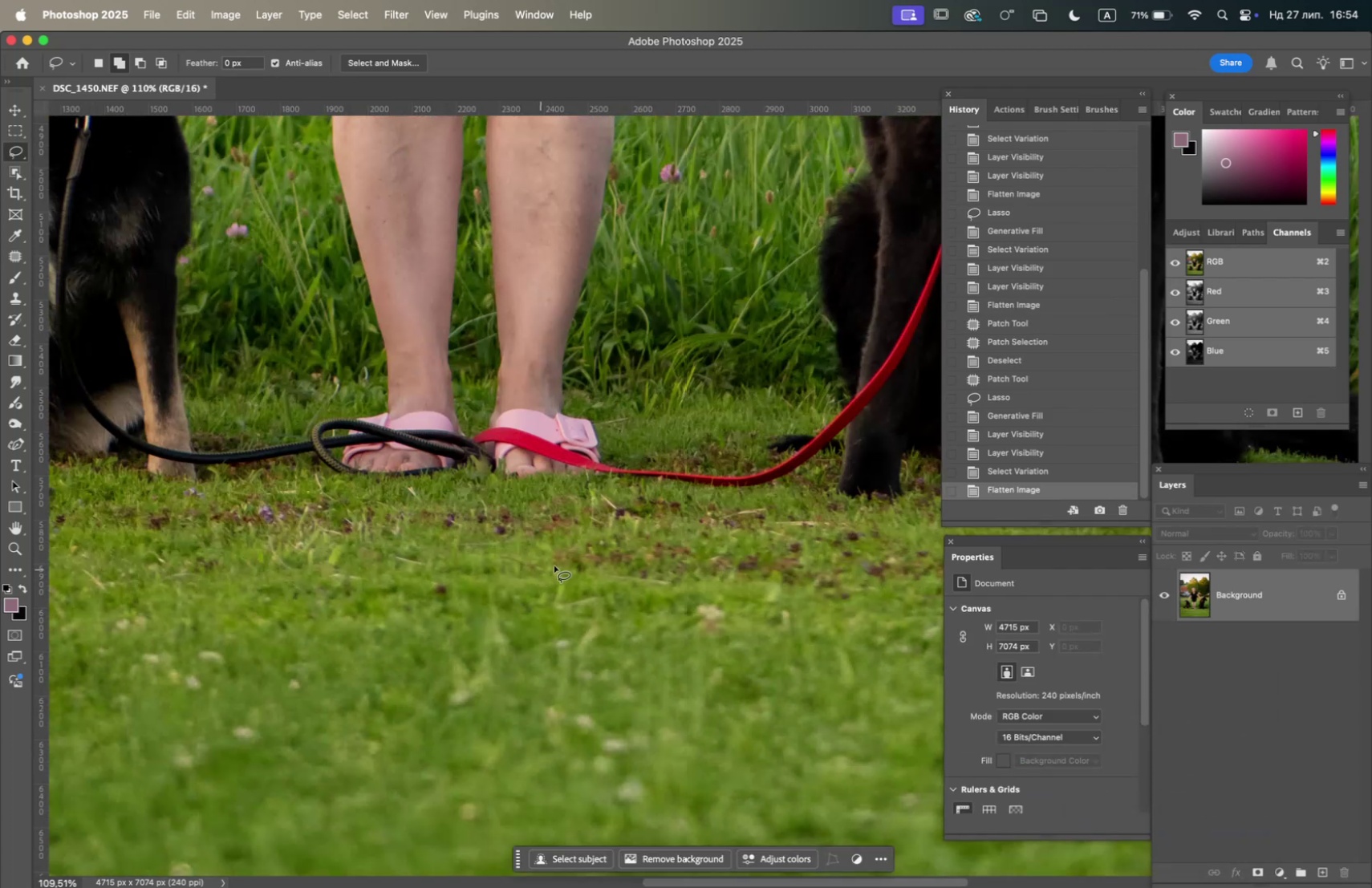 
hold_key(key=Space, duration=1.34)
 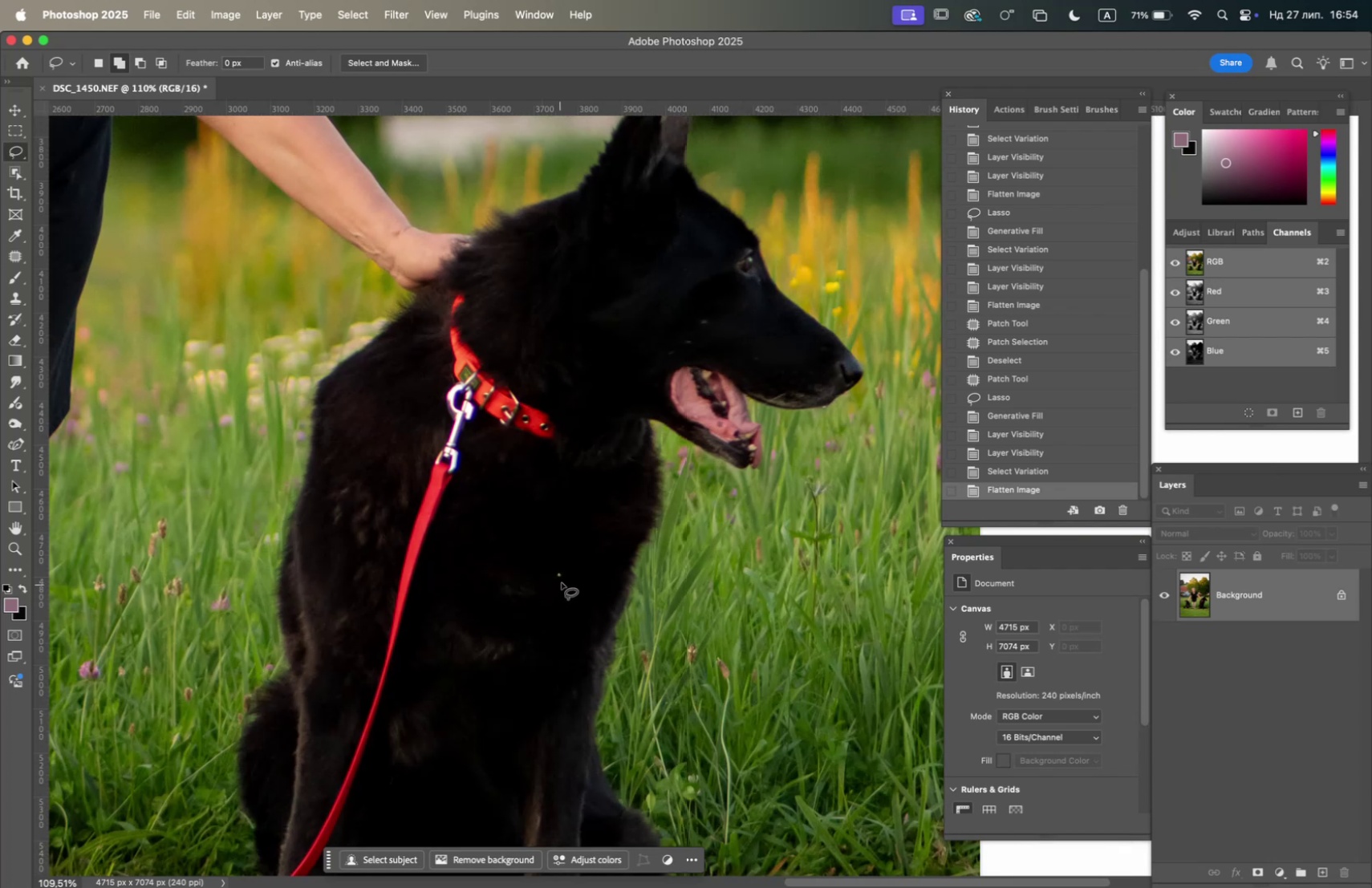 
left_click_drag(start_coordinate=[674, 514], to_coordinate=[422, 737])
 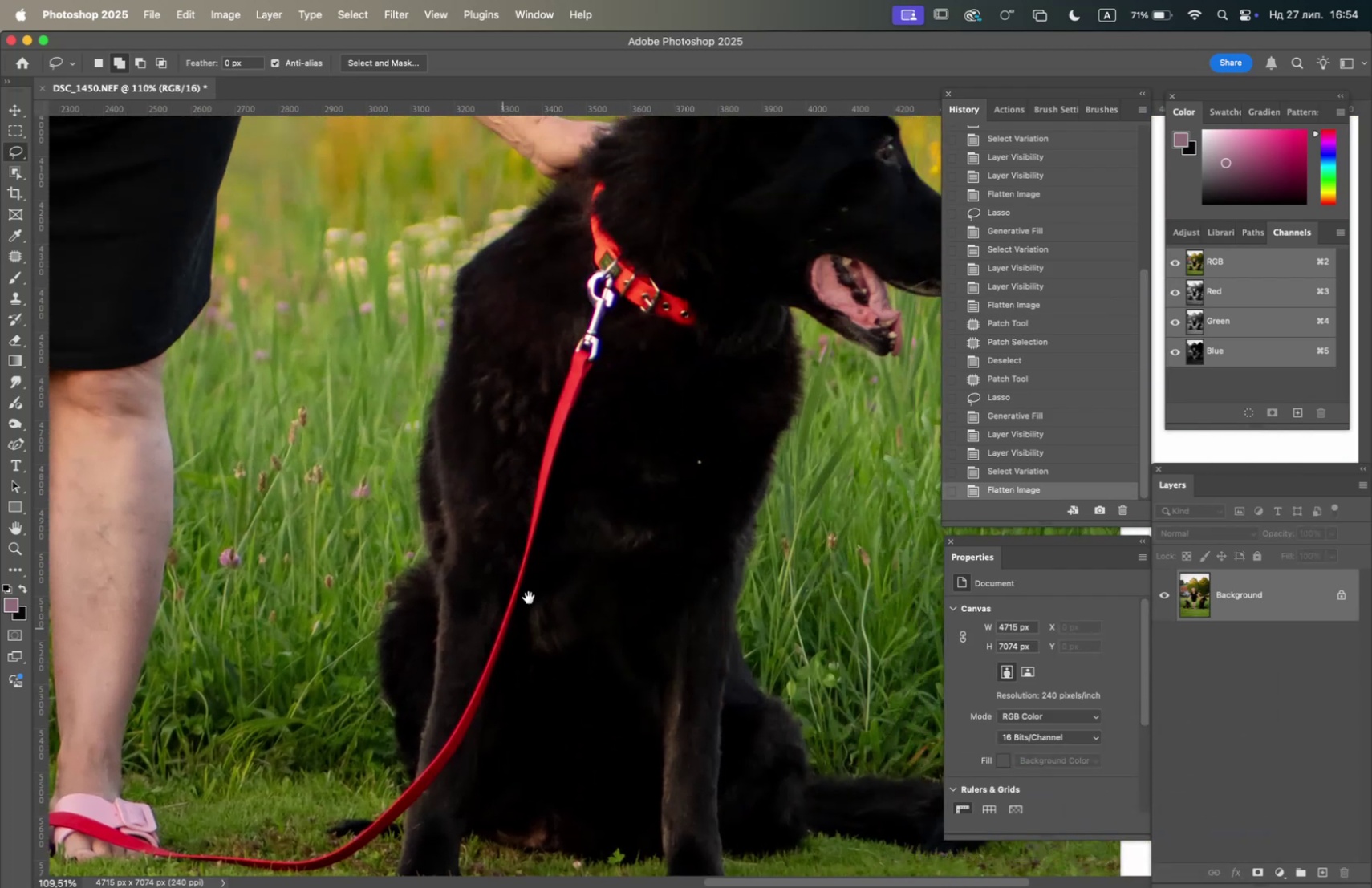 
left_click_drag(start_coordinate=[533, 588], to_coordinate=[501, 608])
 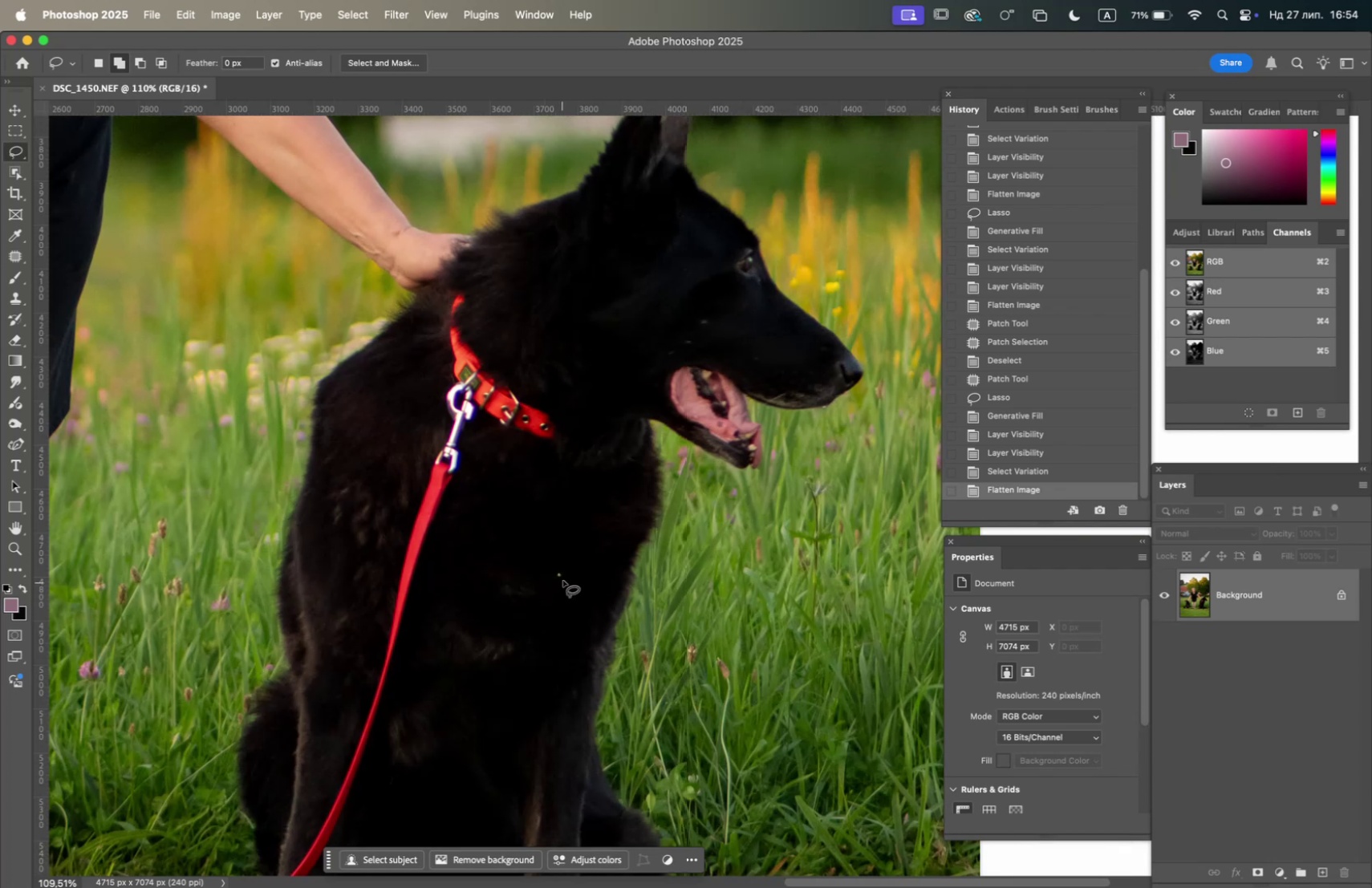 
left_click_drag(start_coordinate=[566, 573], to_coordinate=[564, 578])
 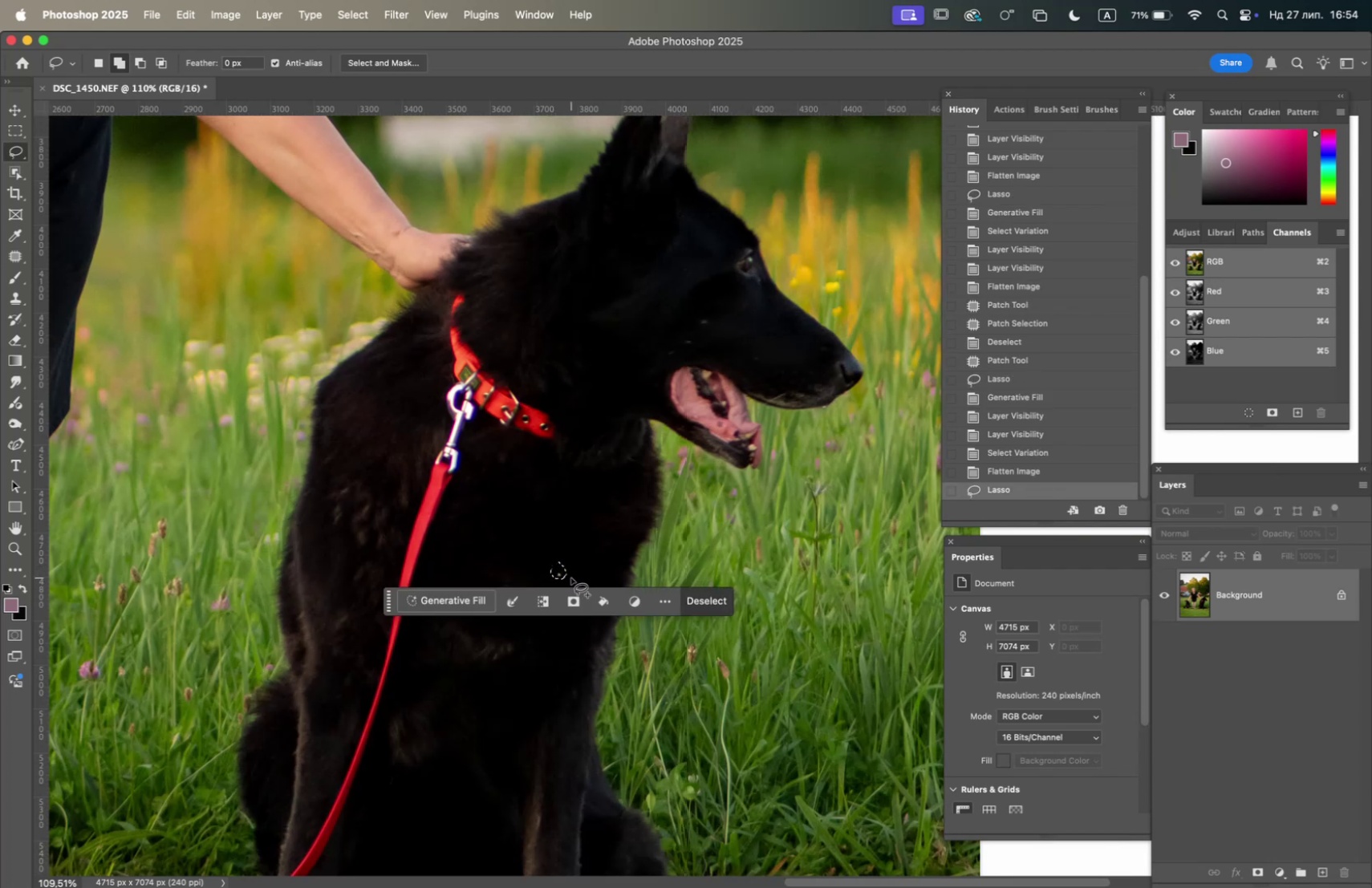 
key(F5)
 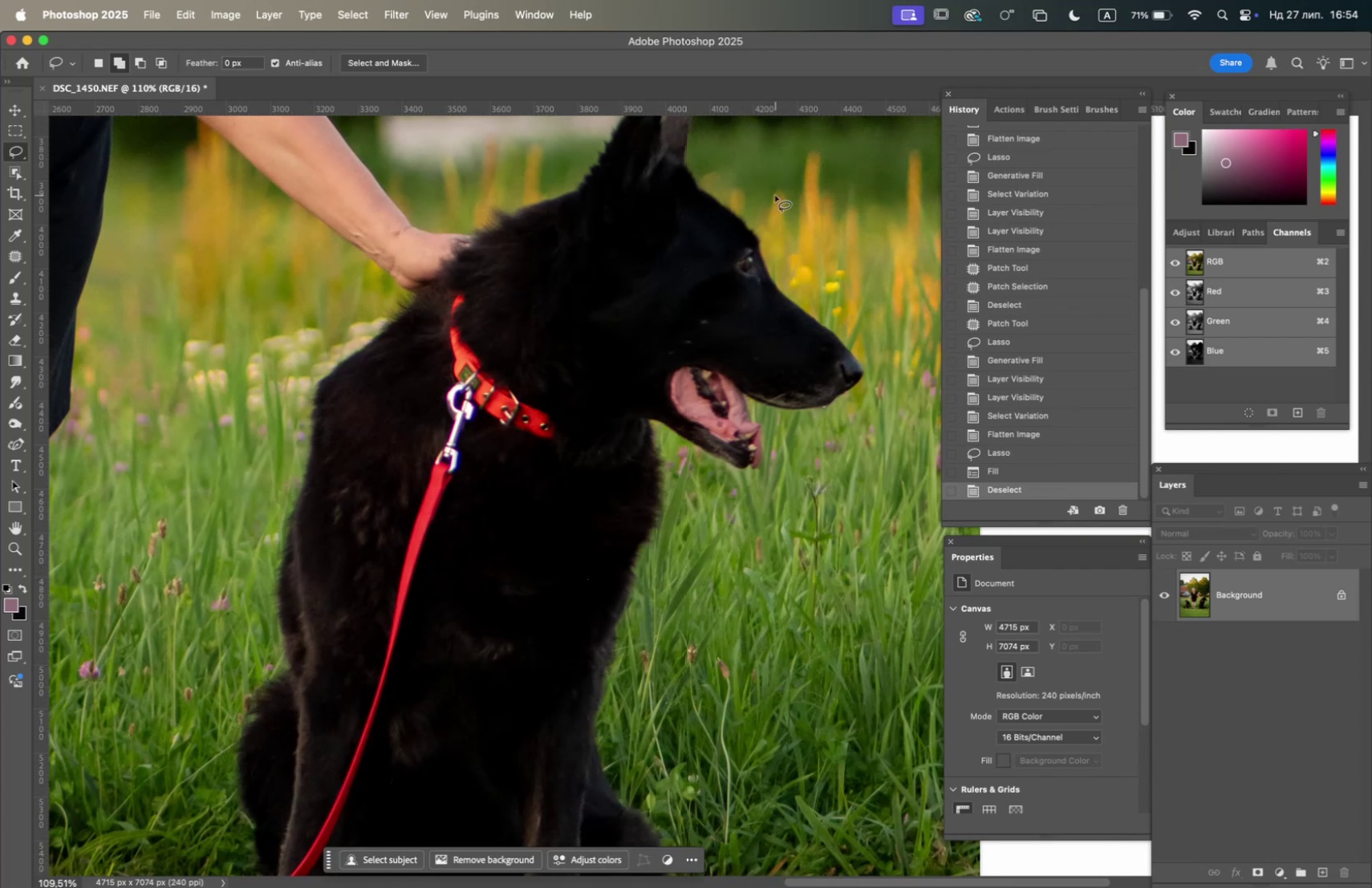 
left_click_drag(start_coordinate=[712, 318], to_coordinate=[710, 323])
 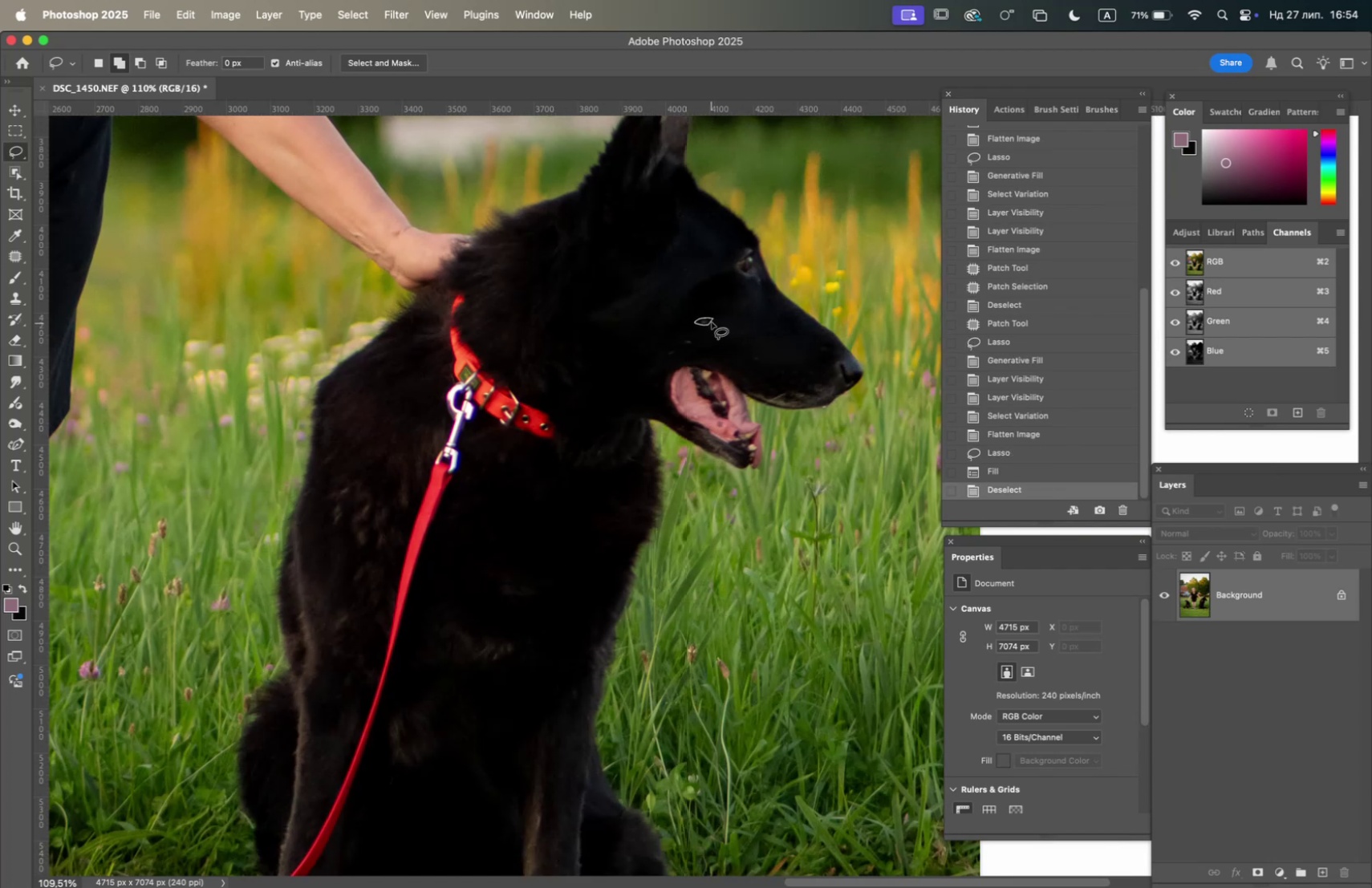 
key(F5)
 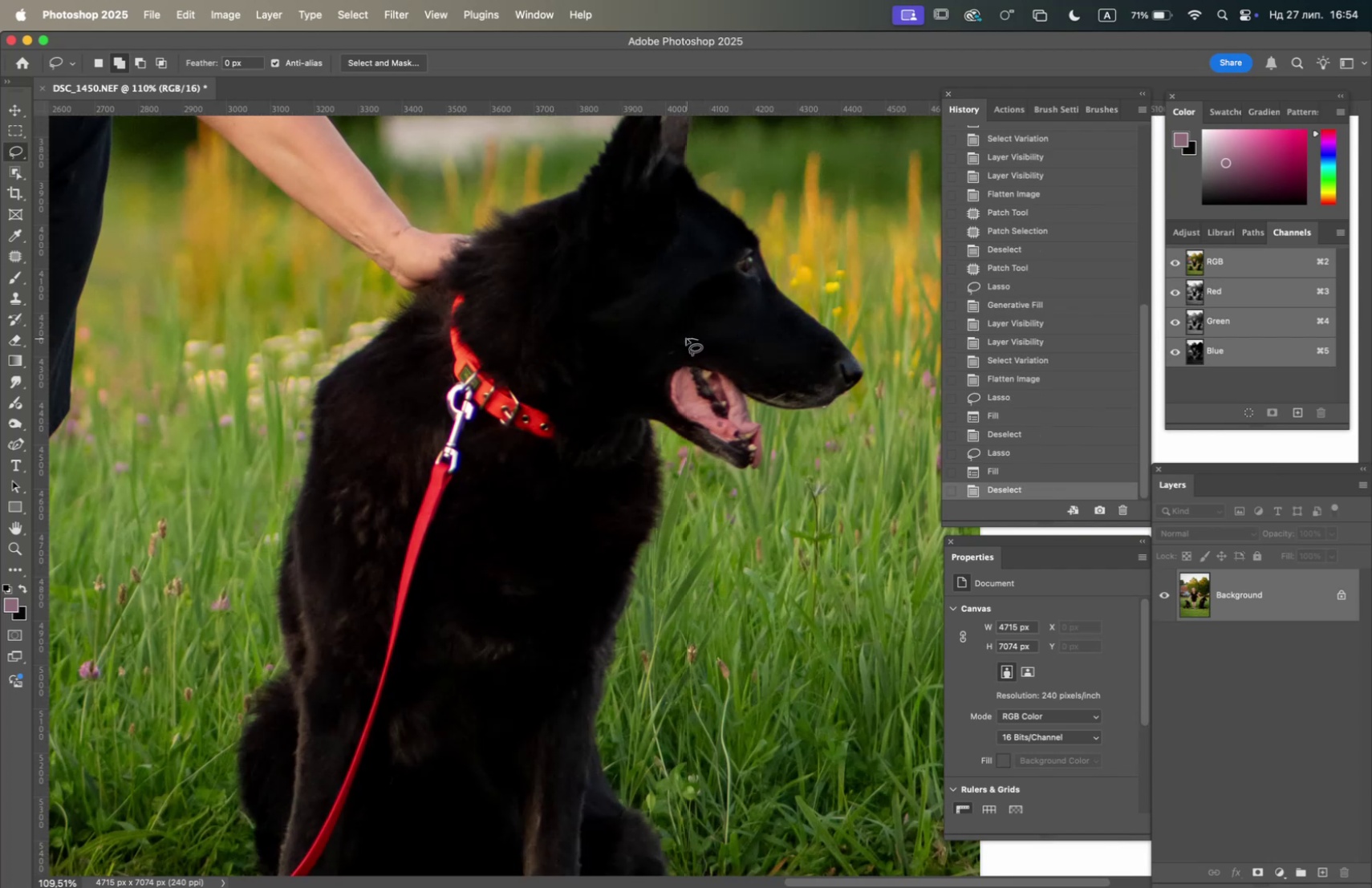 
key(F5)
 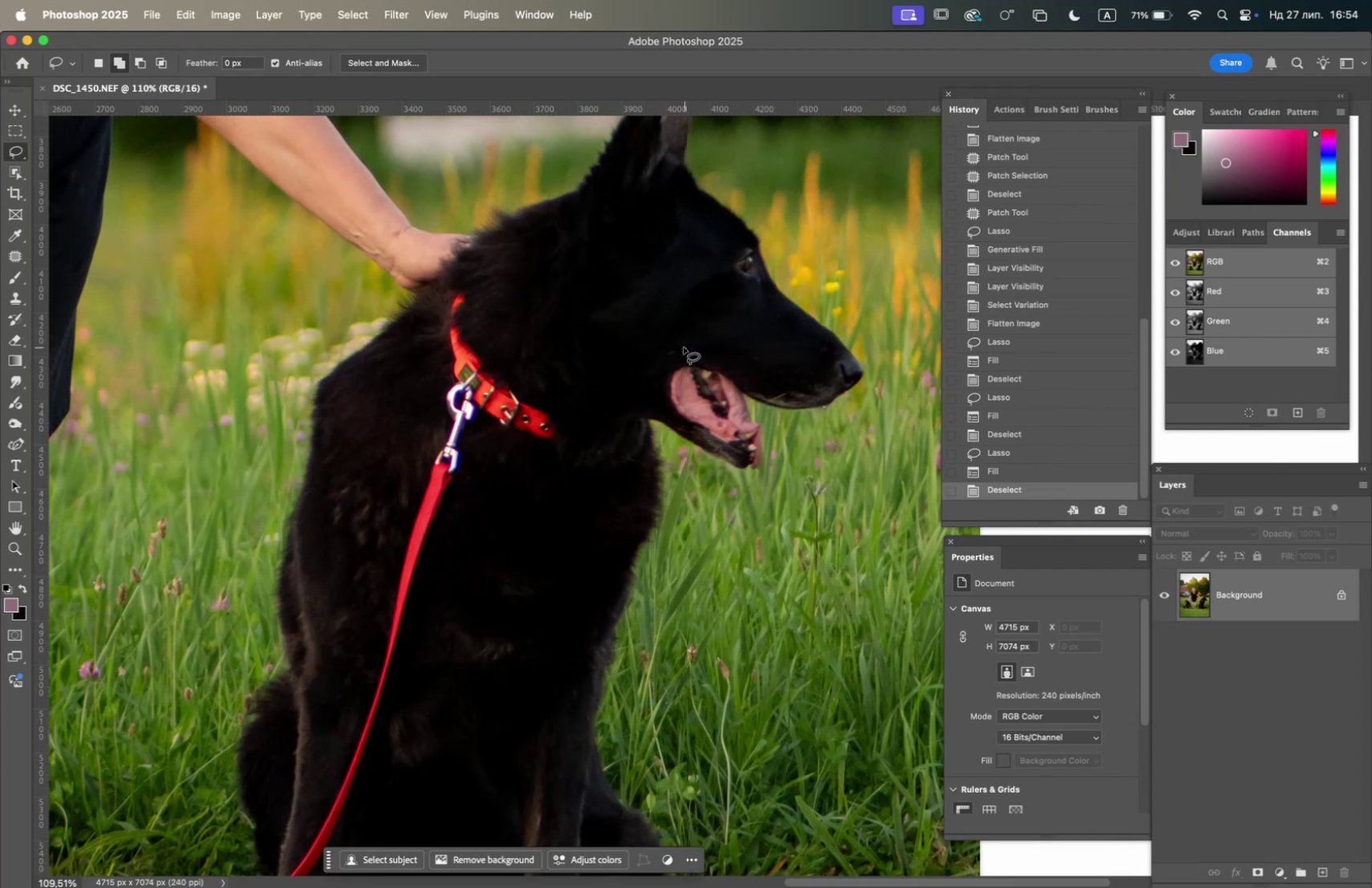 
left_click_drag(start_coordinate=[680, 347], to_coordinate=[674, 353])
 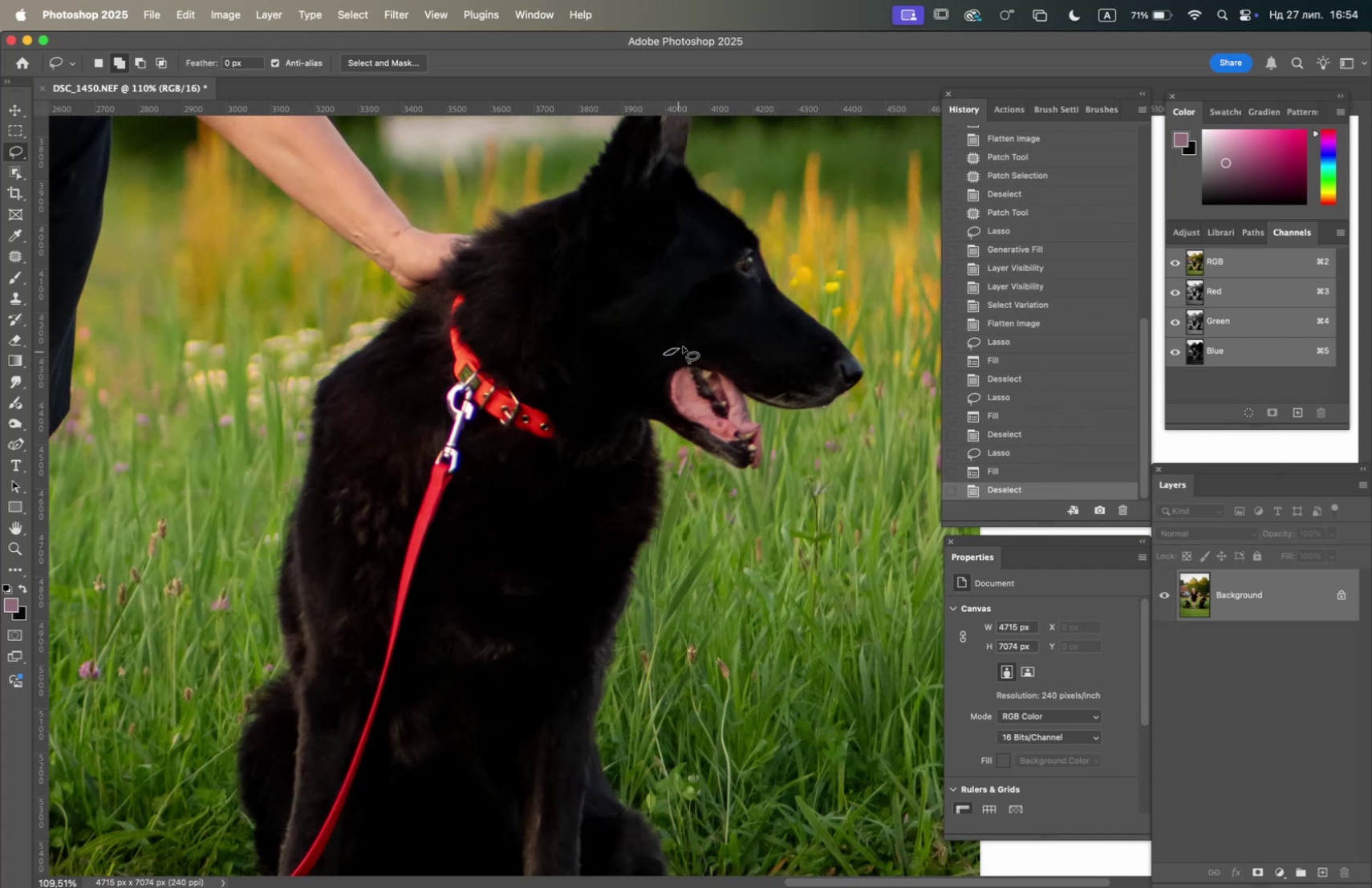 
key(F5)
 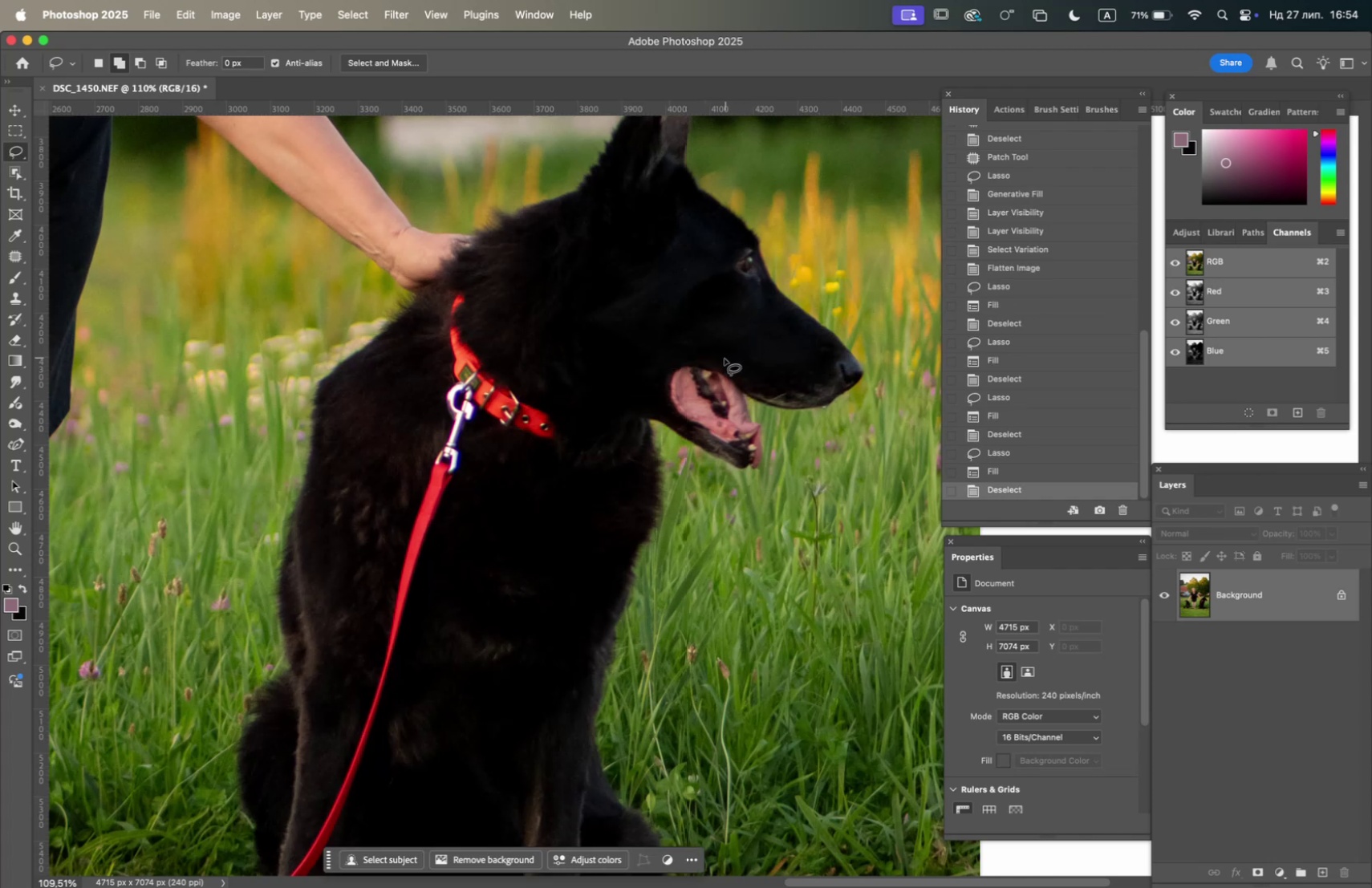 
hold_key(key=OptionLeft, duration=1.77)
scroll: coordinate [713, 343], scroll_direction: down, amount: 6.0
 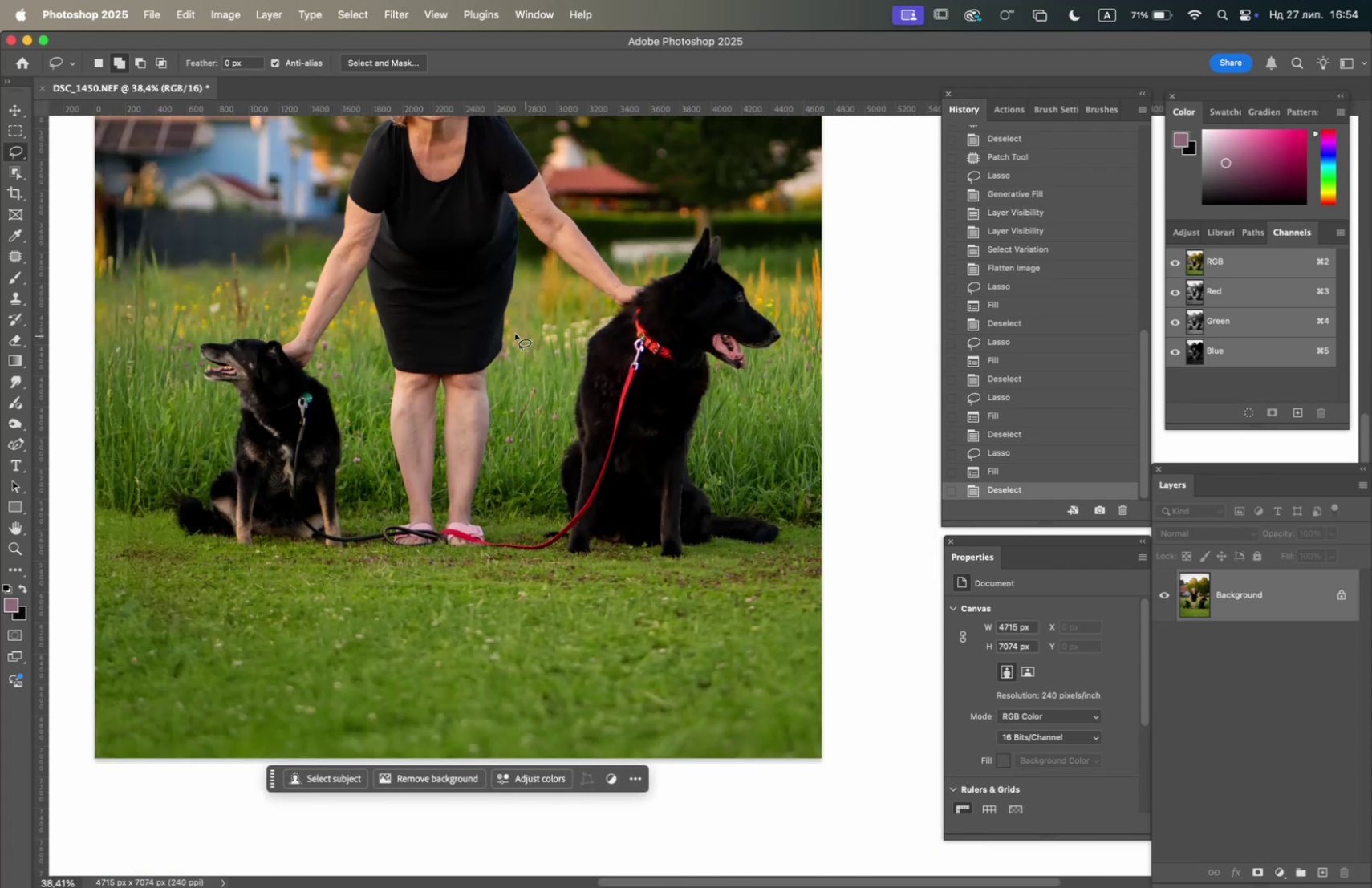 
hold_key(key=Space, duration=0.96)
 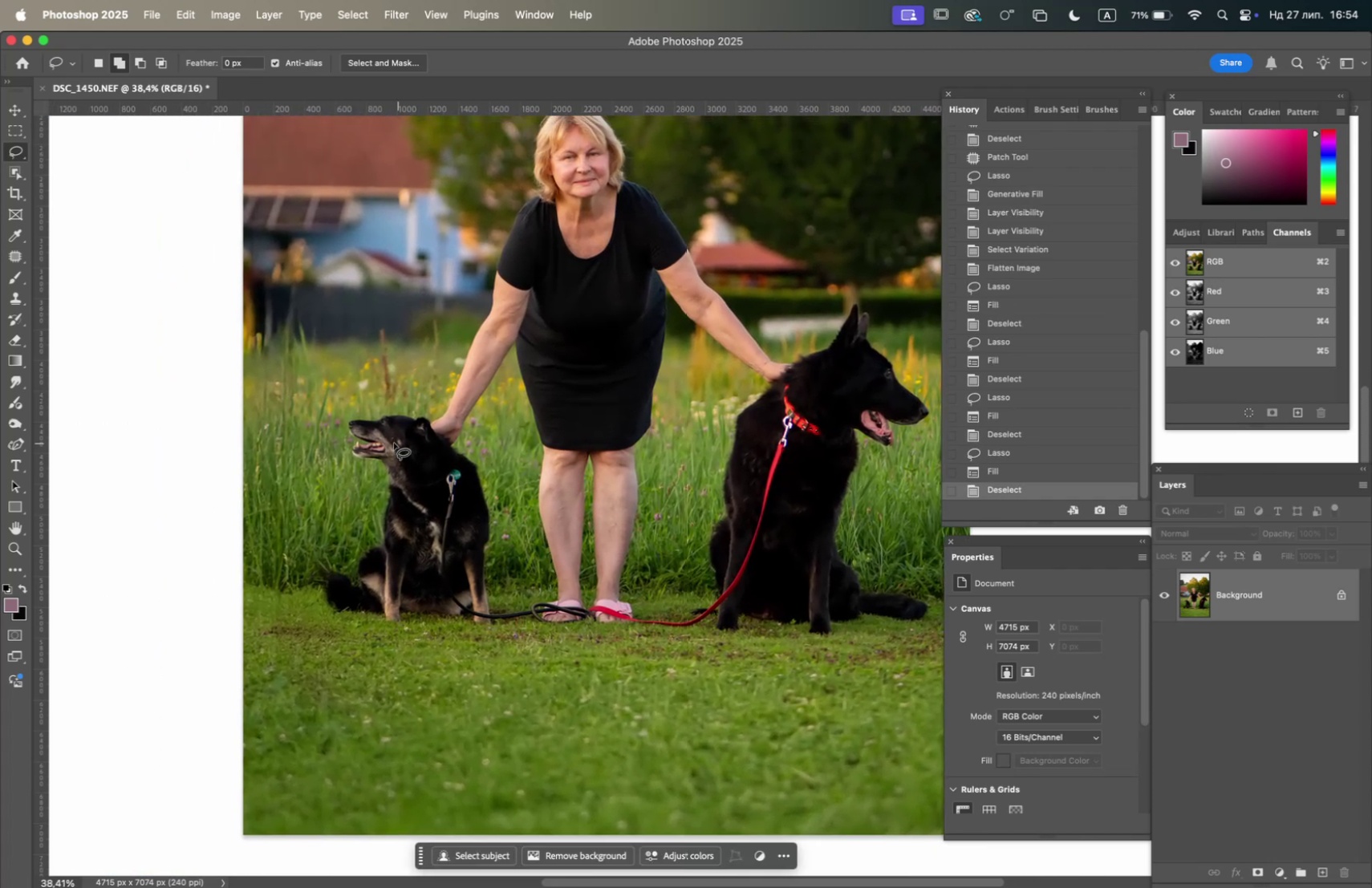 
left_click_drag(start_coordinate=[481, 321], to_coordinate=[622, 392])
 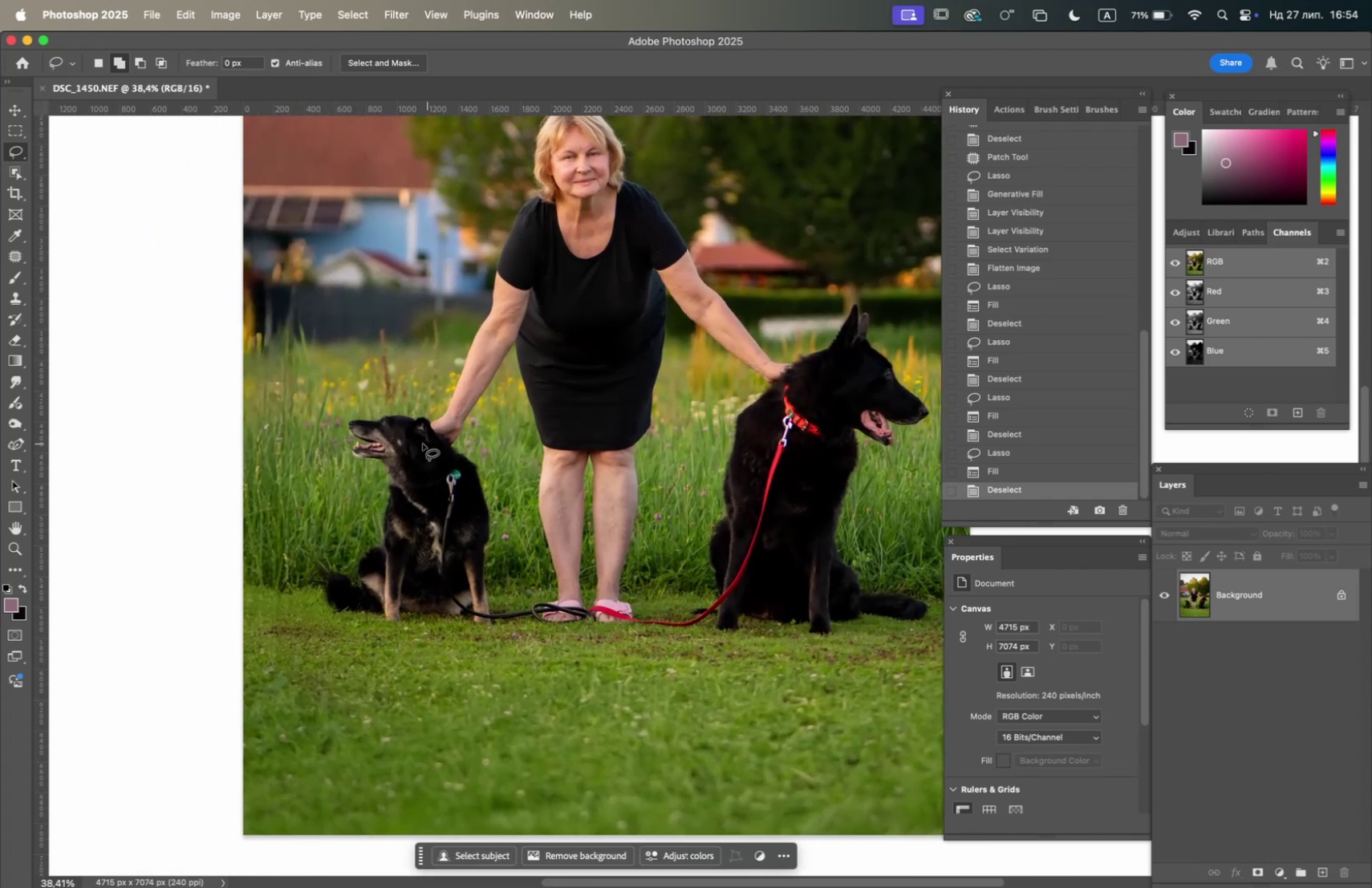 
hold_key(key=OptionLeft, duration=1.32)
scroll: coordinate [394, 438], scroll_direction: up, amount: 9.0
 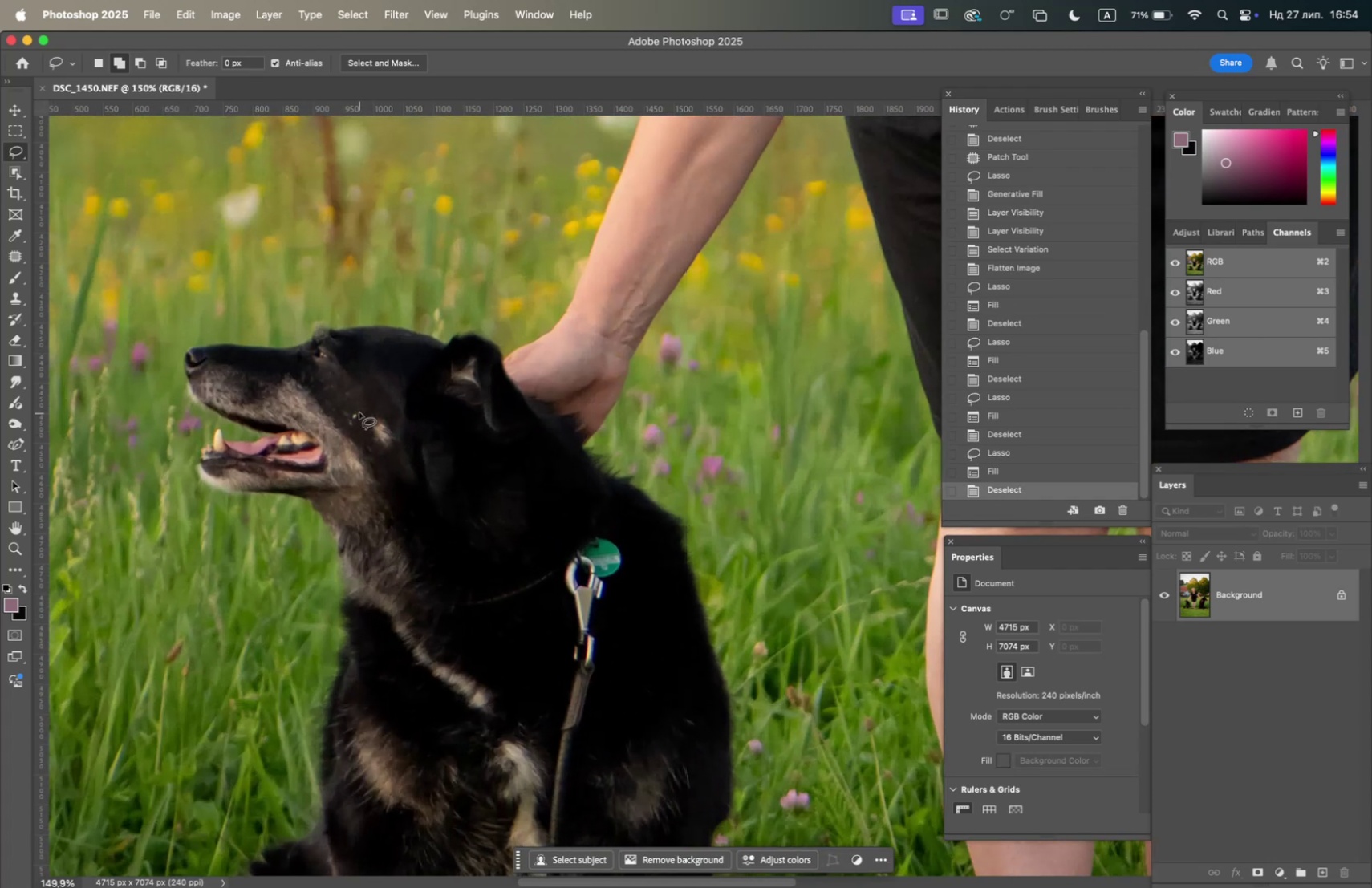 
left_click_drag(start_coordinate=[360, 411], to_coordinate=[361, 422])
 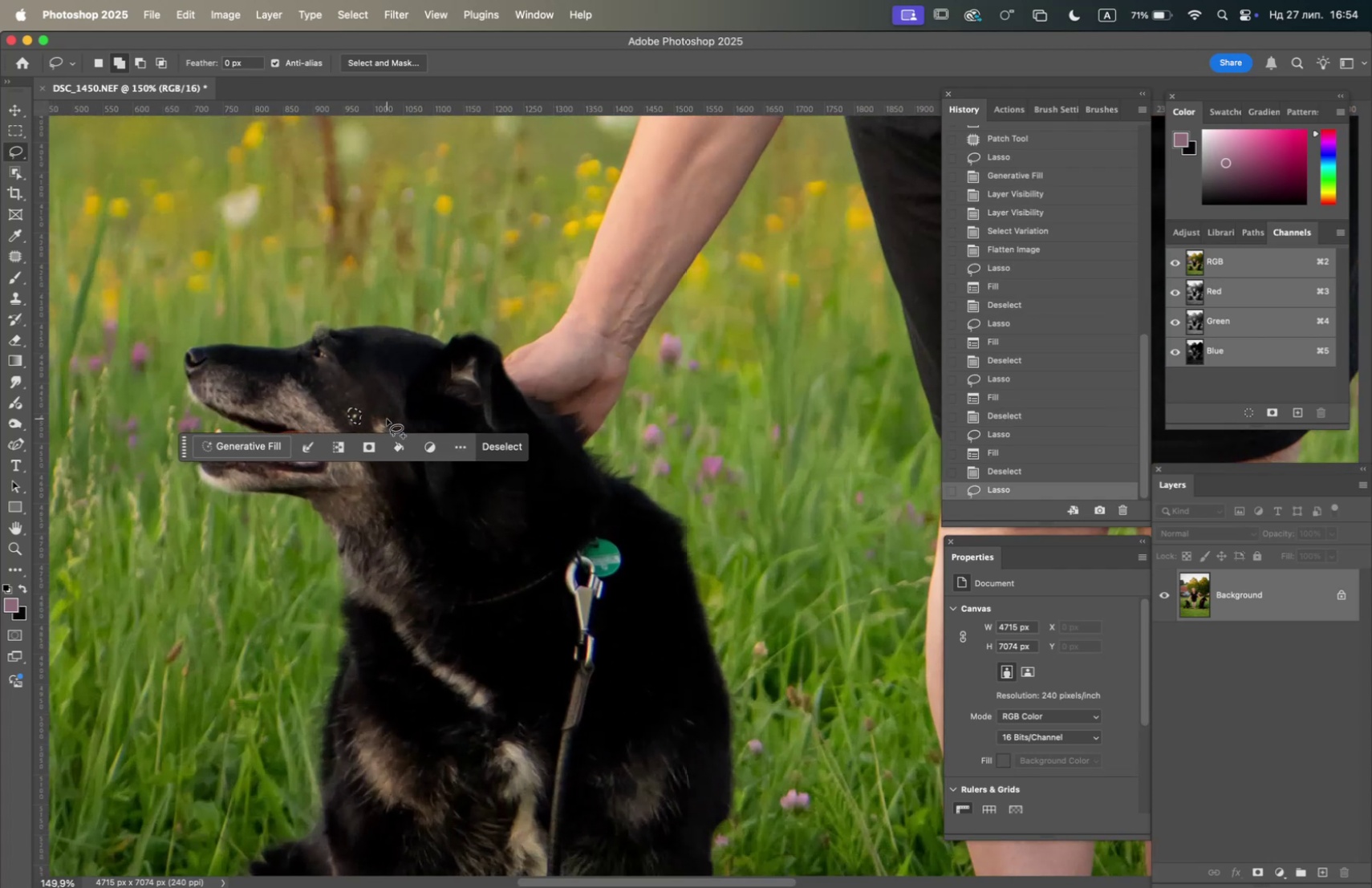 
key(F5)
 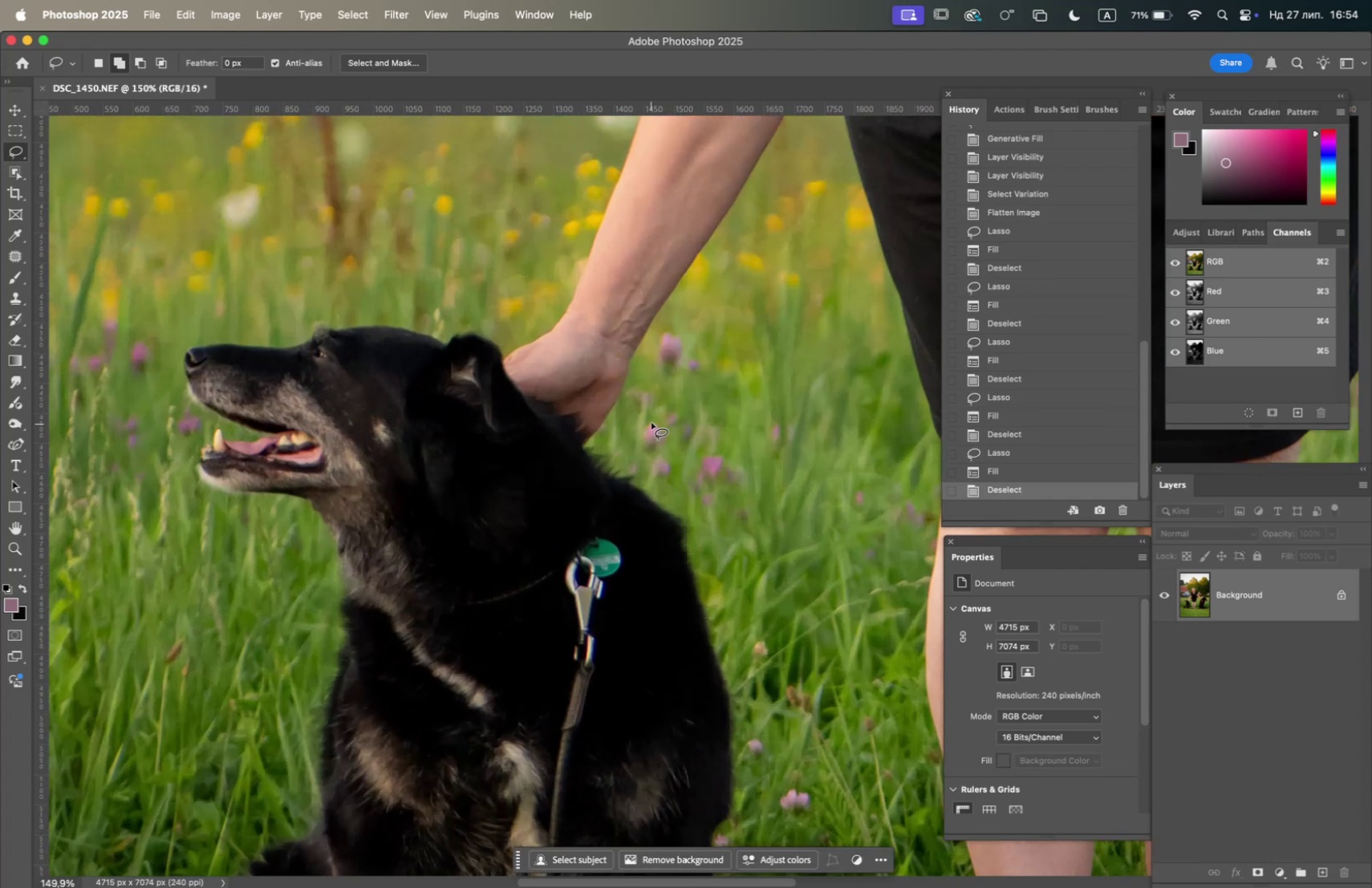 
hold_key(key=OptionLeft, duration=1.53)
scroll: coordinate [660, 413], scroll_direction: down, amount: 7.0
 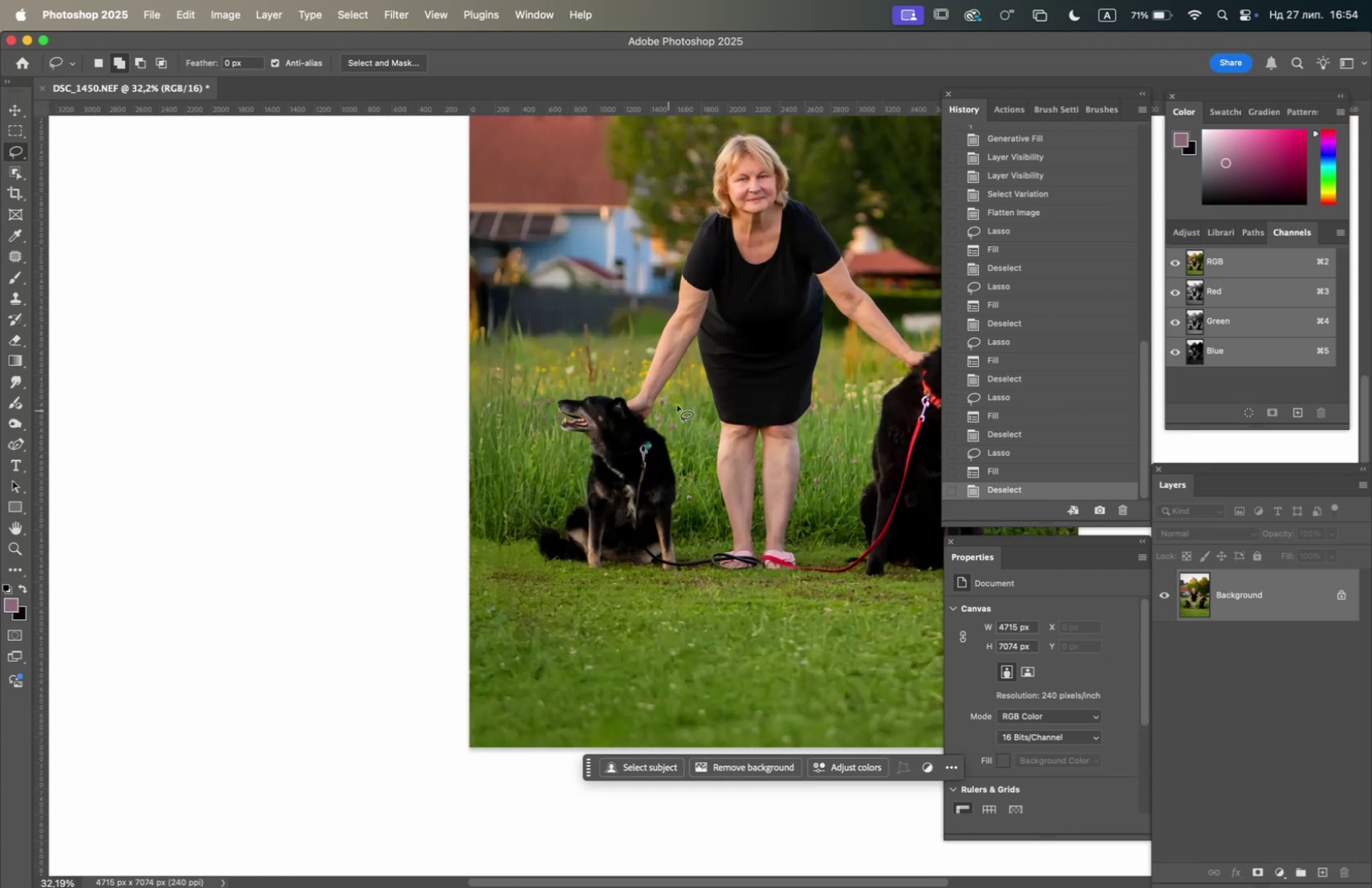 
hold_key(key=Space, duration=0.76)
 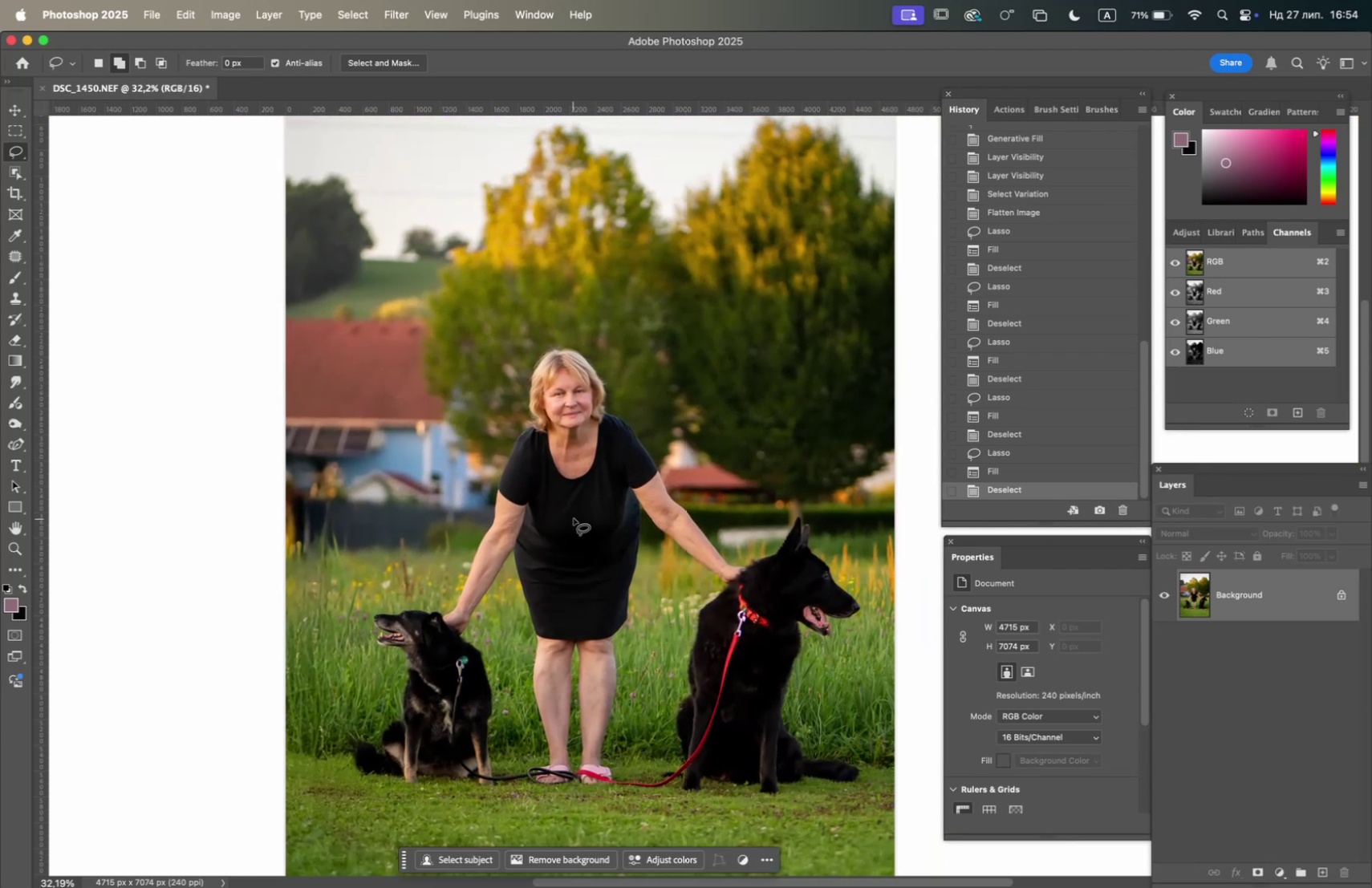 
left_click_drag(start_coordinate=[715, 384], to_coordinate=[556, 562])
 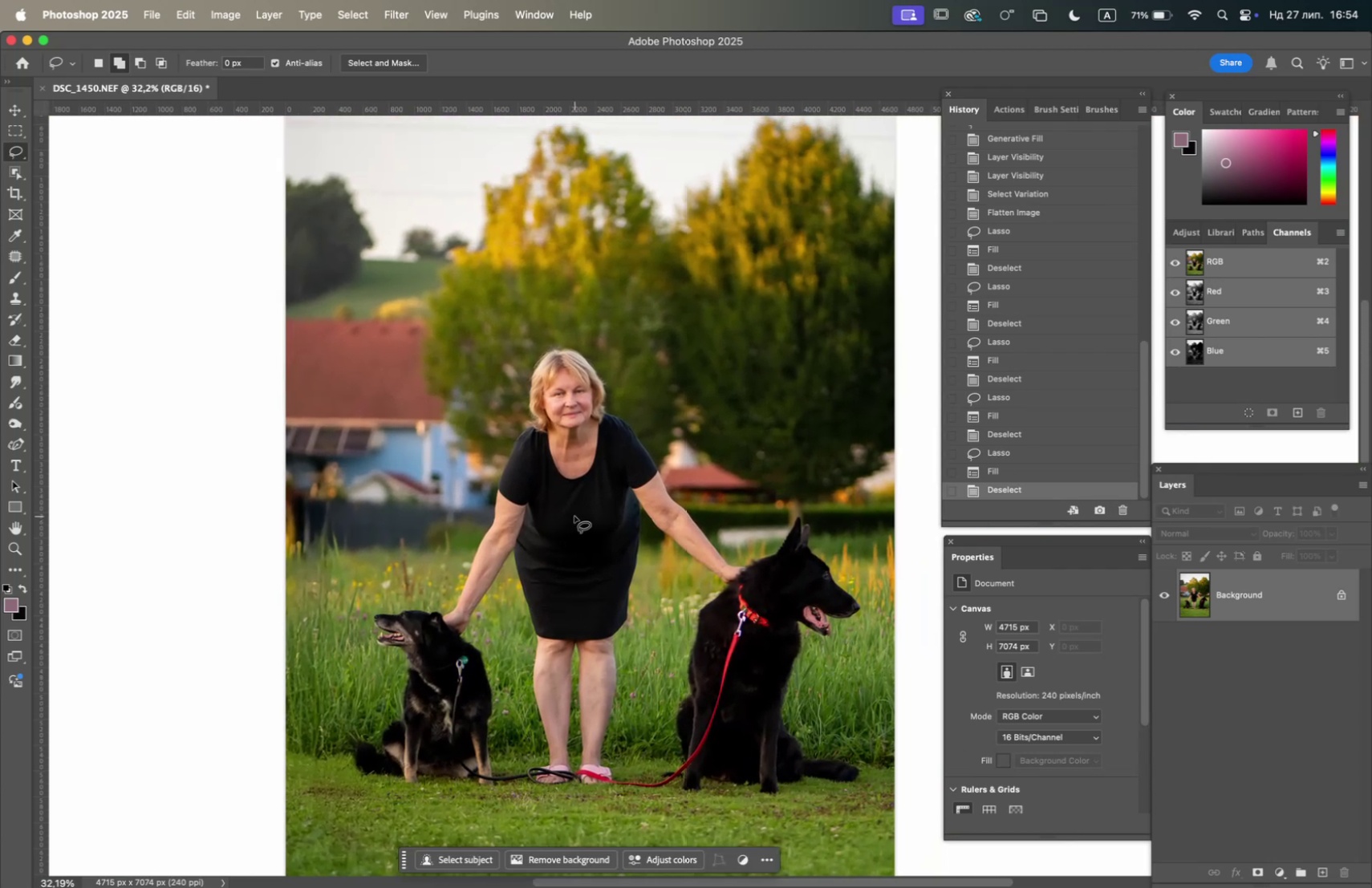 
key(F6)
 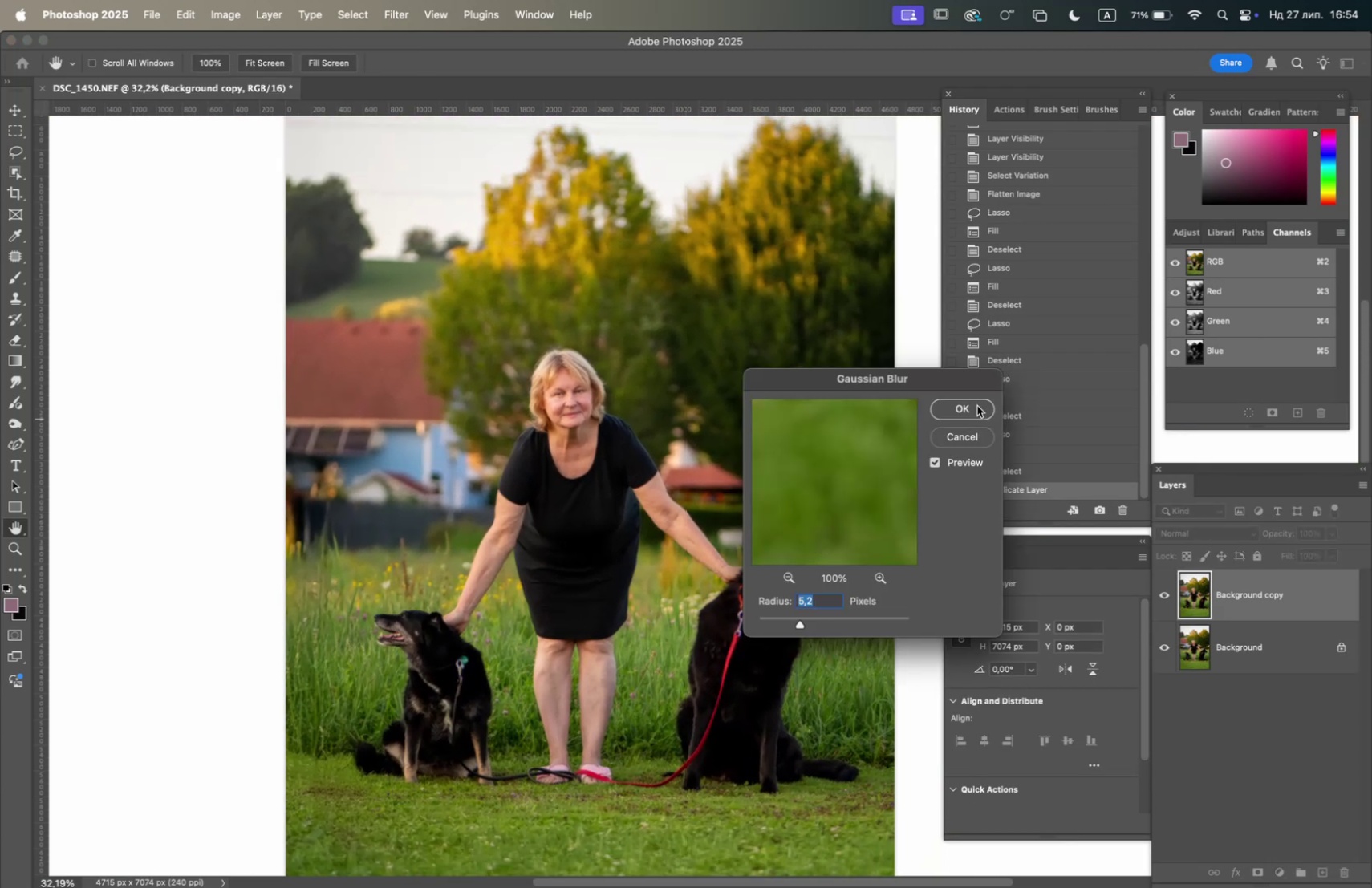 
left_click([973, 406])
 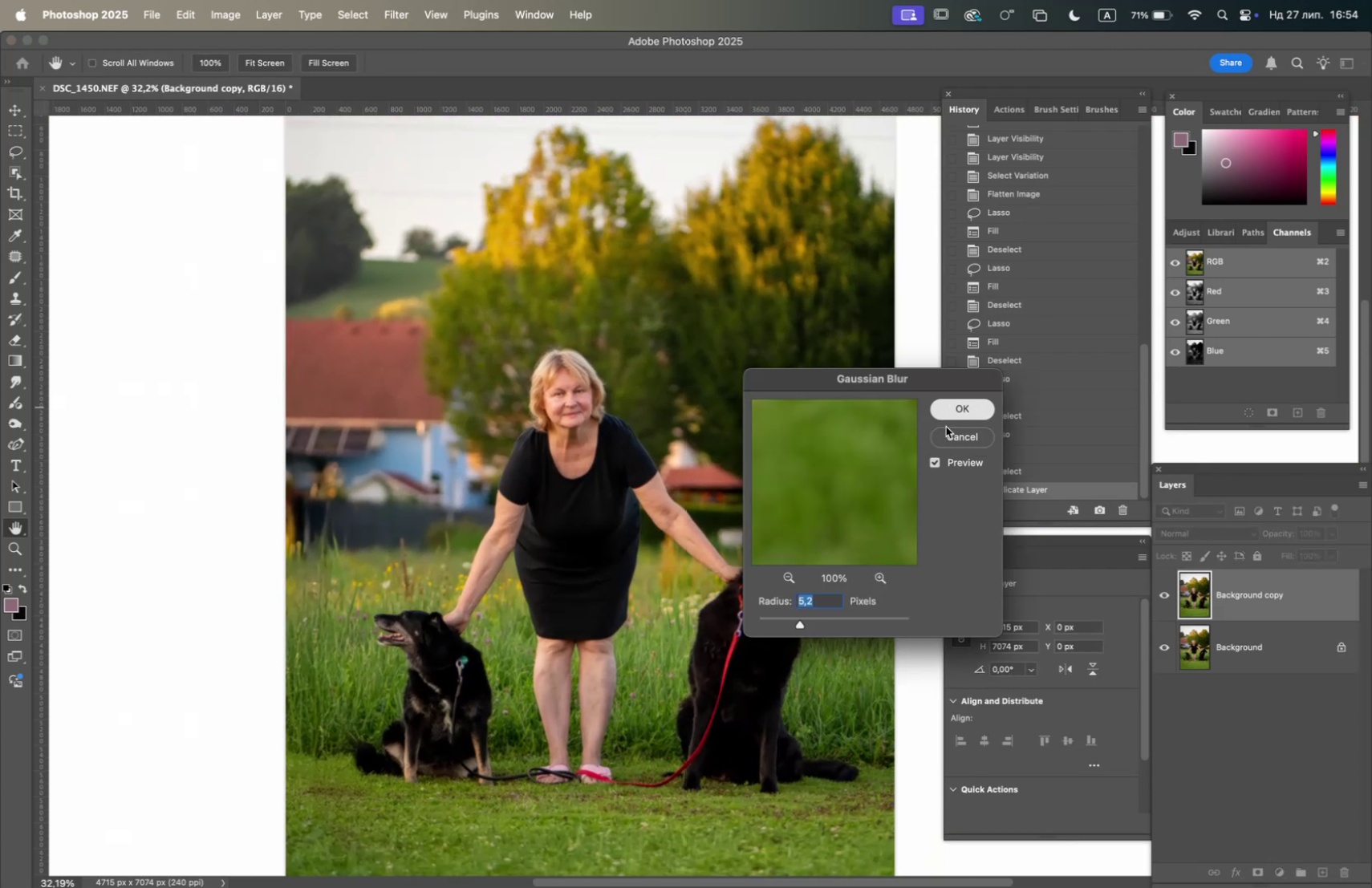 
left_click_drag(start_coordinate=[1261, 660], to_coordinate=[1323, 880])
 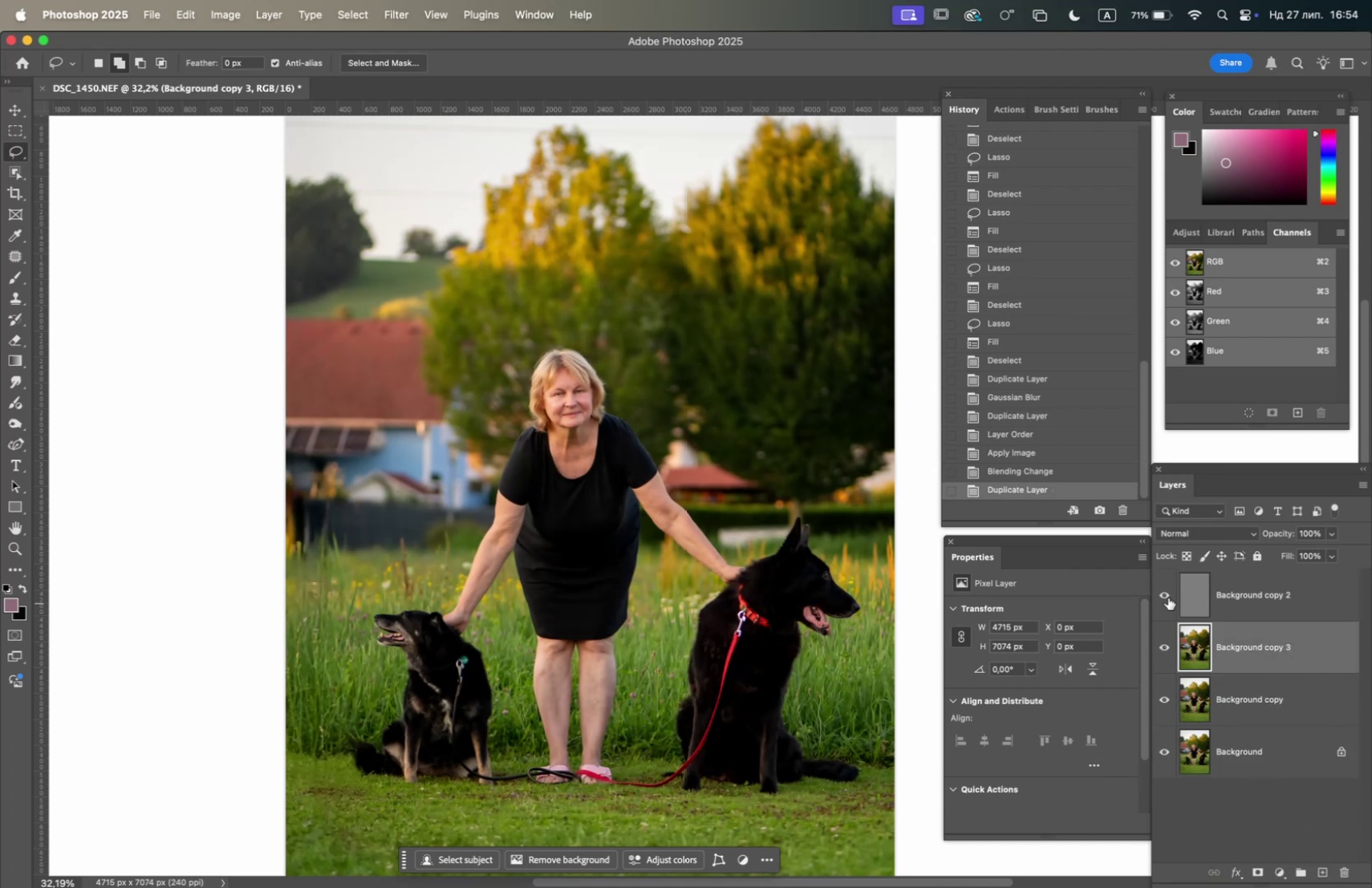 
left_click([1161, 592])
 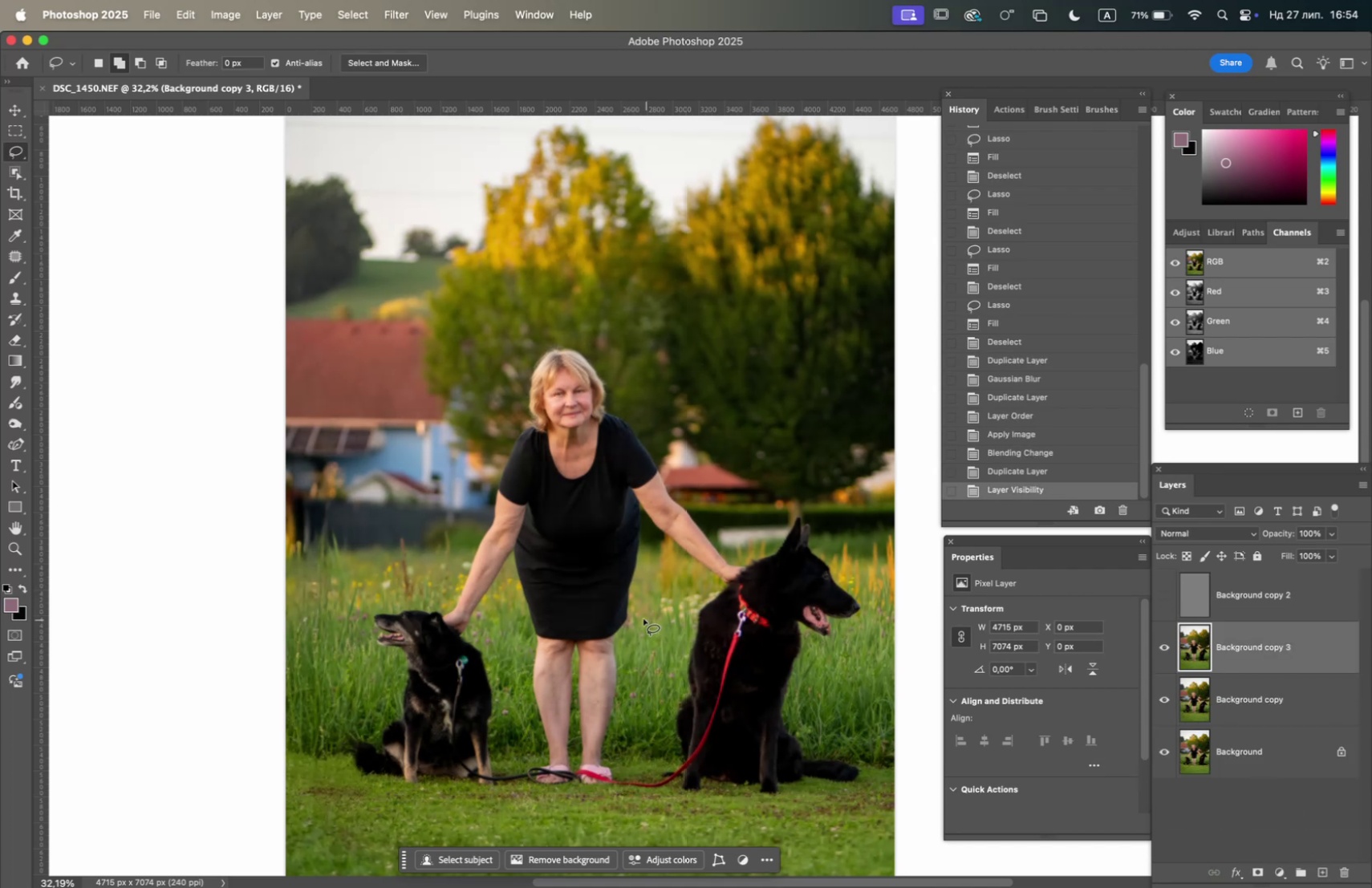 
hold_key(key=OptionLeft, duration=2.54)
scroll: coordinate [614, 574], scroll_direction: up, amount: 6.0
 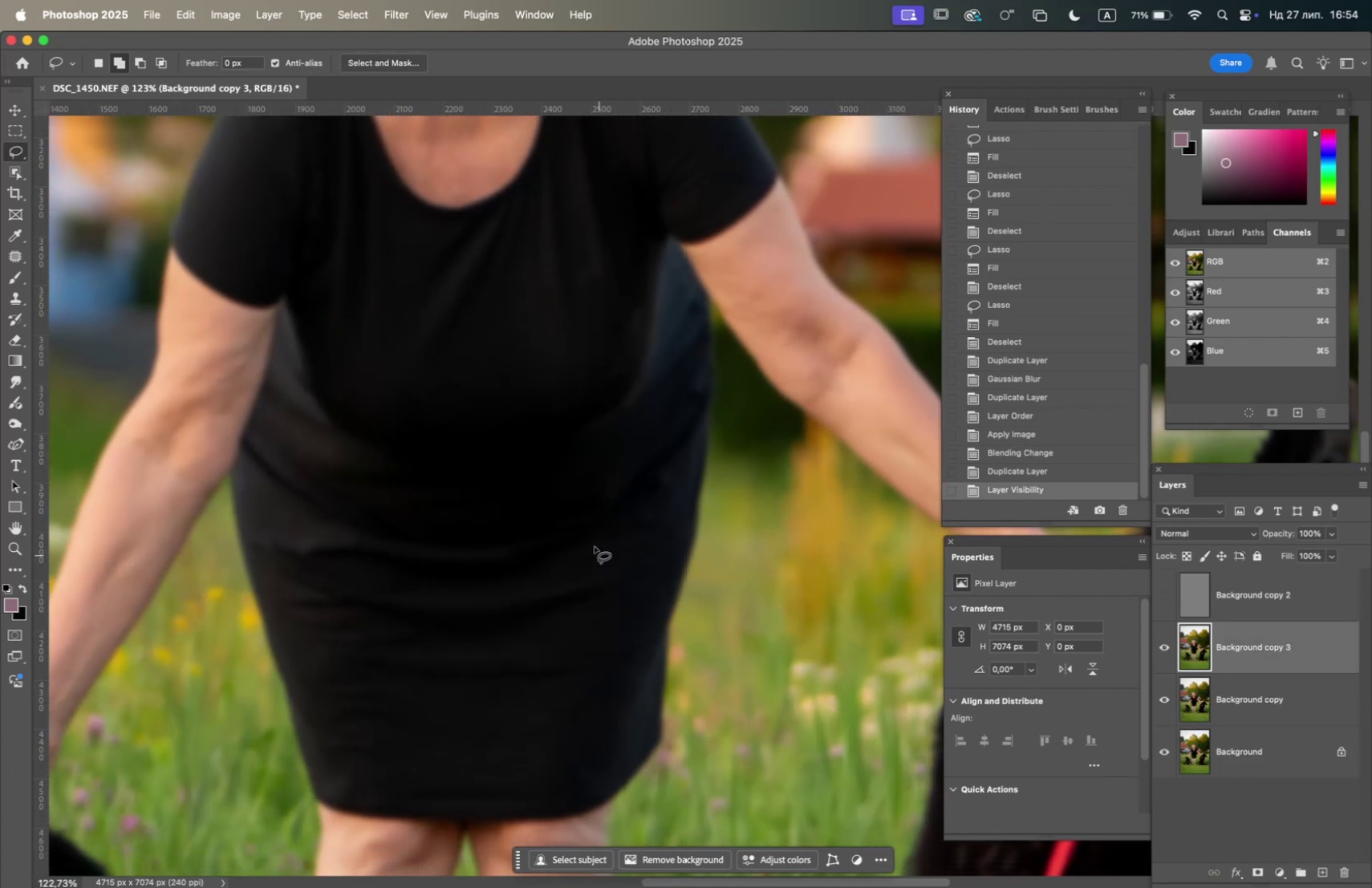 
hold_key(key=Space, duration=1.31)
 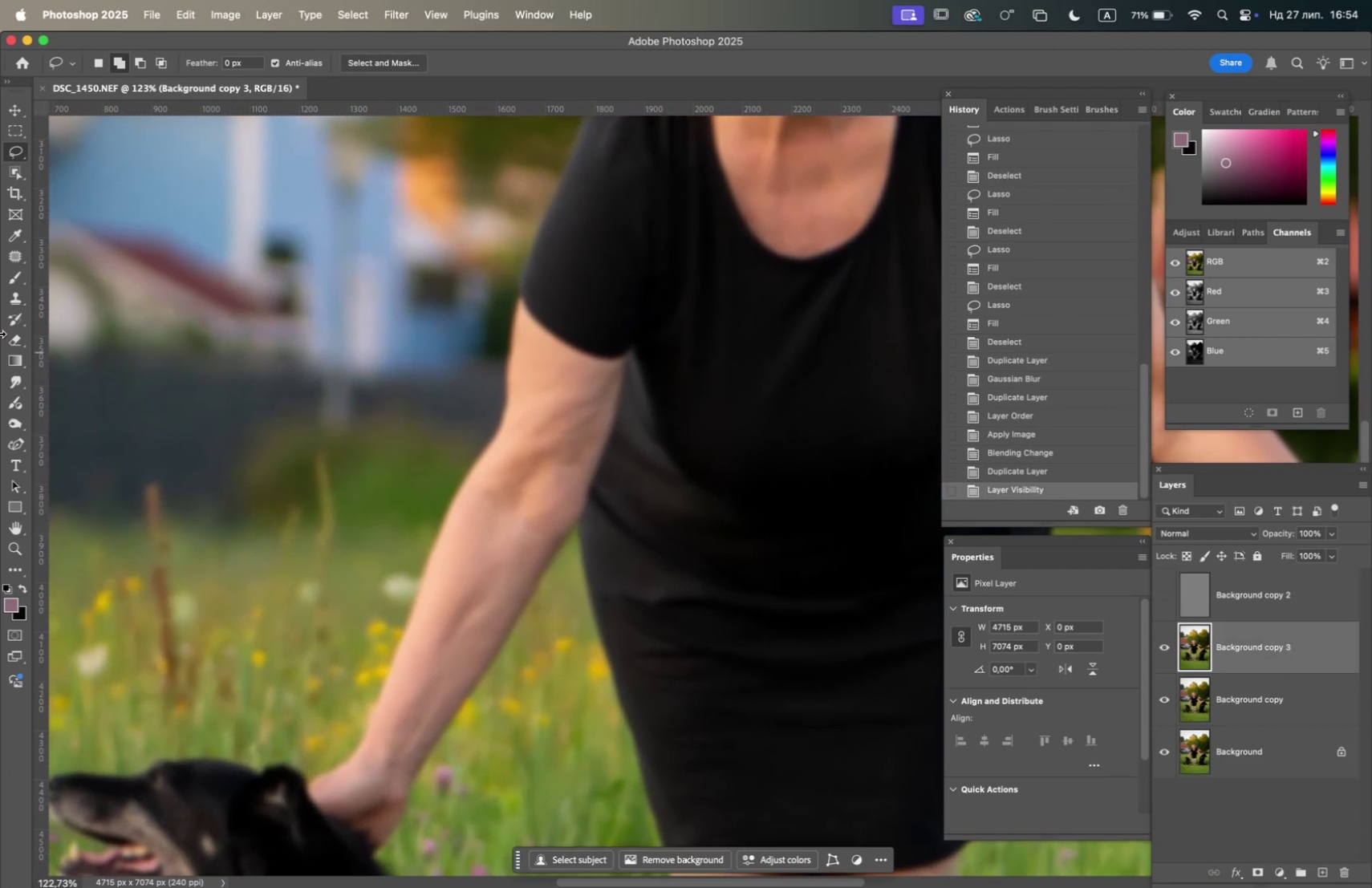 
left_click_drag(start_coordinate=[542, 482], to_coordinate=[873, 548])
 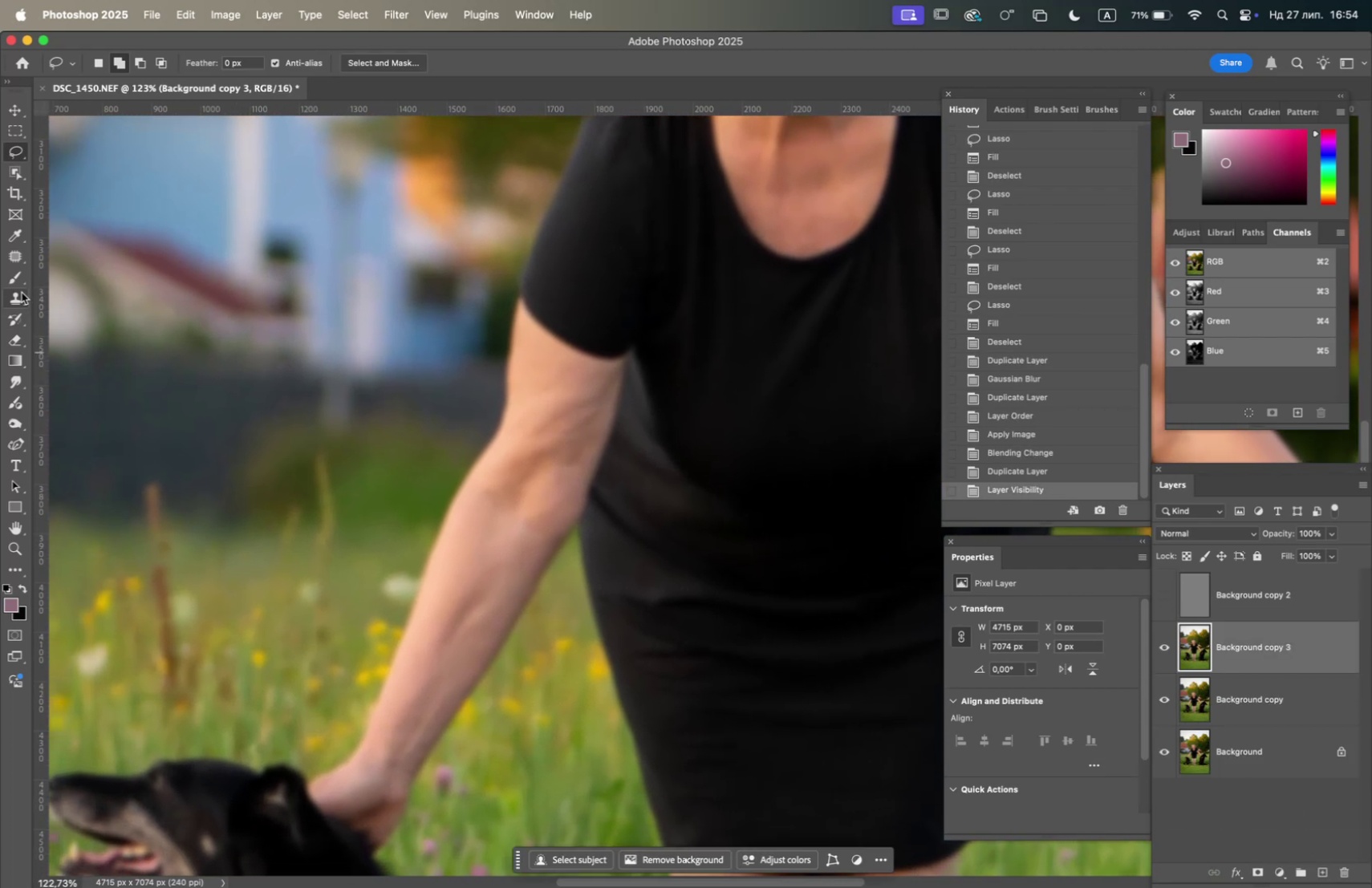 
left_click_drag(start_coordinate=[12, 278], to_coordinate=[62, 317])
 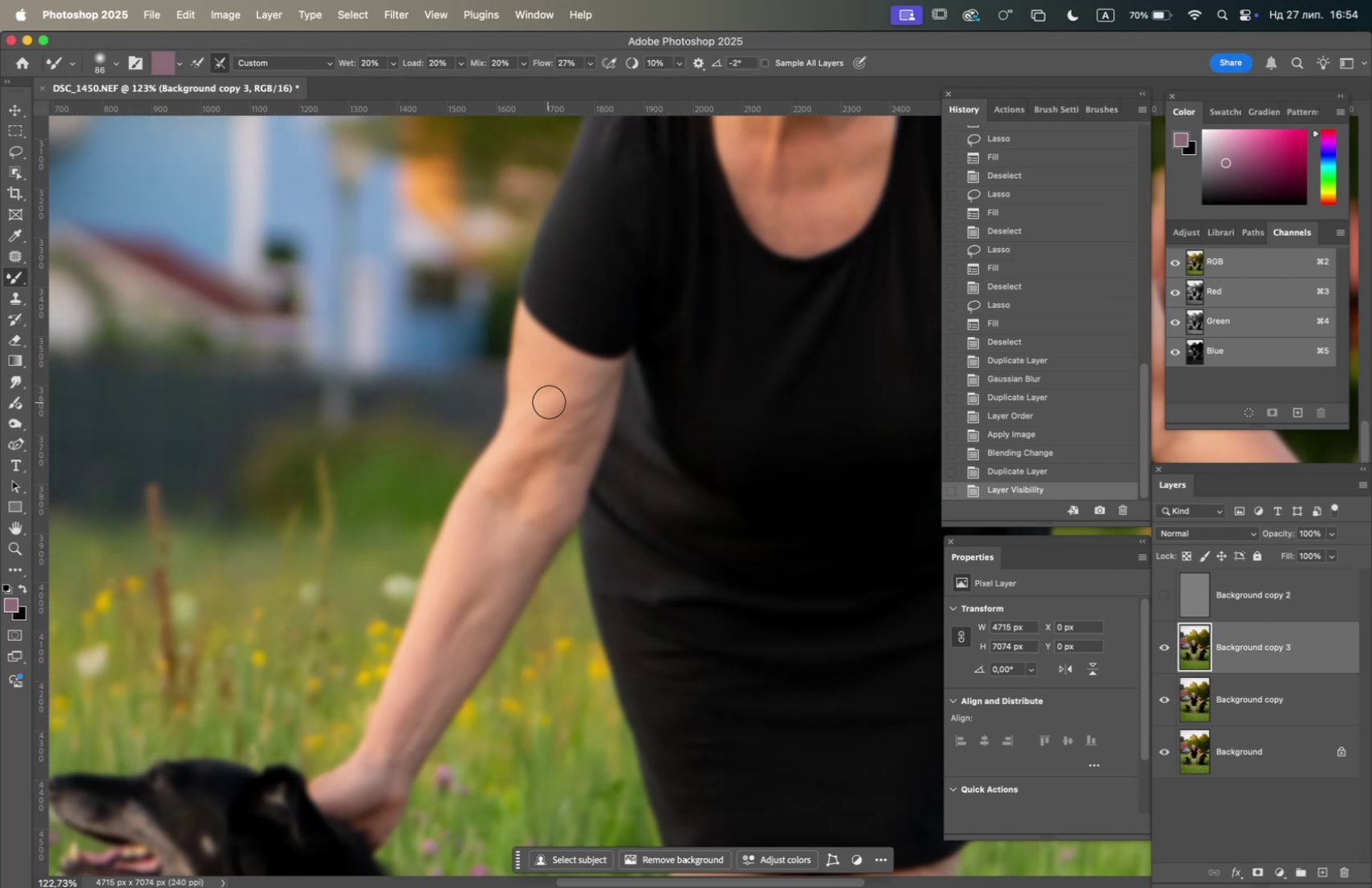 
wait(5.37)
 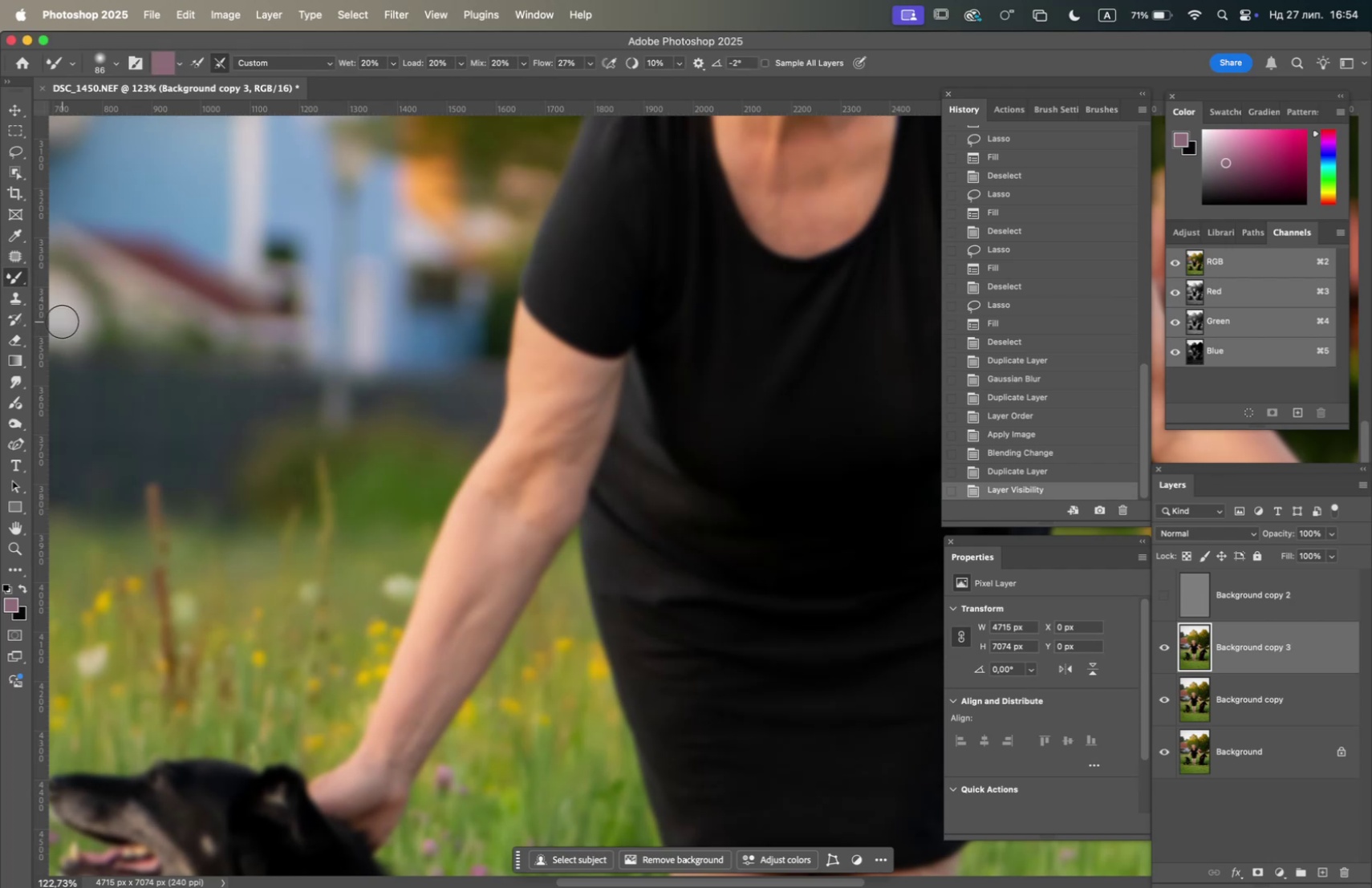 
left_click([547, 380])
 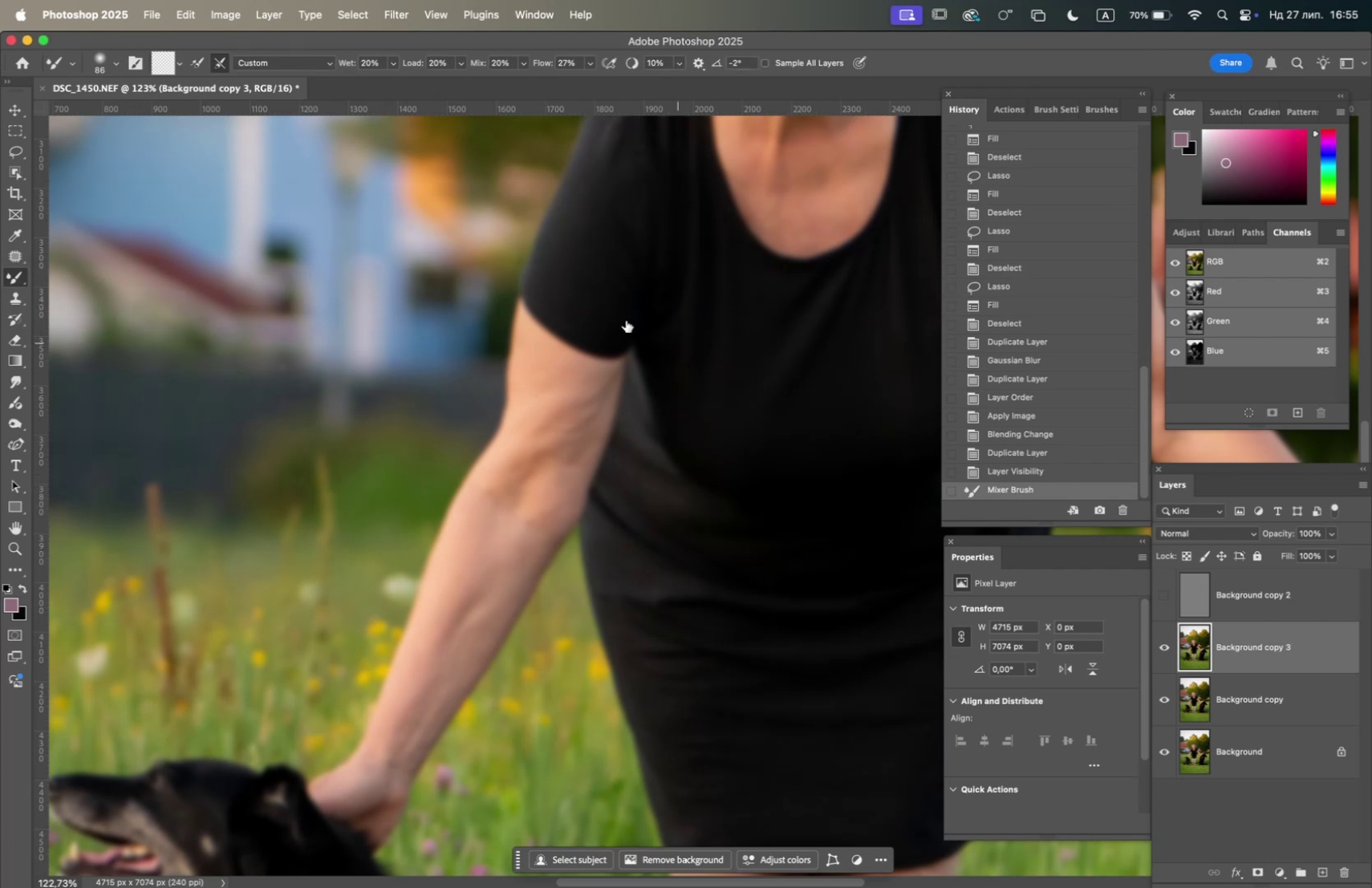 
left_click_drag(start_coordinate=[548, 379], to_coordinate=[554, 394])
 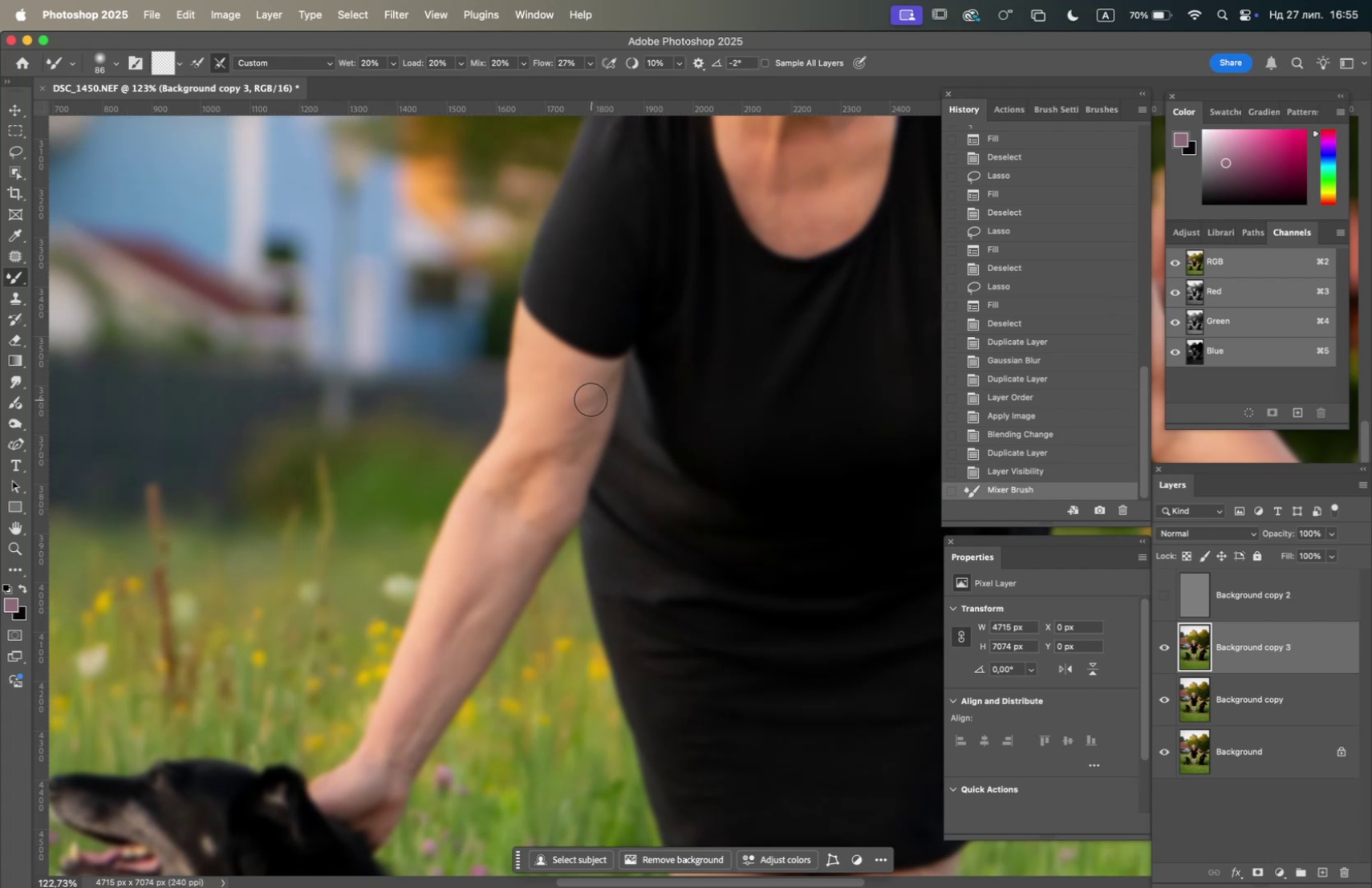 
left_click_drag(start_coordinate=[587, 392], to_coordinate=[575, 428])
 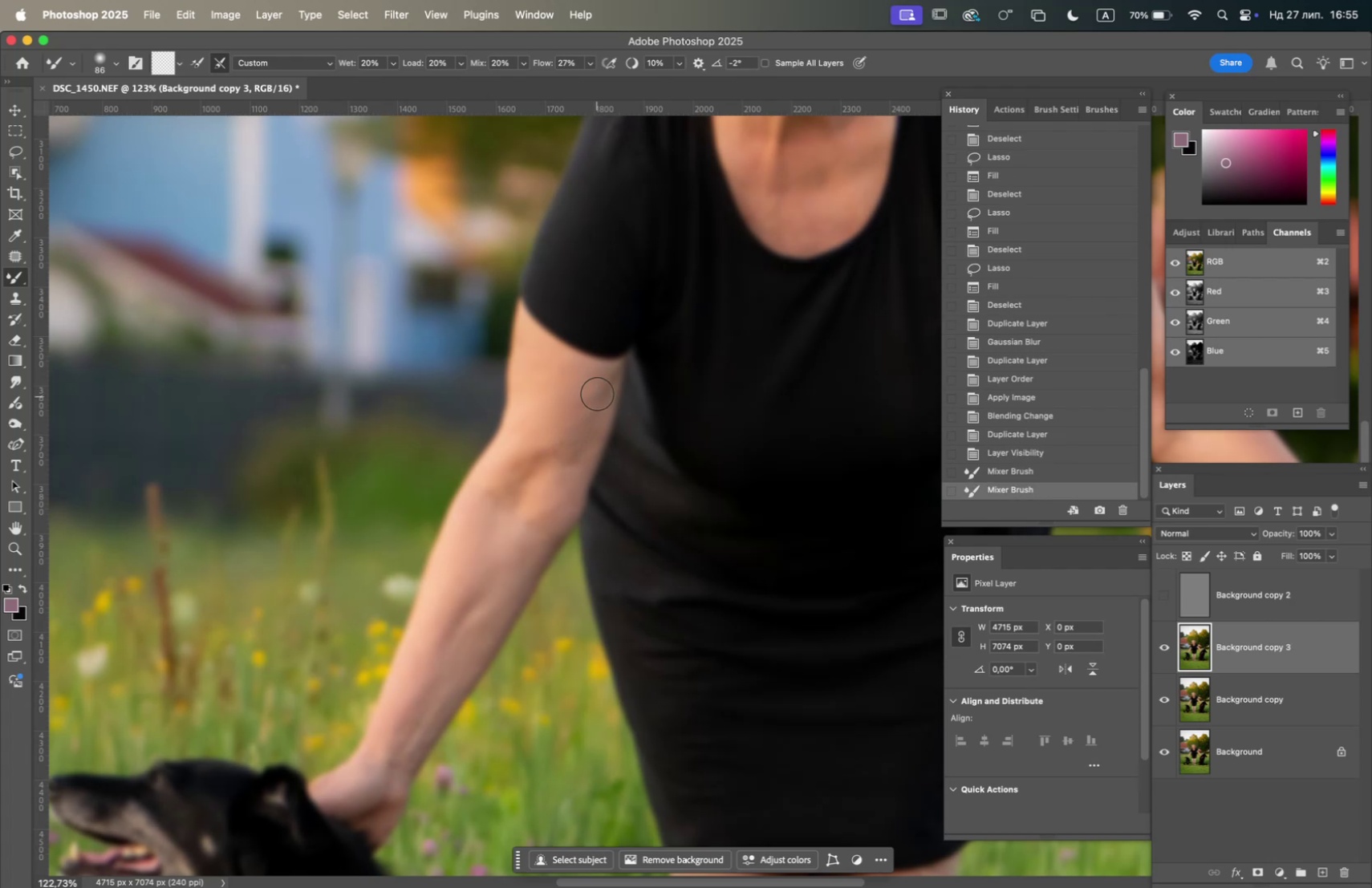 
left_click_drag(start_coordinate=[598, 386], to_coordinate=[575, 429])
 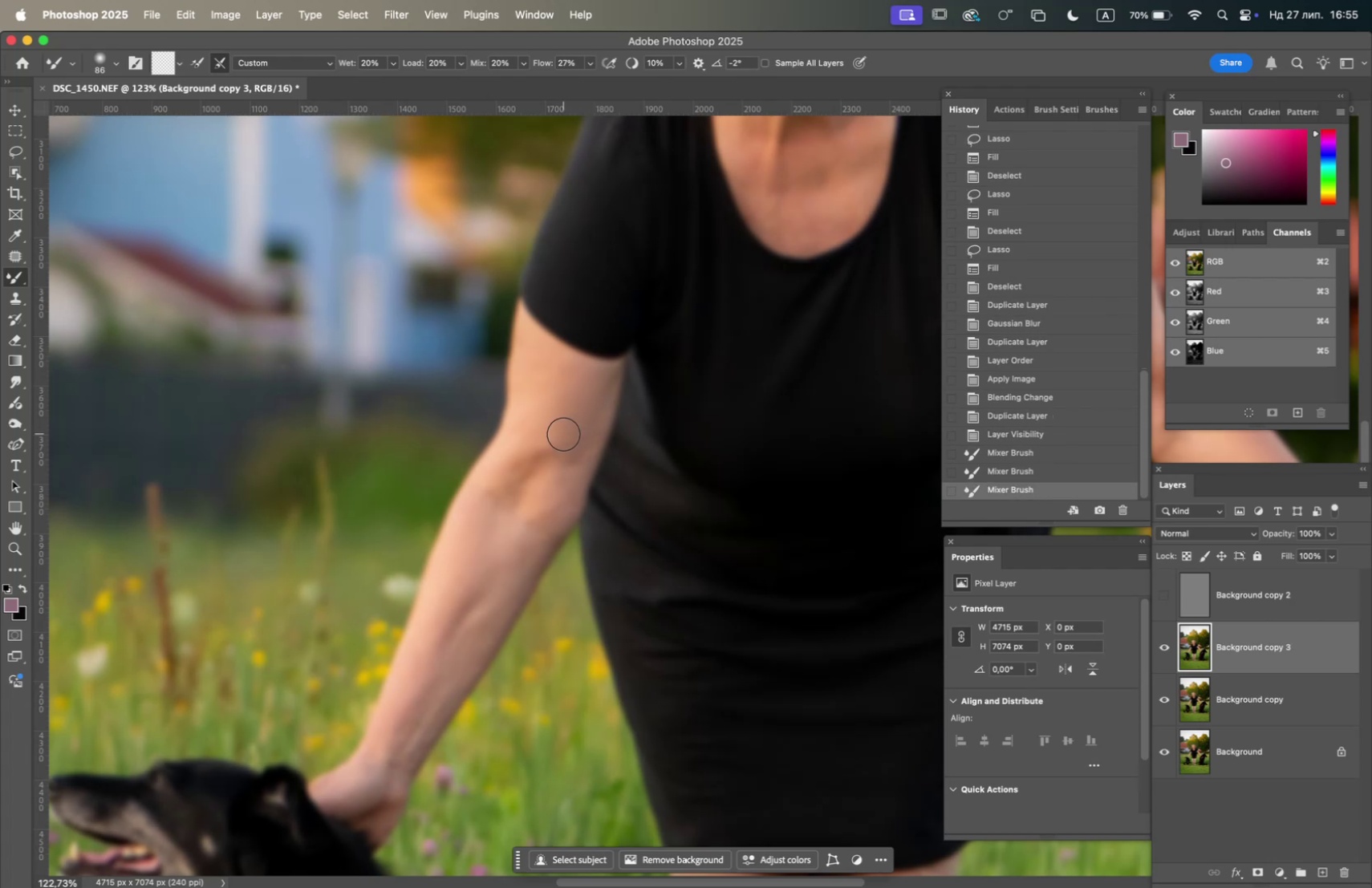 
left_click_drag(start_coordinate=[560, 435], to_coordinate=[489, 521])
 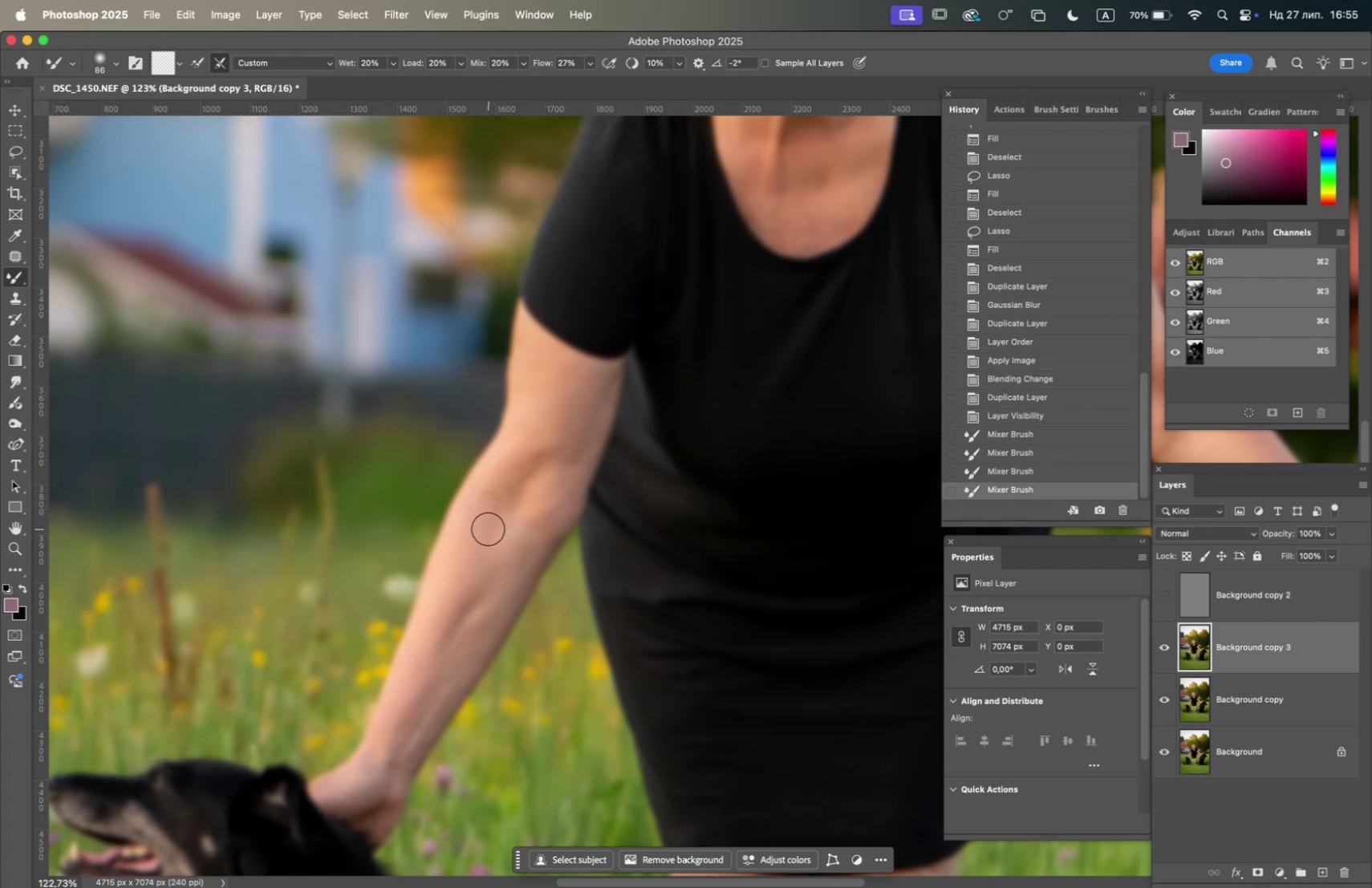 
left_click_drag(start_coordinate=[489, 521], to_coordinate=[492, 513])
 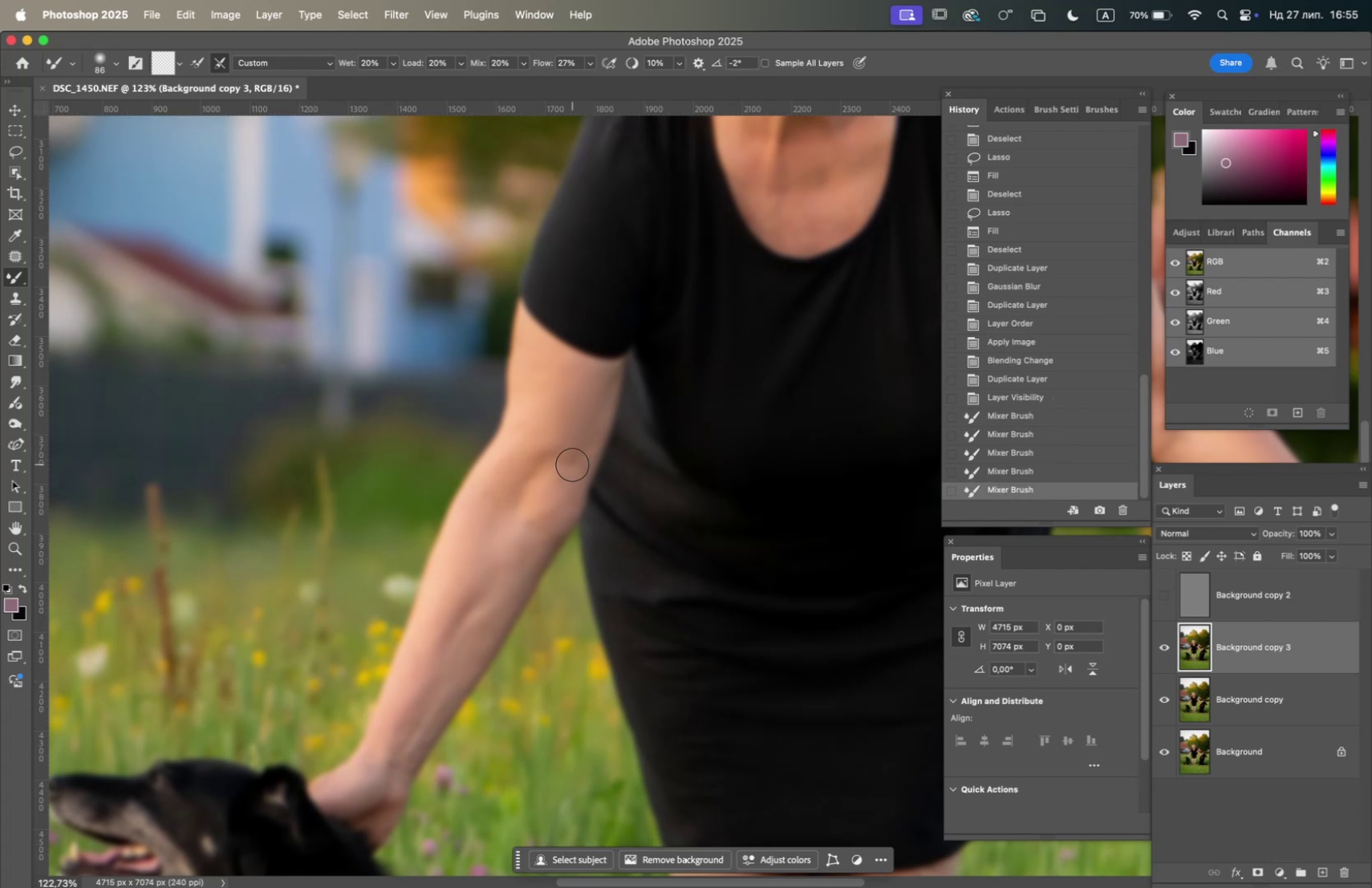 
left_click_drag(start_coordinate=[562, 469], to_coordinate=[541, 517])
 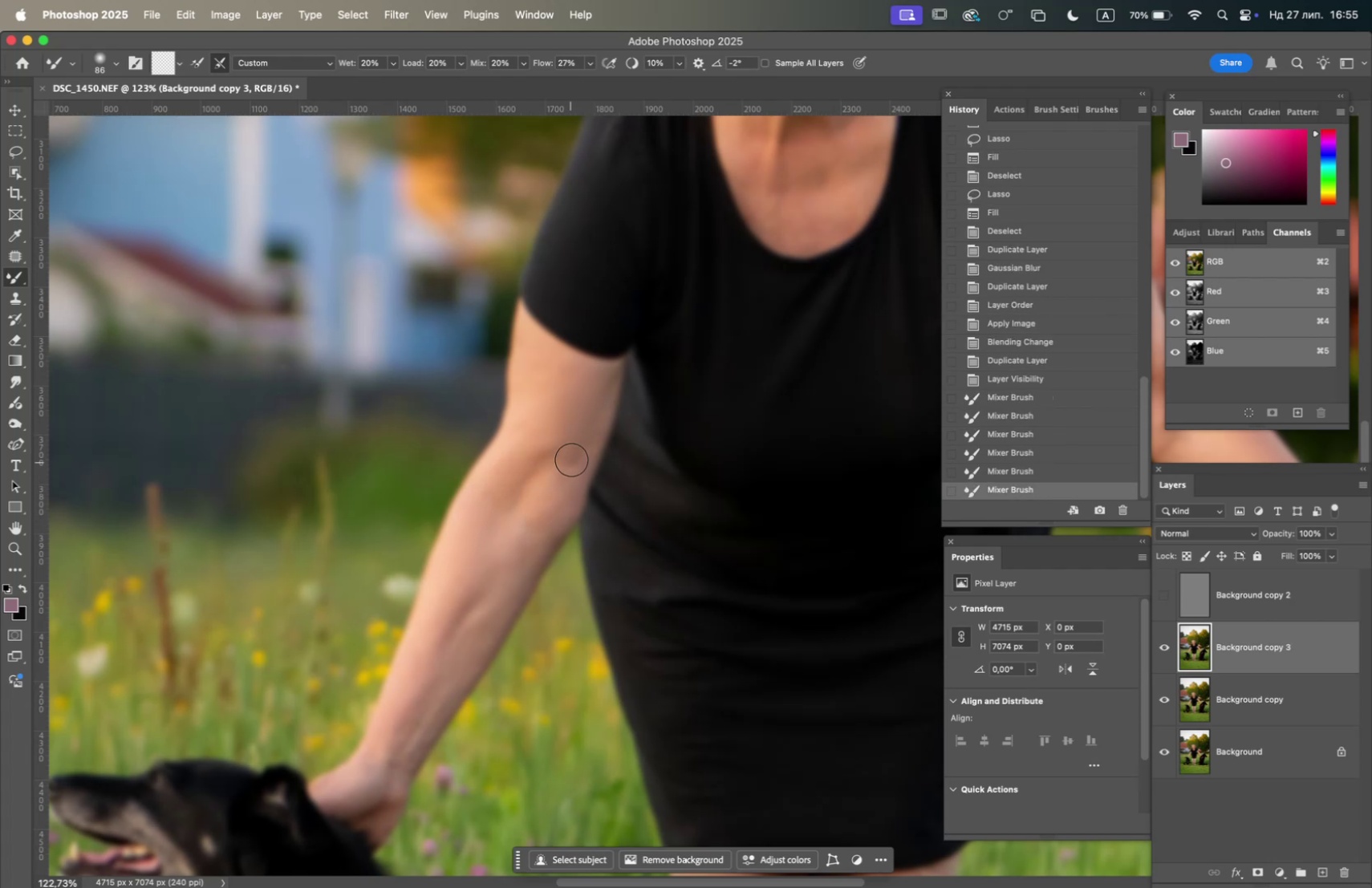 
left_click_drag(start_coordinate=[572, 448], to_coordinate=[554, 454])
 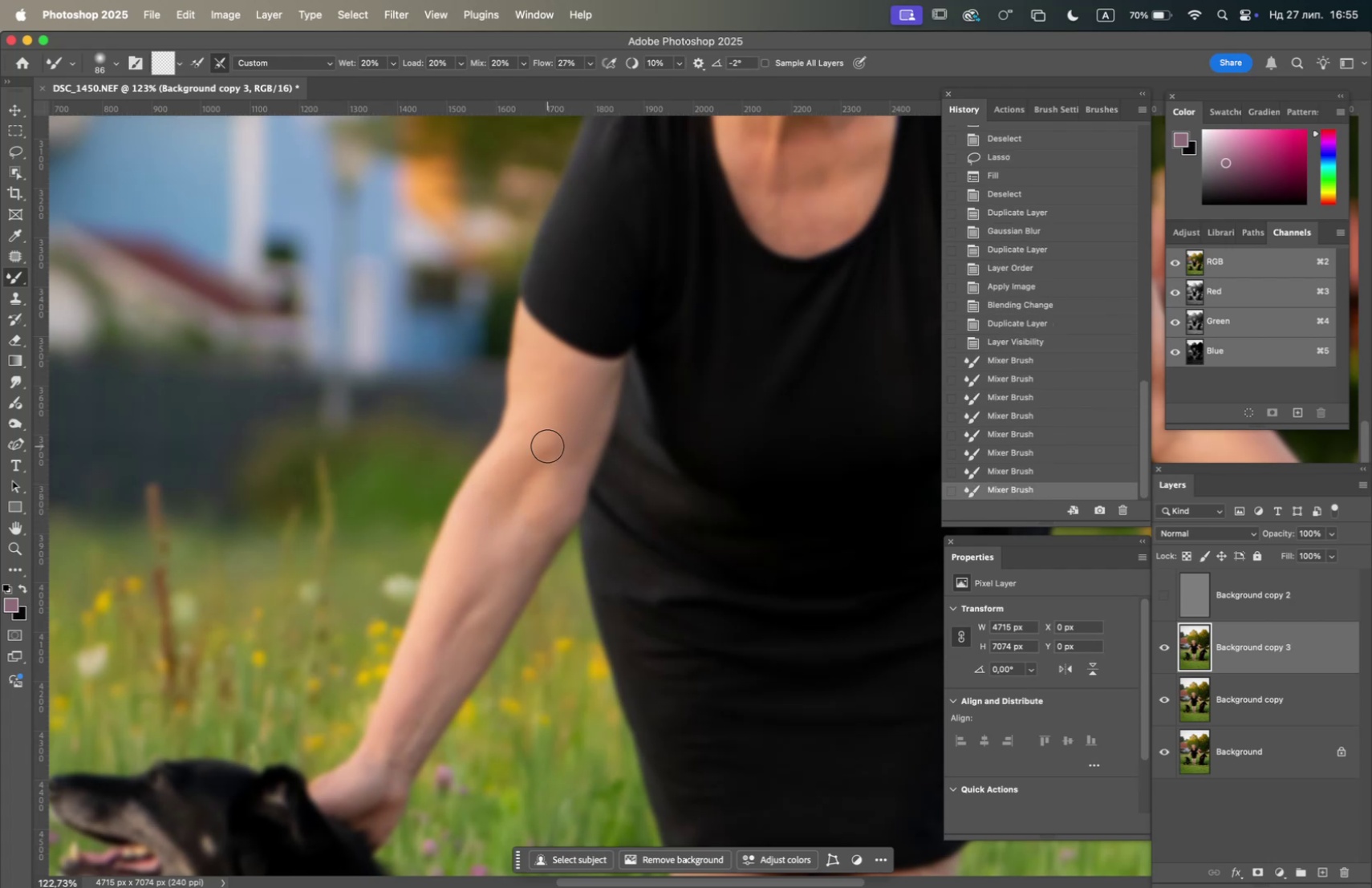 
left_click_drag(start_coordinate=[539, 390], to_coordinate=[520, 422])
 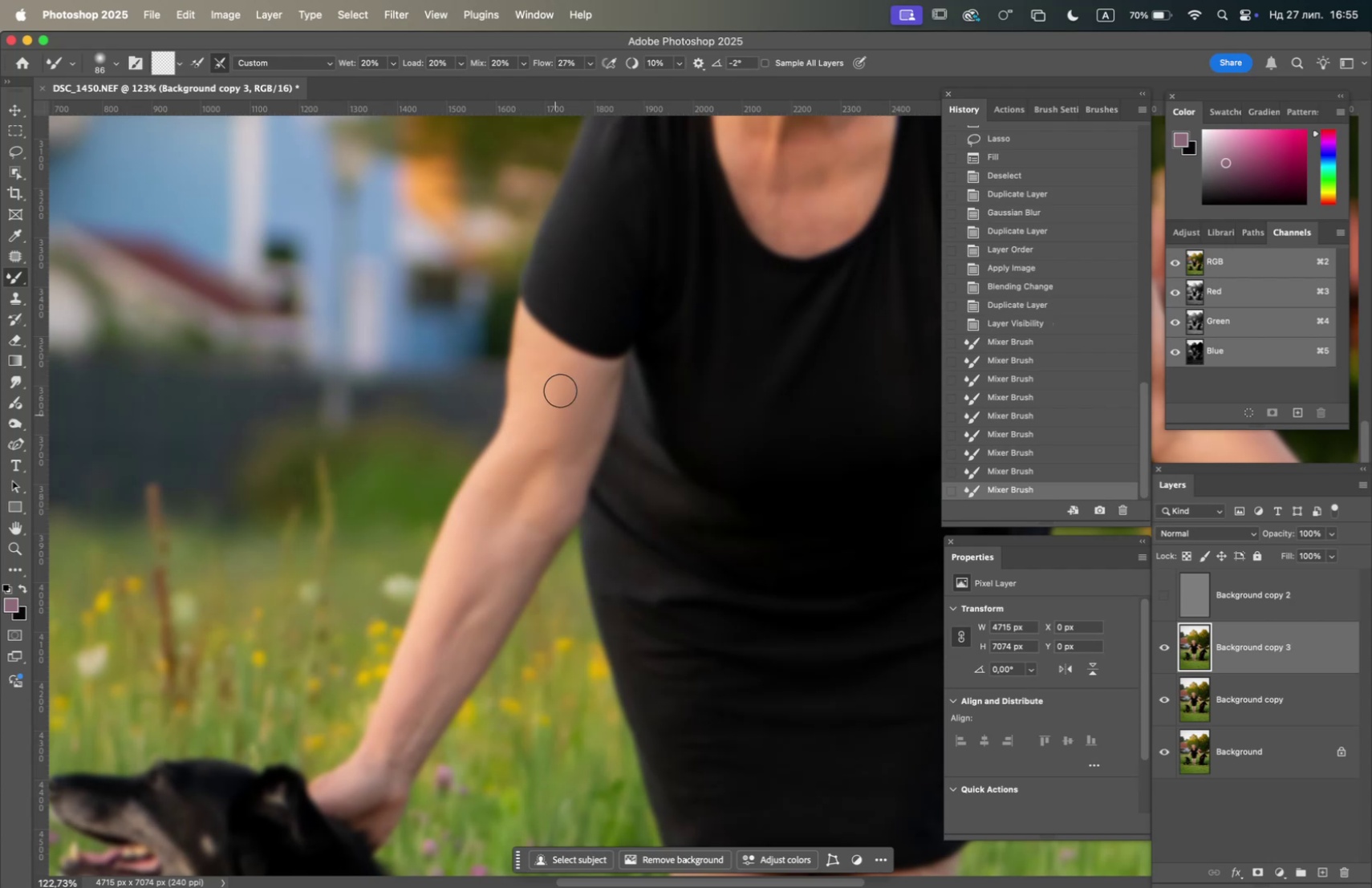 
left_click_drag(start_coordinate=[561, 387], to_coordinate=[542, 421])
 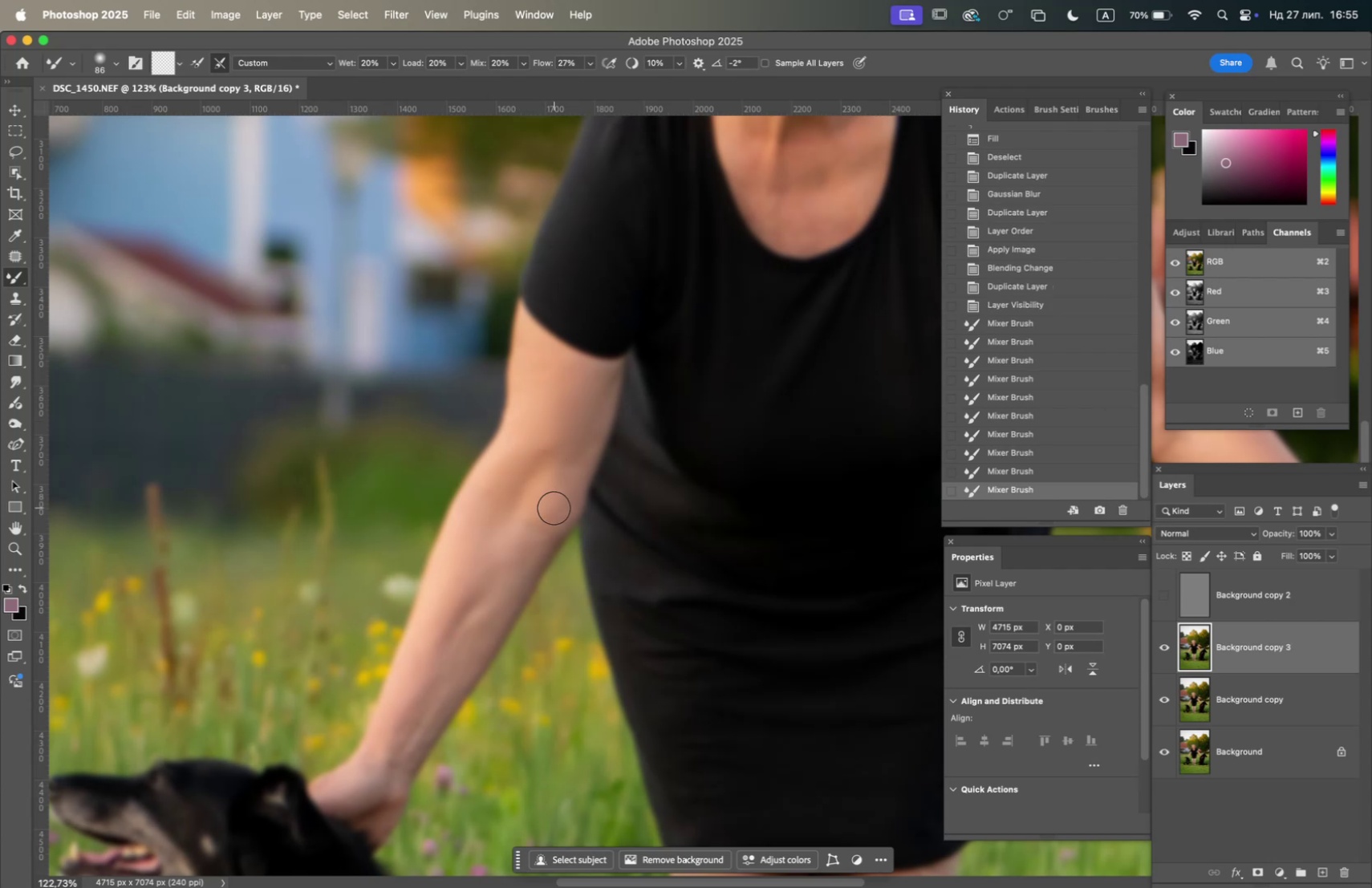 
left_click_drag(start_coordinate=[551, 510], to_coordinate=[522, 533])
 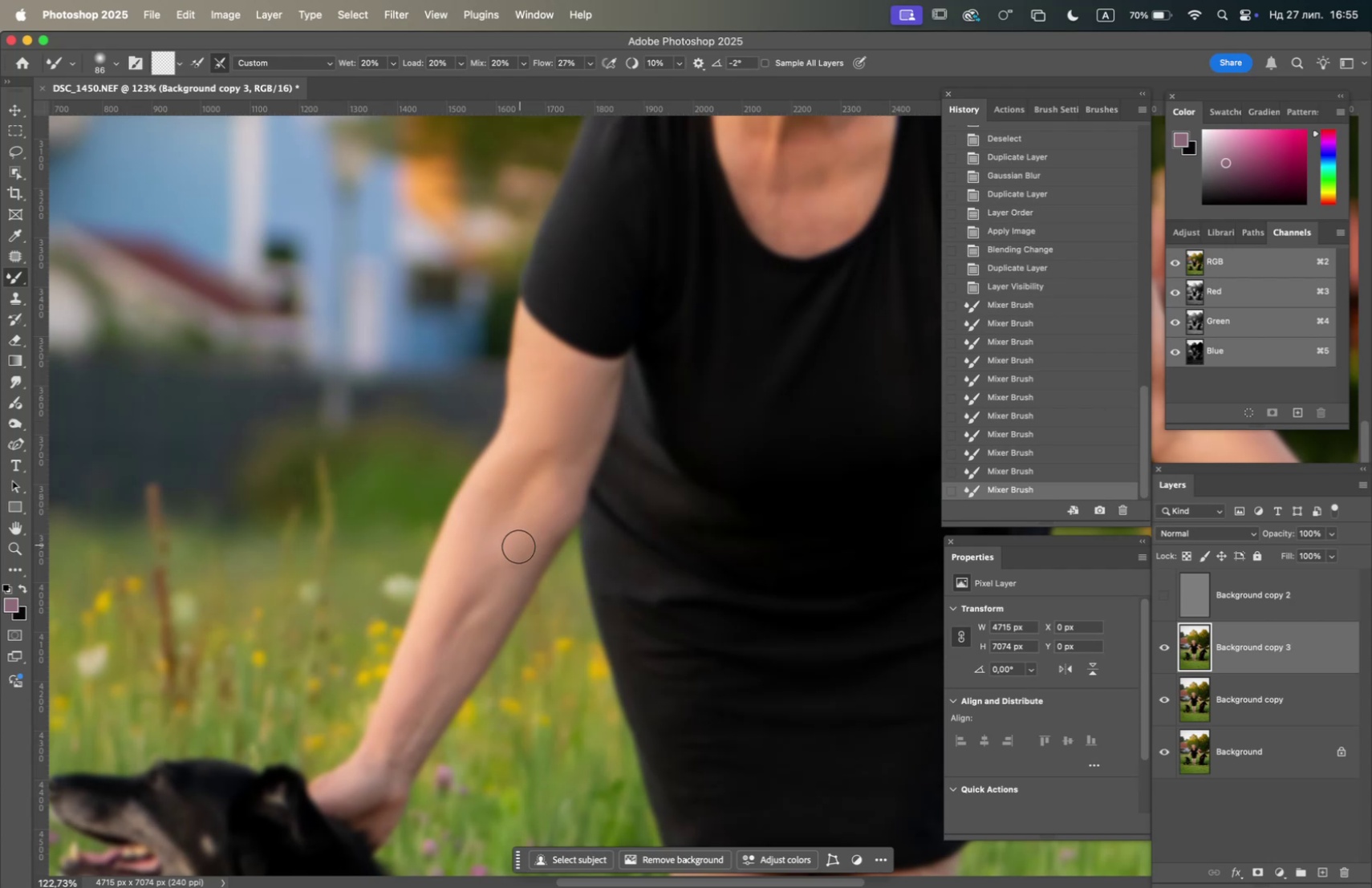 
left_click_drag(start_coordinate=[509, 564], to_coordinate=[459, 610])
 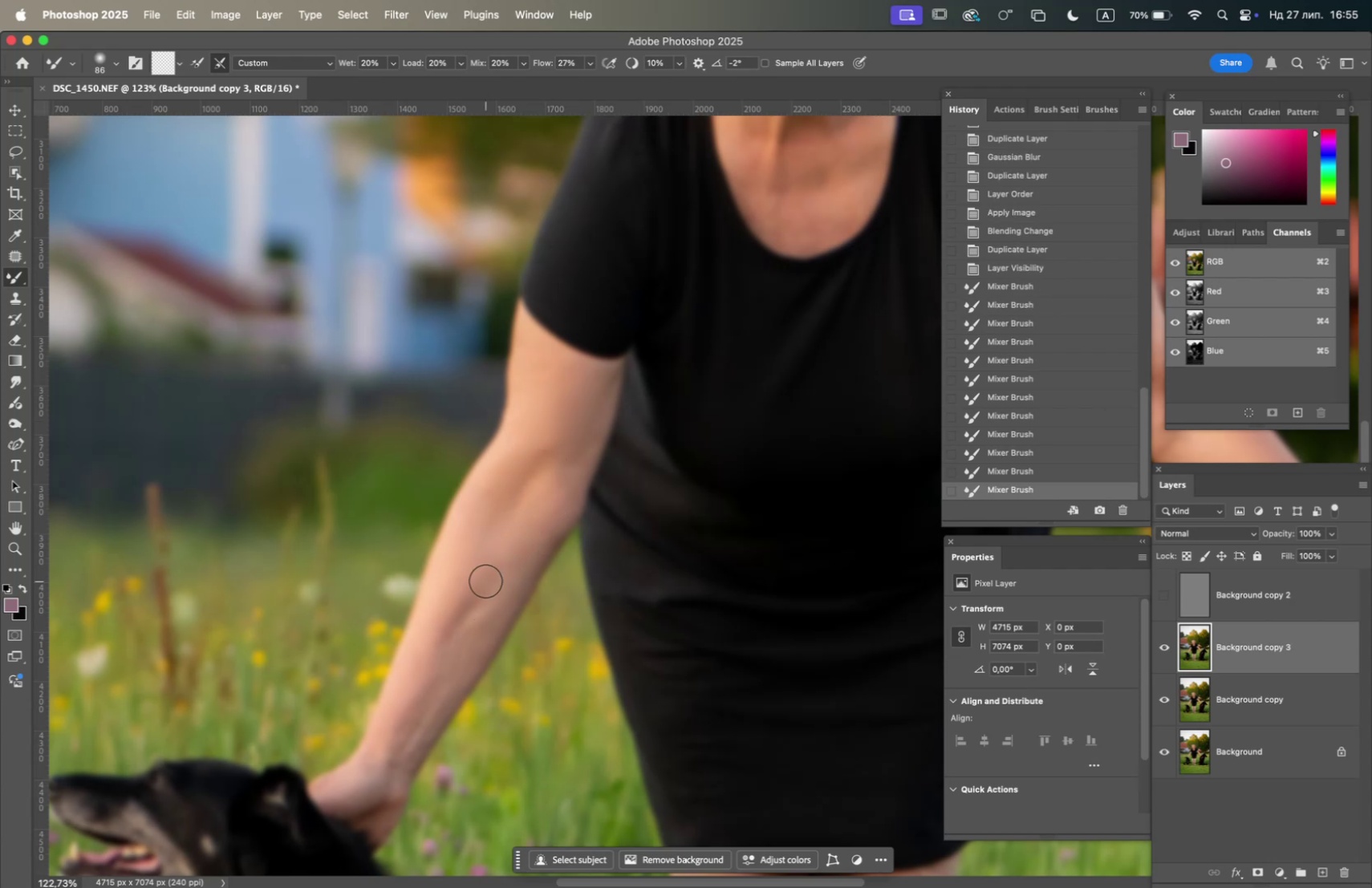 
left_click_drag(start_coordinate=[485, 580], to_coordinate=[461, 626])
 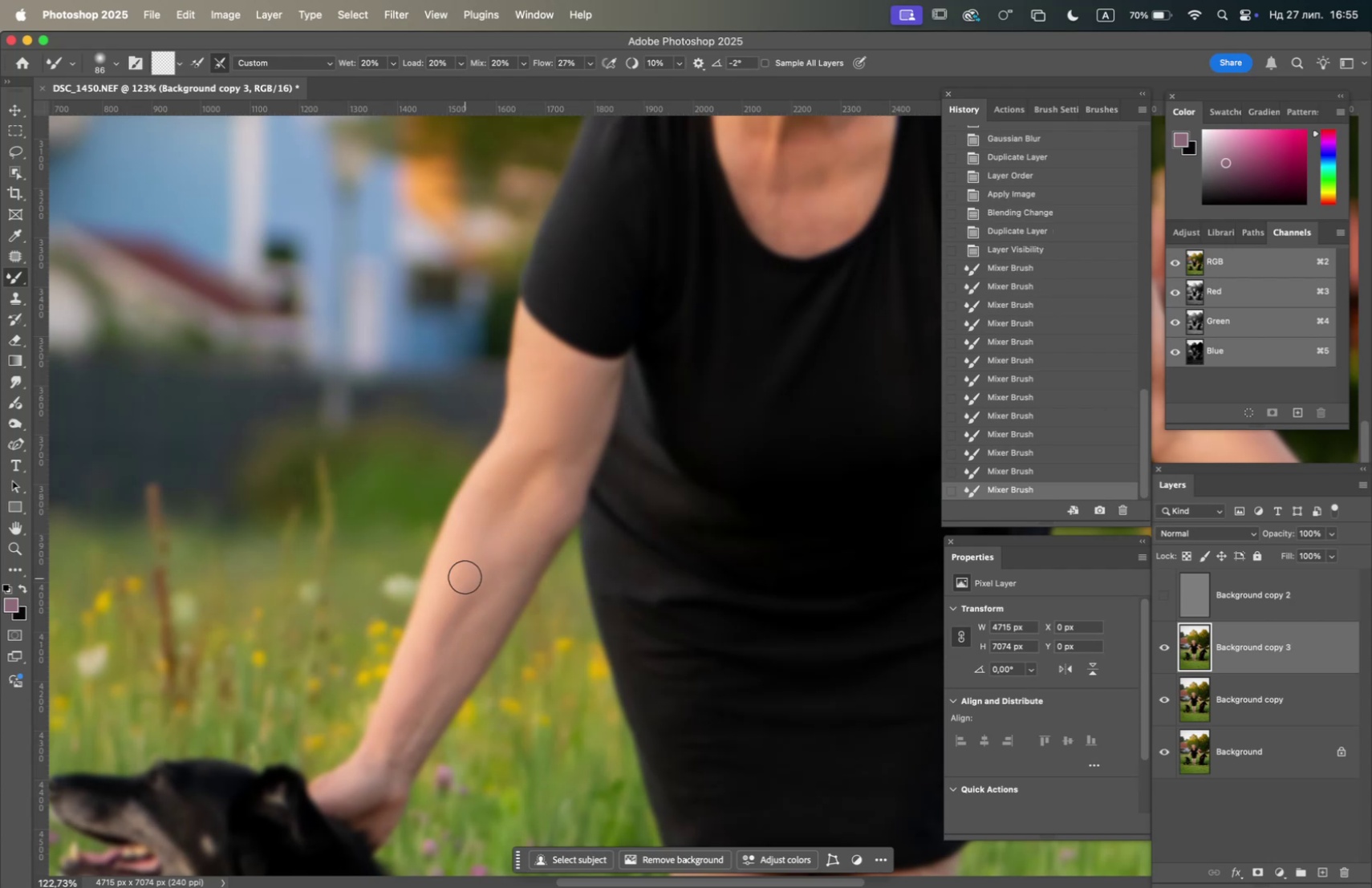 
left_click_drag(start_coordinate=[462, 574], to_coordinate=[414, 665])
 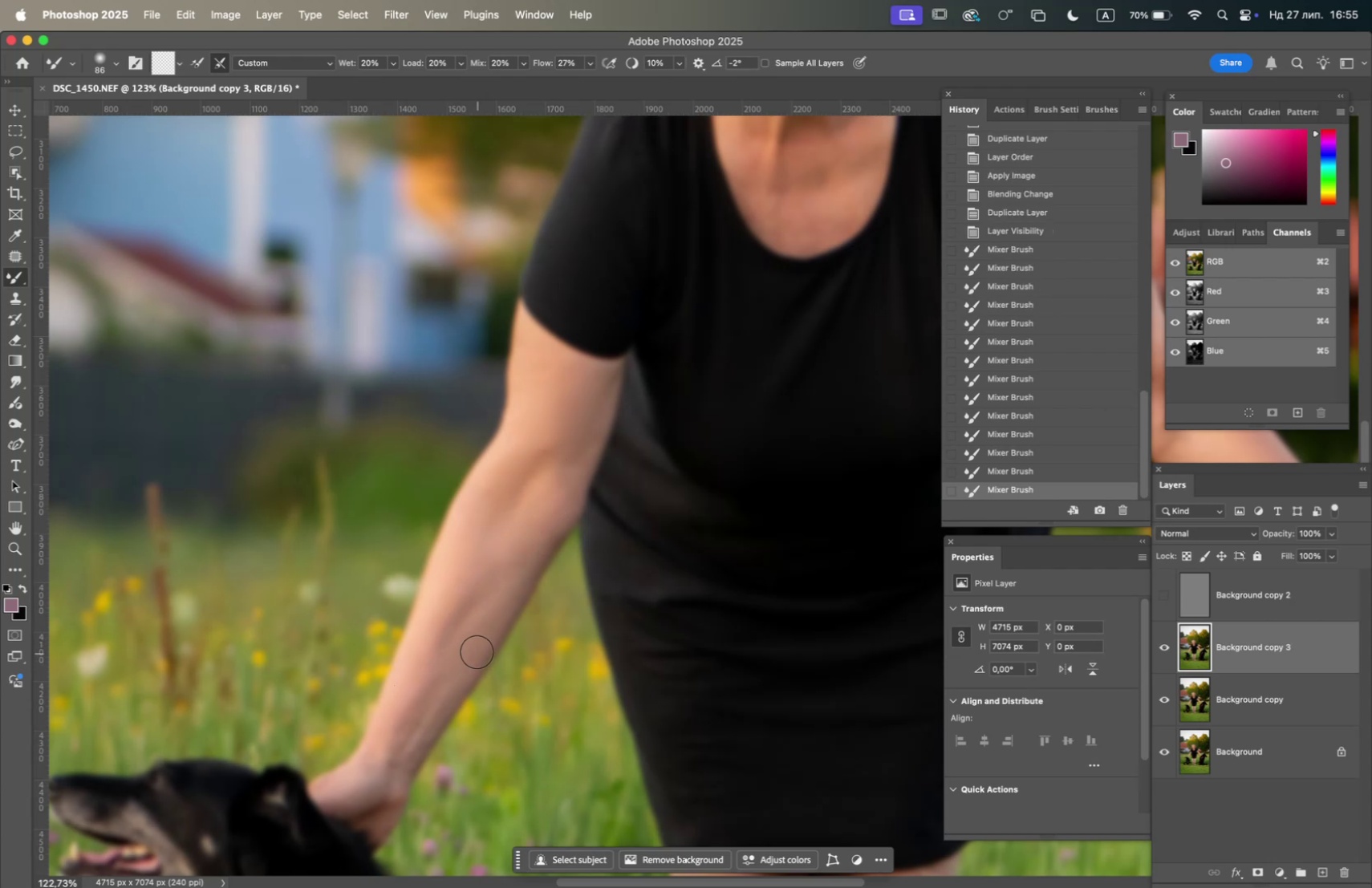 
left_click_drag(start_coordinate=[456, 608], to_coordinate=[444, 647])
 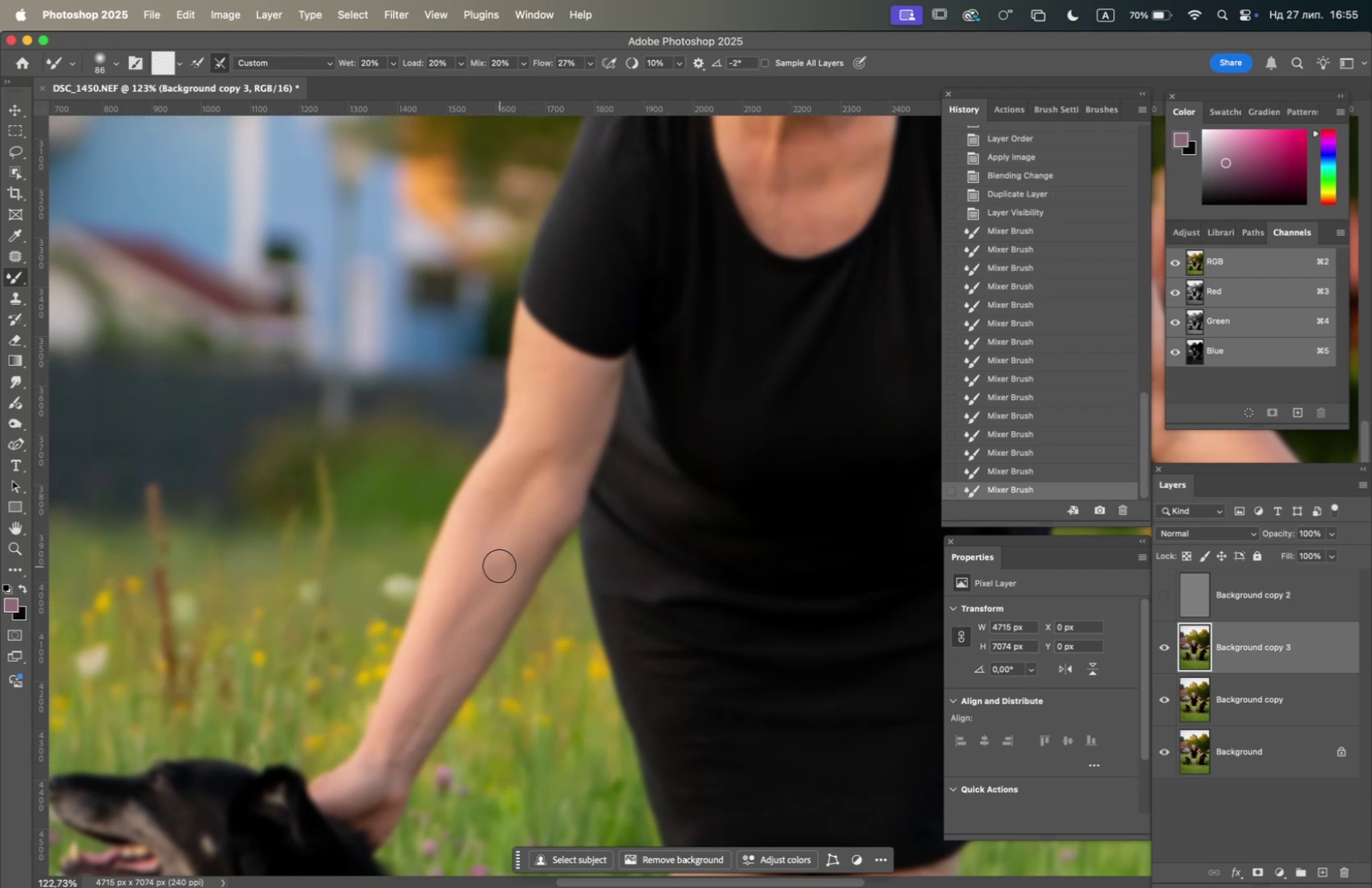 
left_click_drag(start_coordinate=[500, 564], to_coordinate=[485, 590])
 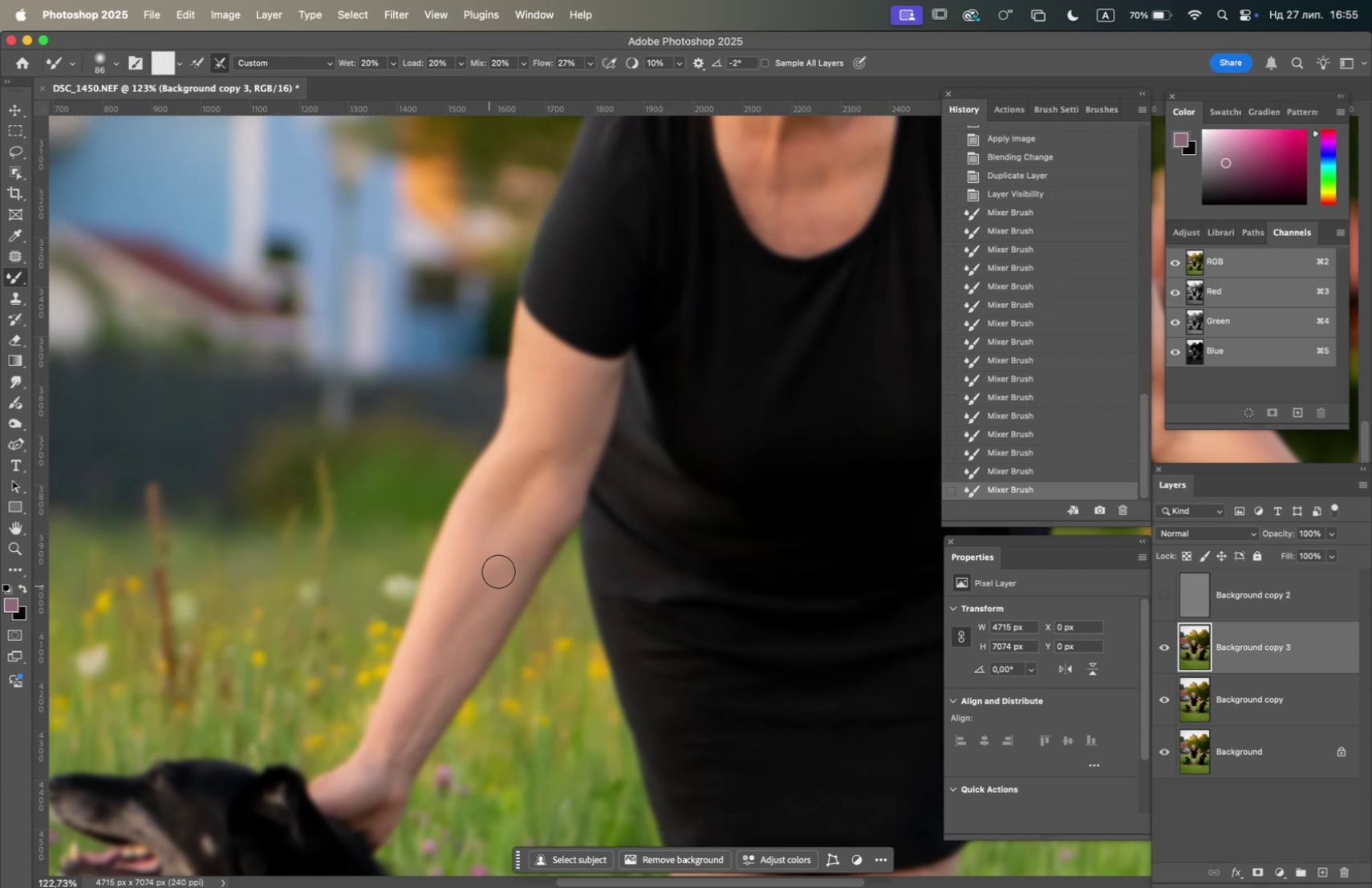 
left_click_drag(start_coordinate=[498, 570], to_coordinate=[479, 596])
 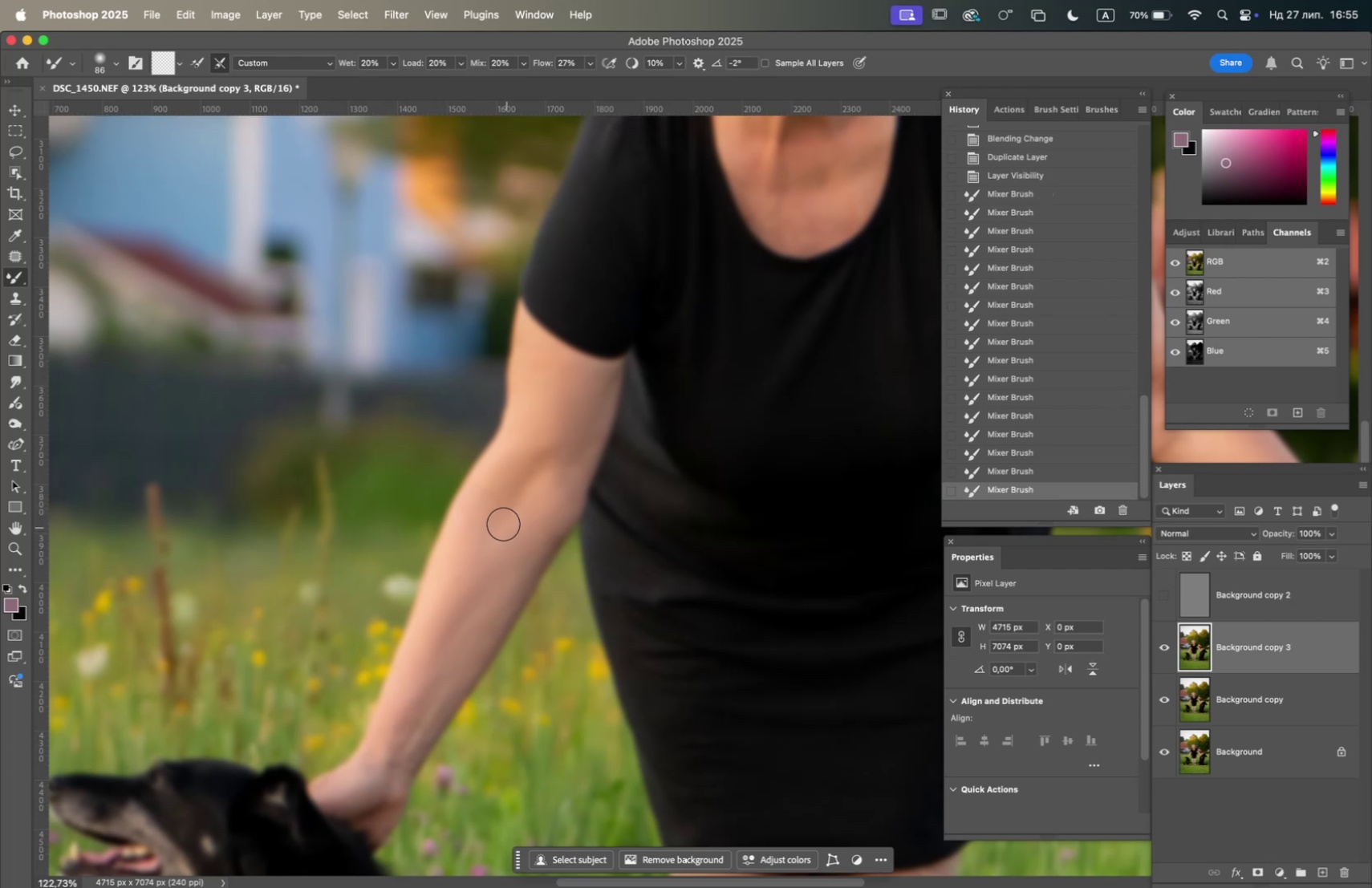 
left_click_drag(start_coordinate=[493, 514], to_coordinate=[449, 592])
 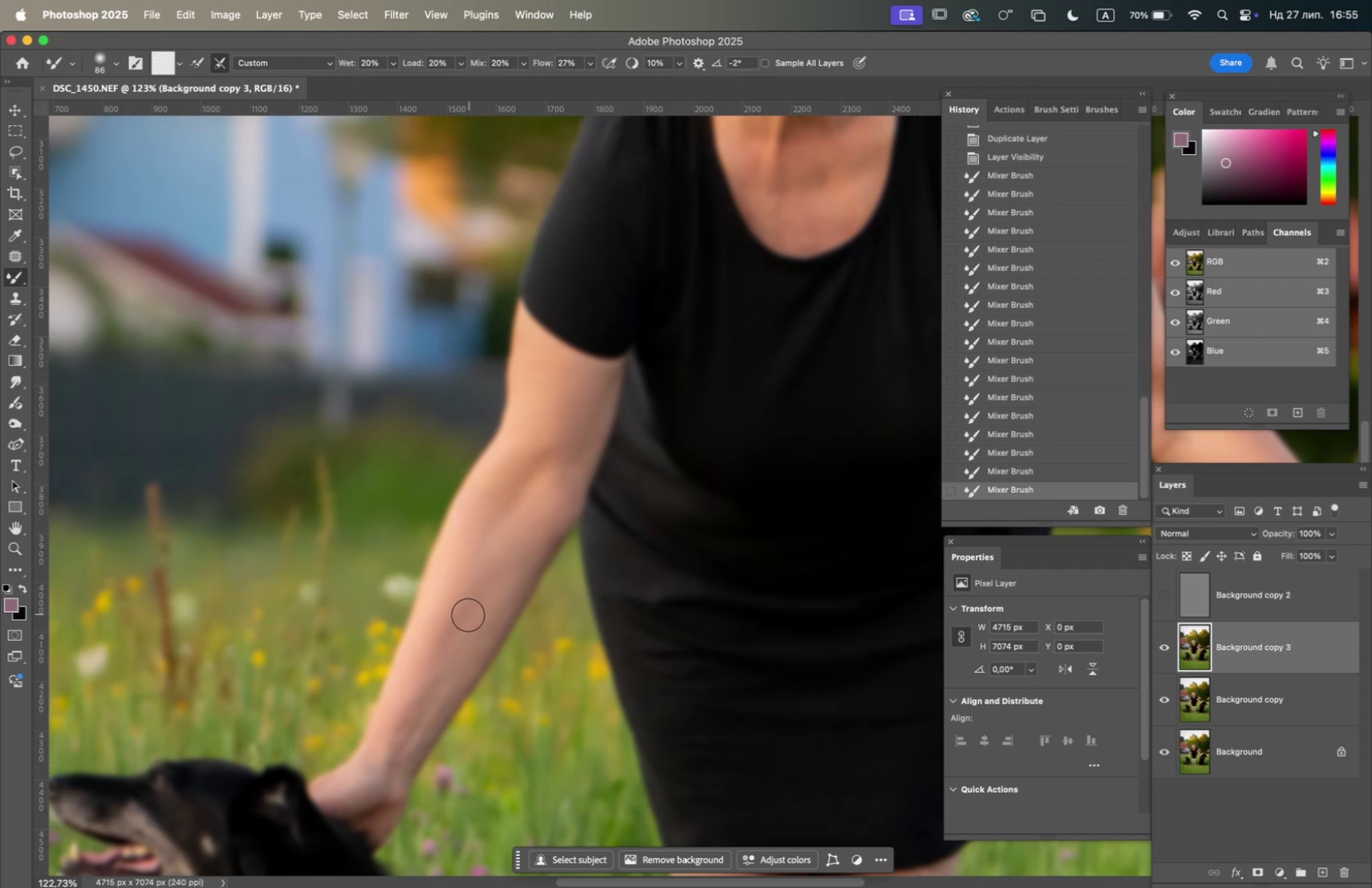 
left_click_drag(start_coordinate=[445, 648], to_coordinate=[408, 708])
 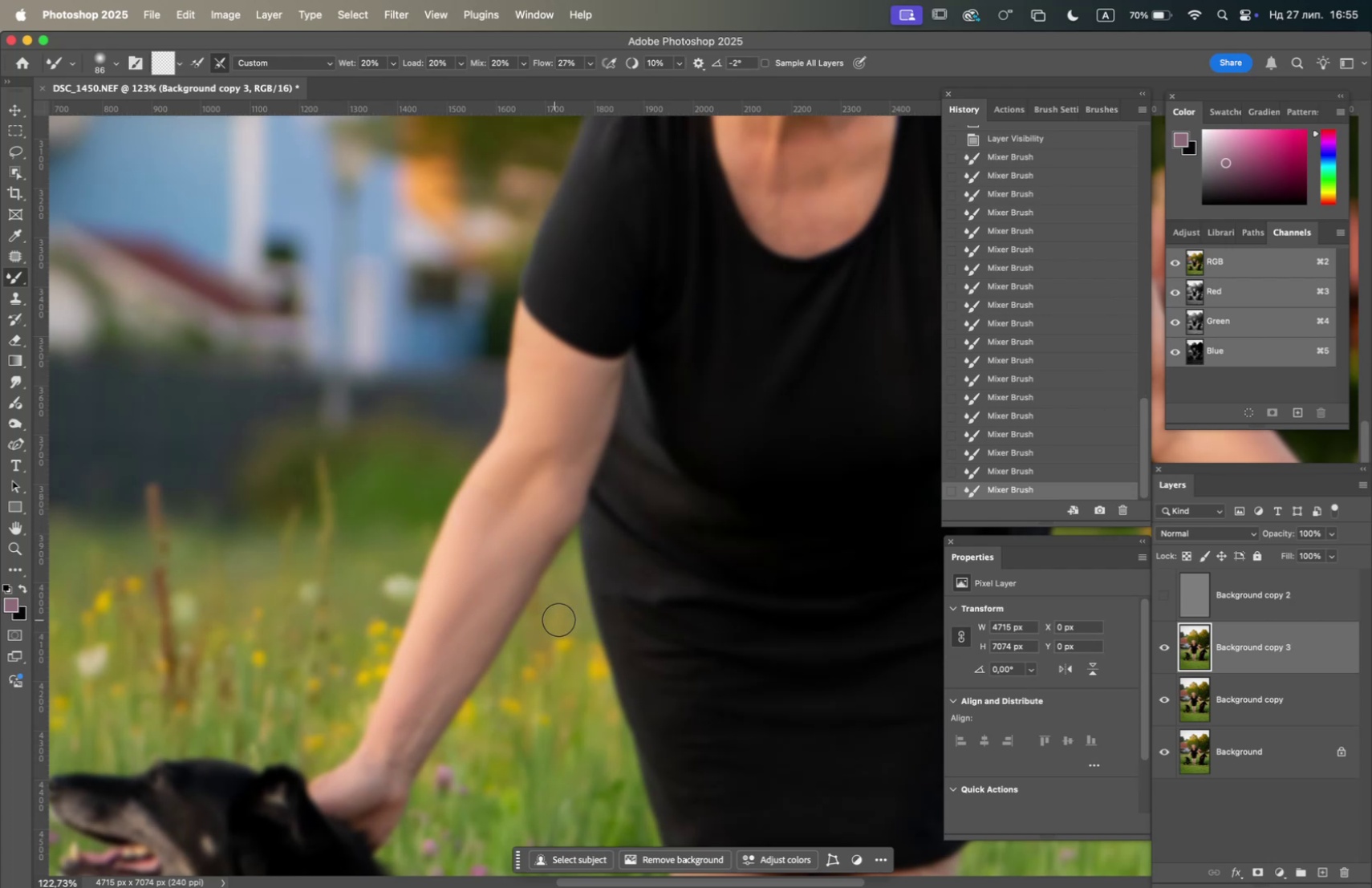 
hold_key(key=Space, duration=1.5)
 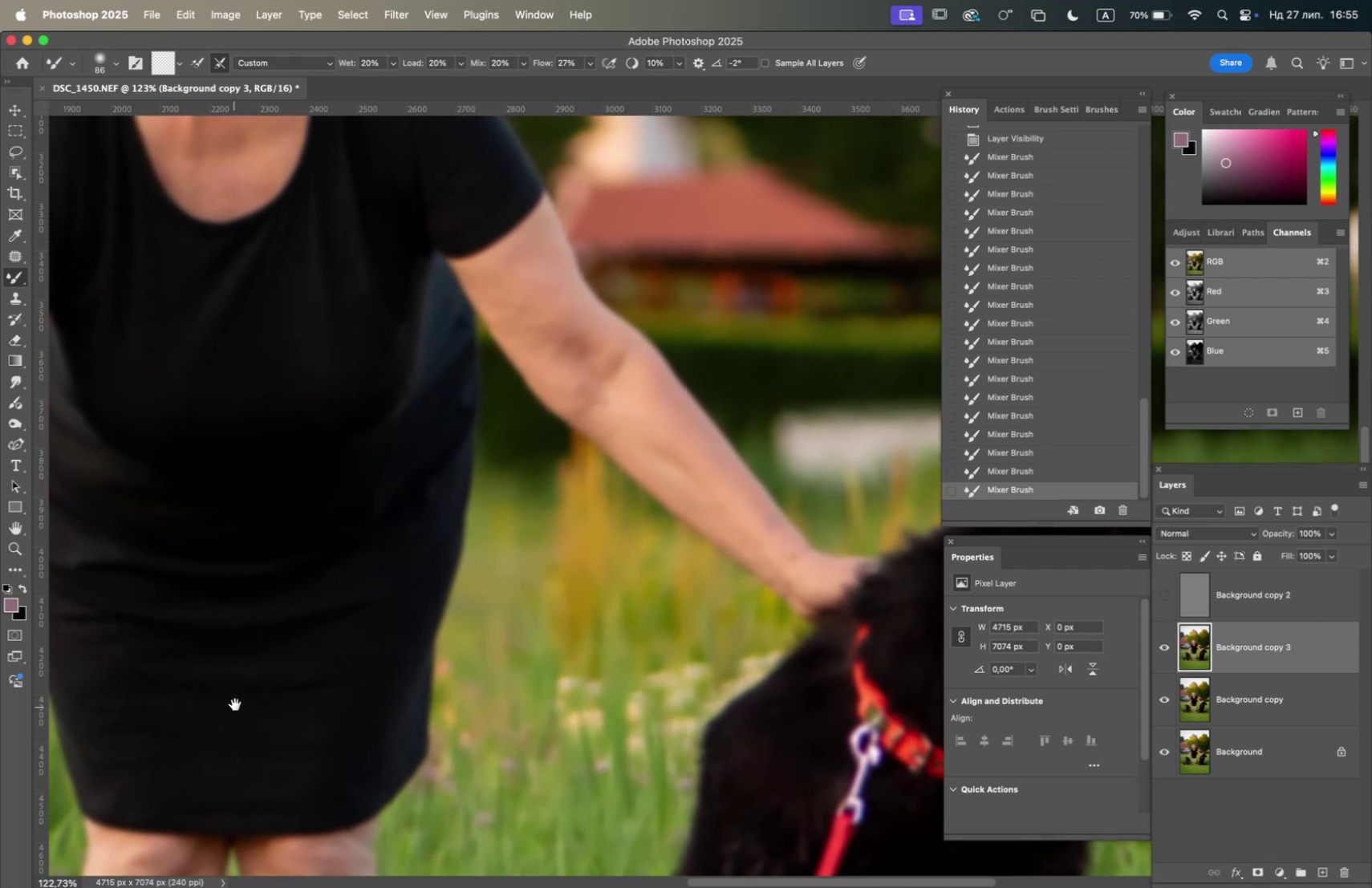 
left_click_drag(start_coordinate=[558, 603], to_coordinate=[406, 514])
 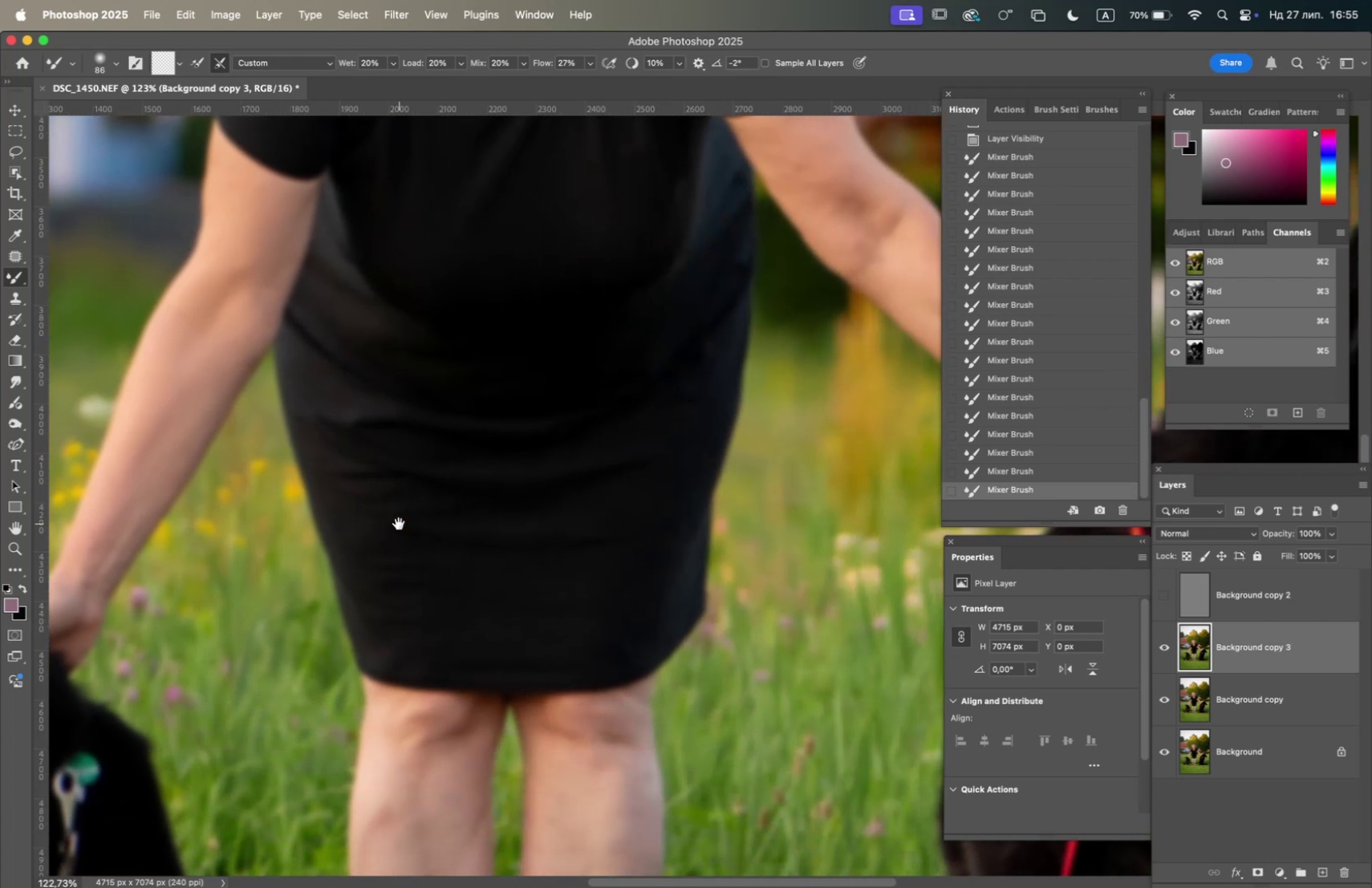 
left_click_drag(start_coordinate=[412, 517], to_coordinate=[233, 705])
 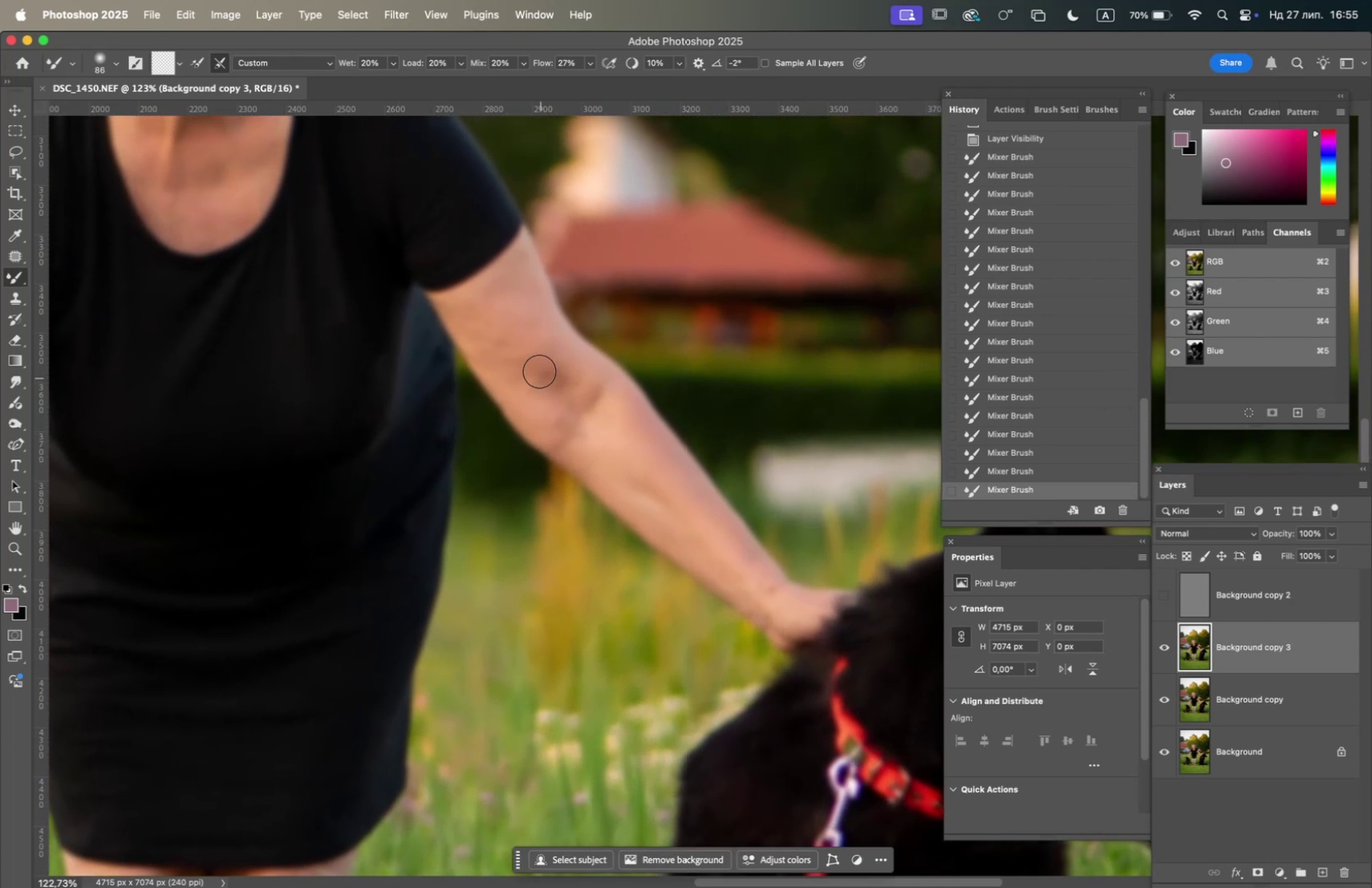 
hold_key(key=Space, duration=0.62)
 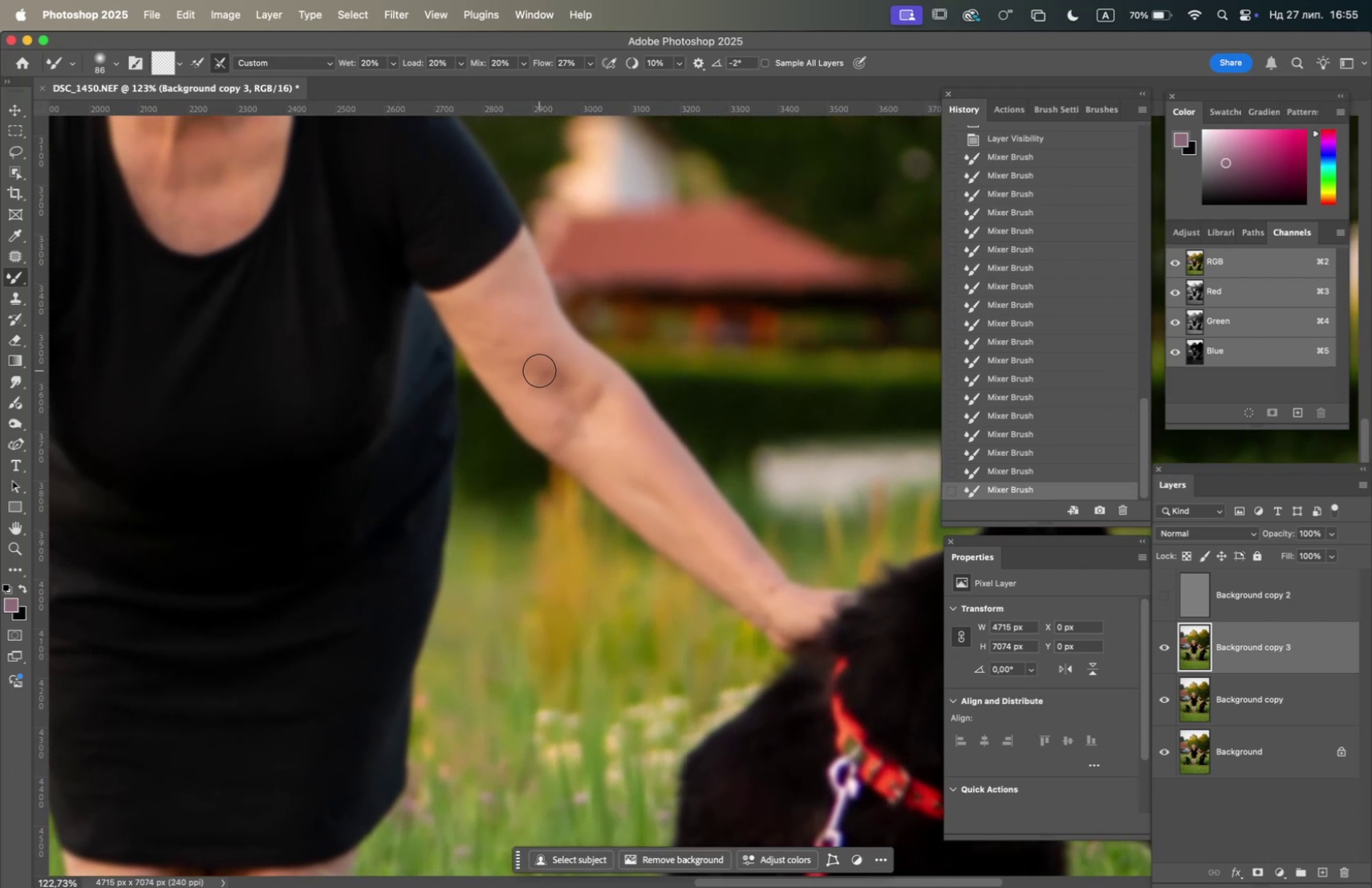 
left_click_drag(start_coordinate=[530, 357], to_coordinate=[522, 374])
 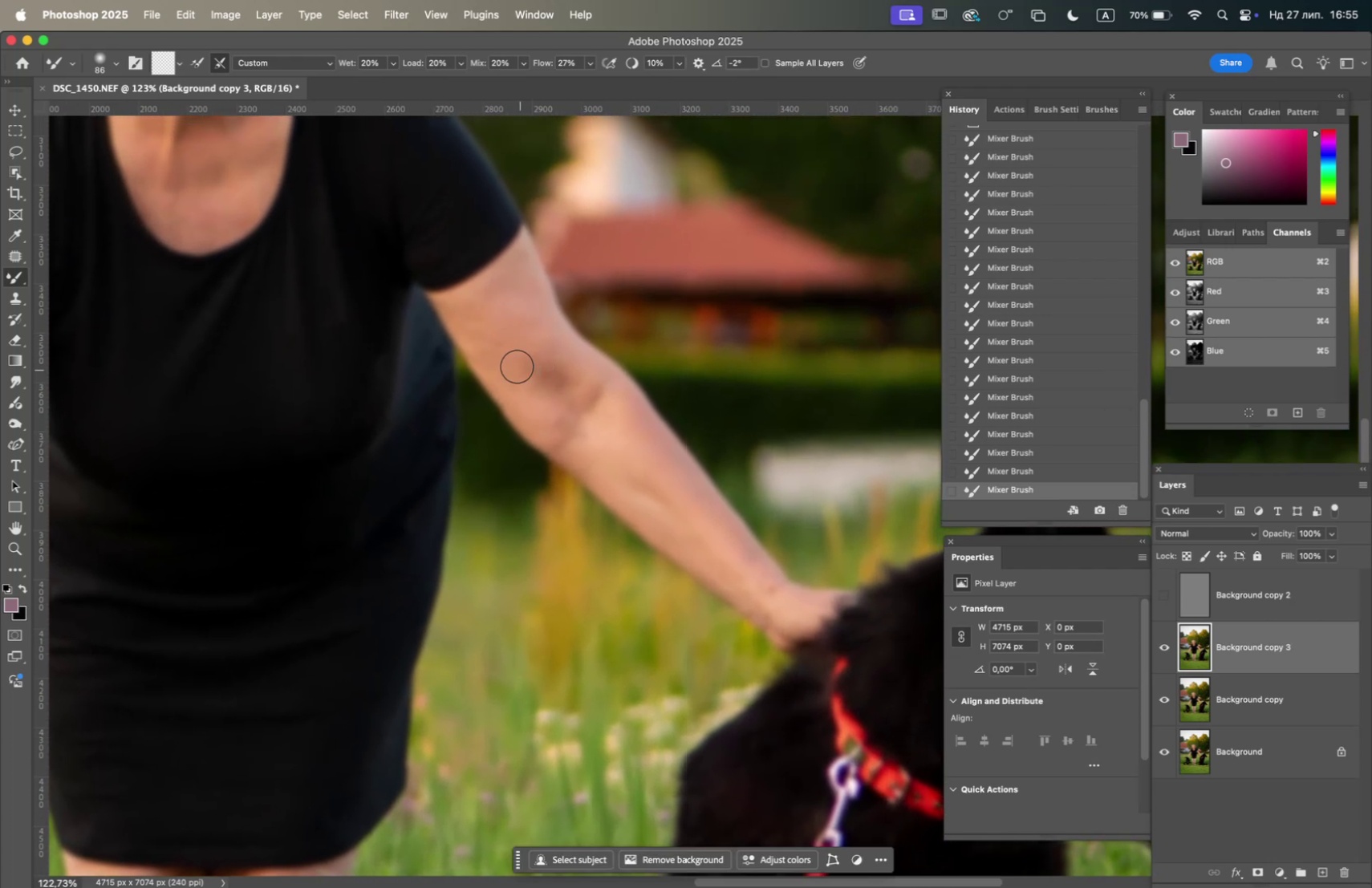 
left_click_drag(start_coordinate=[500, 354], to_coordinate=[495, 325])
 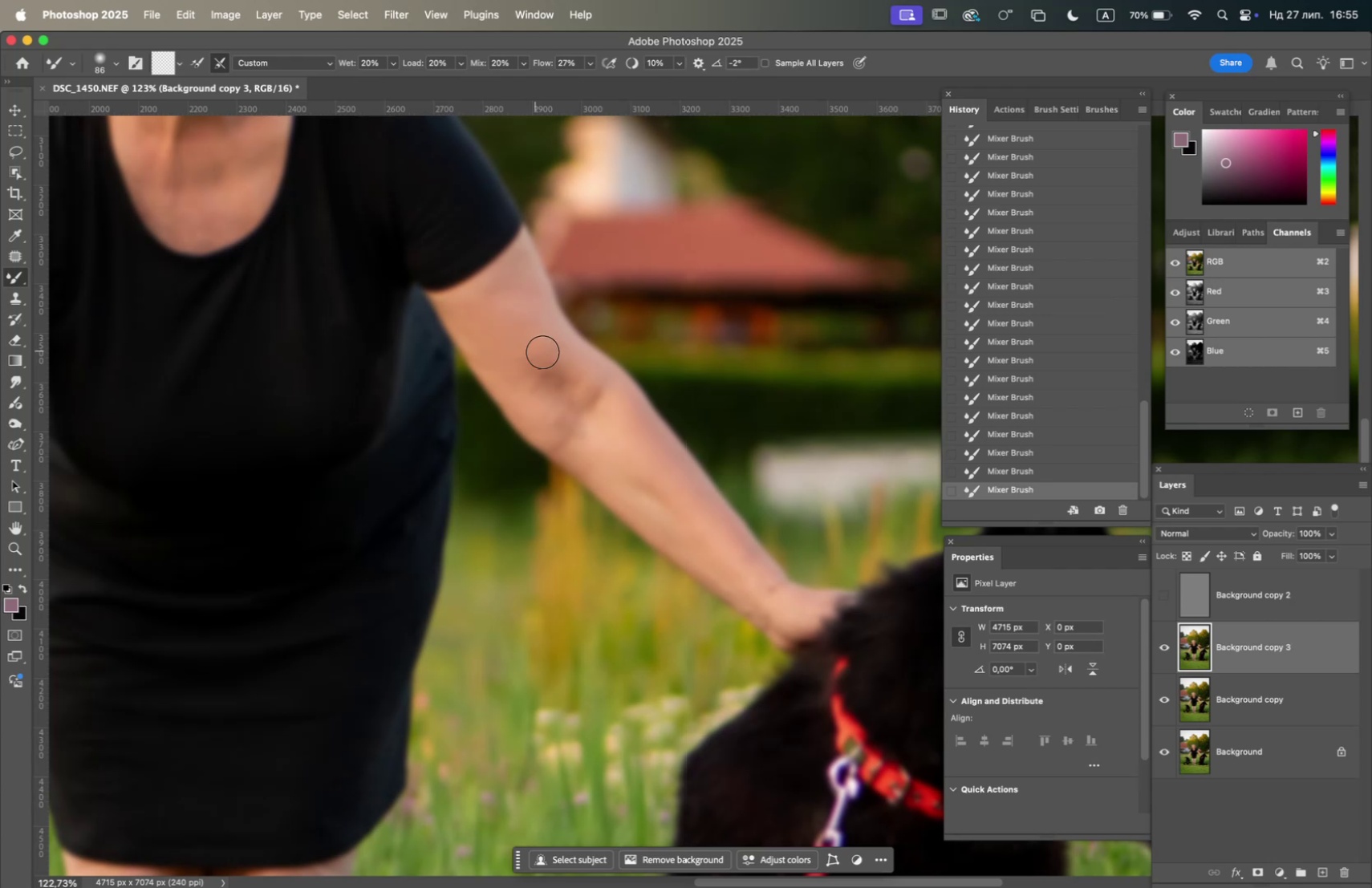 
left_click_drag(start_coordinate=[542, 338], to_coordinate=[542, 326])
 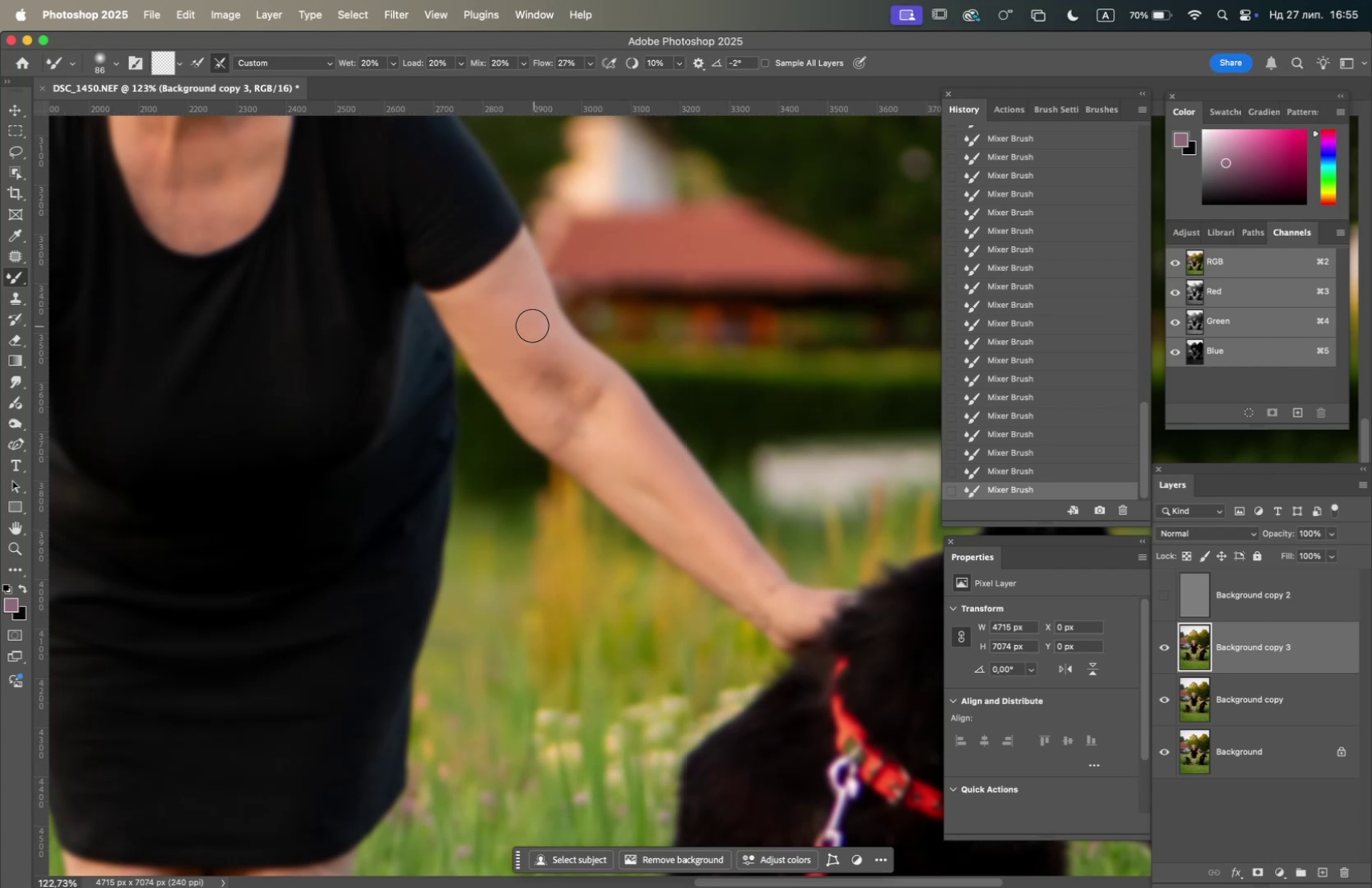 
left_click_drag(start_coordinate=[516, 312], to_coordinate=[508, 322])
 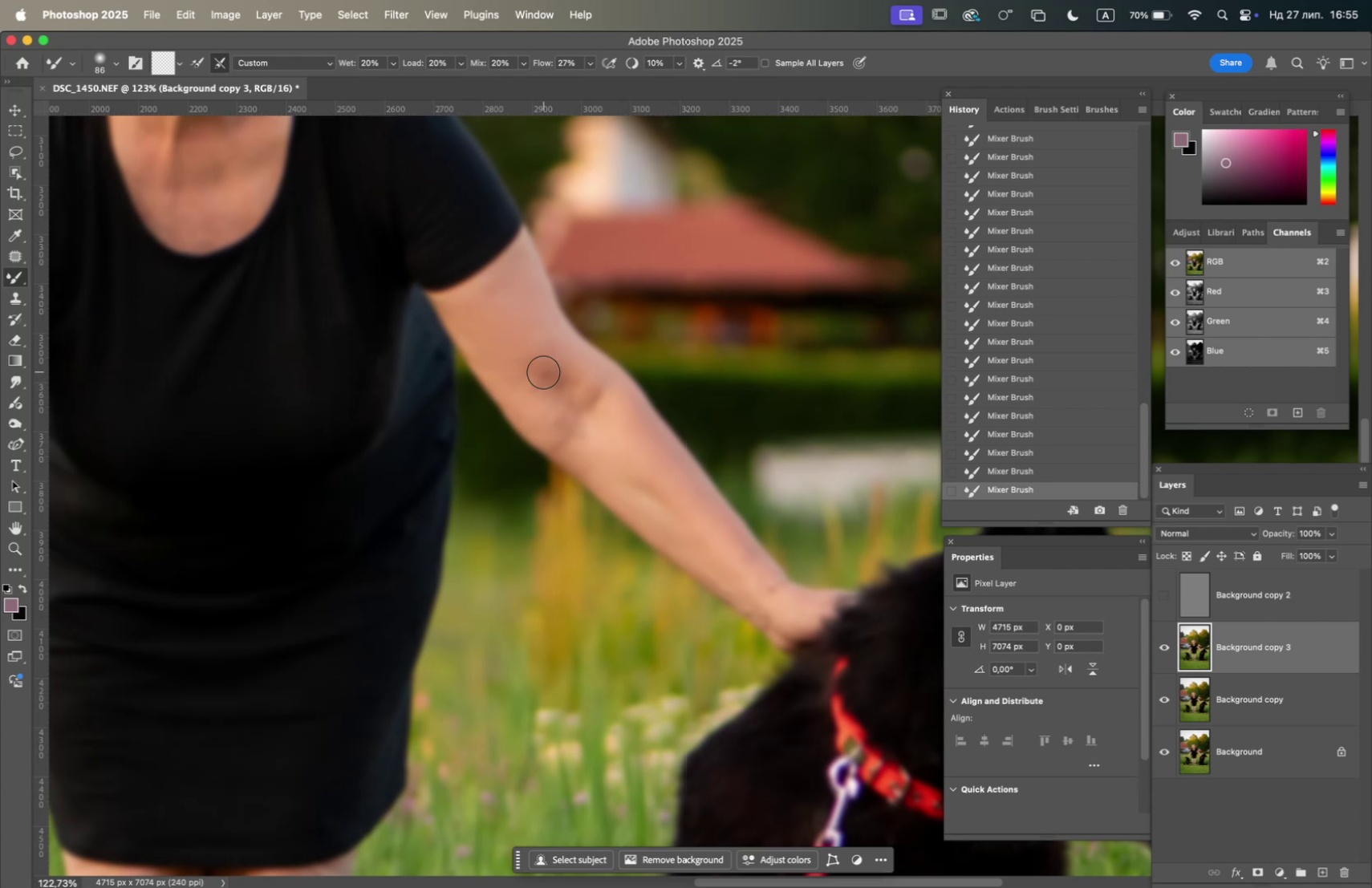 
left_click_drag(start_coordinate=[544, 372], to_coordinate=[549, 385])
 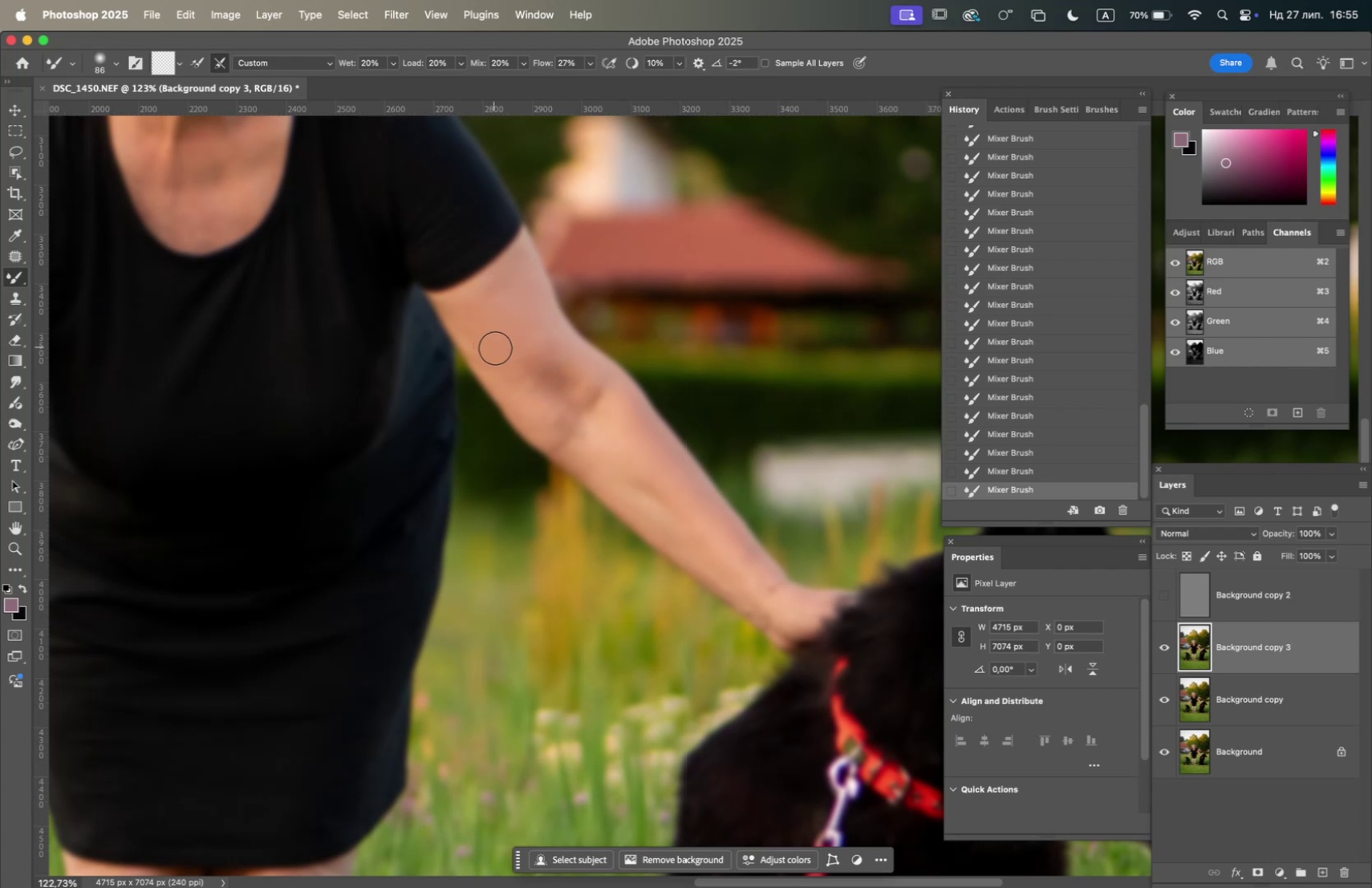 
left_click_drag(start_coordinate=[540, 369], to_coordinate=[533, 389])
 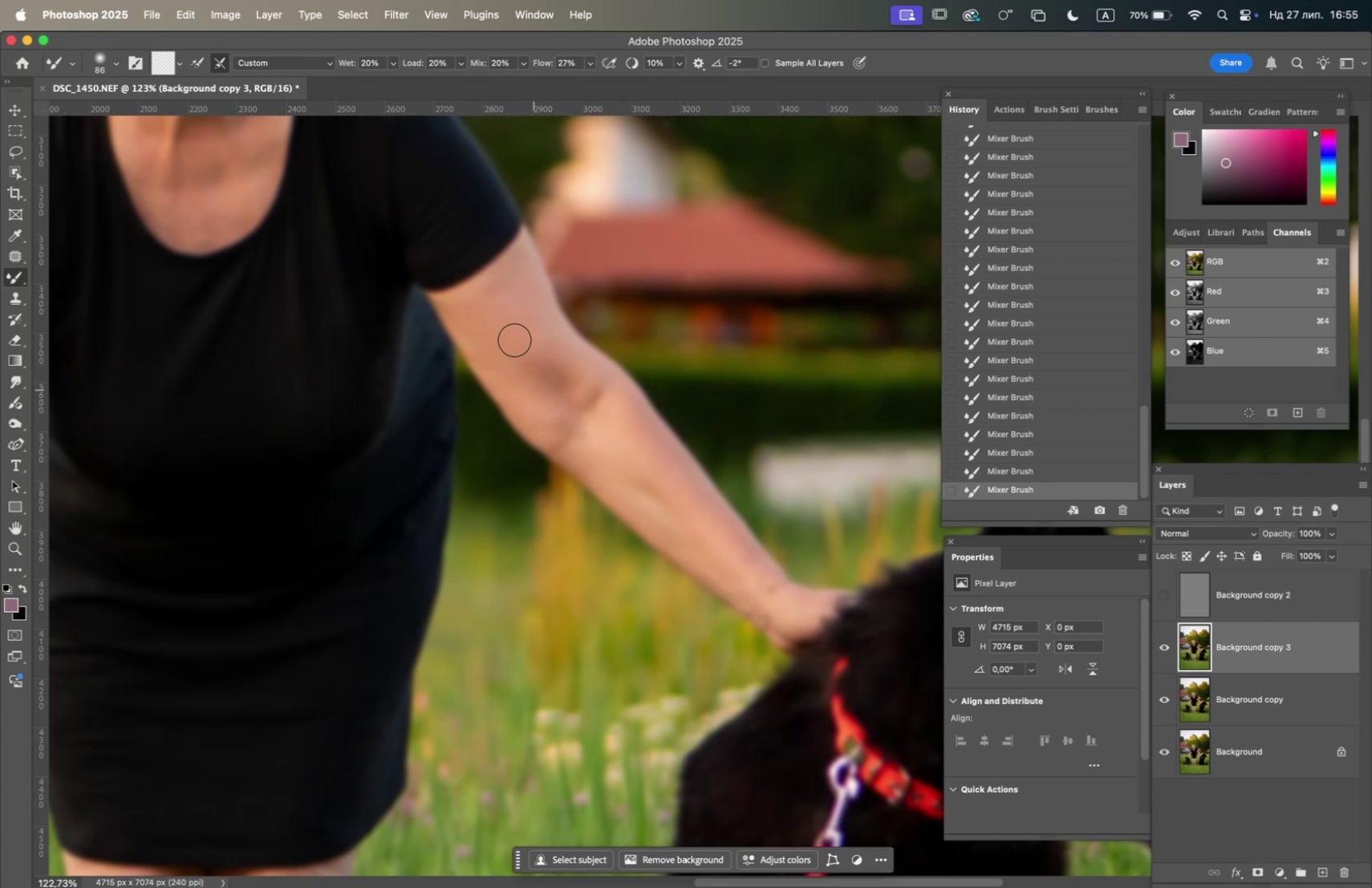 
left_click_drag(start_coordinate=[513, 339], to_coordinate=[574, 400])
 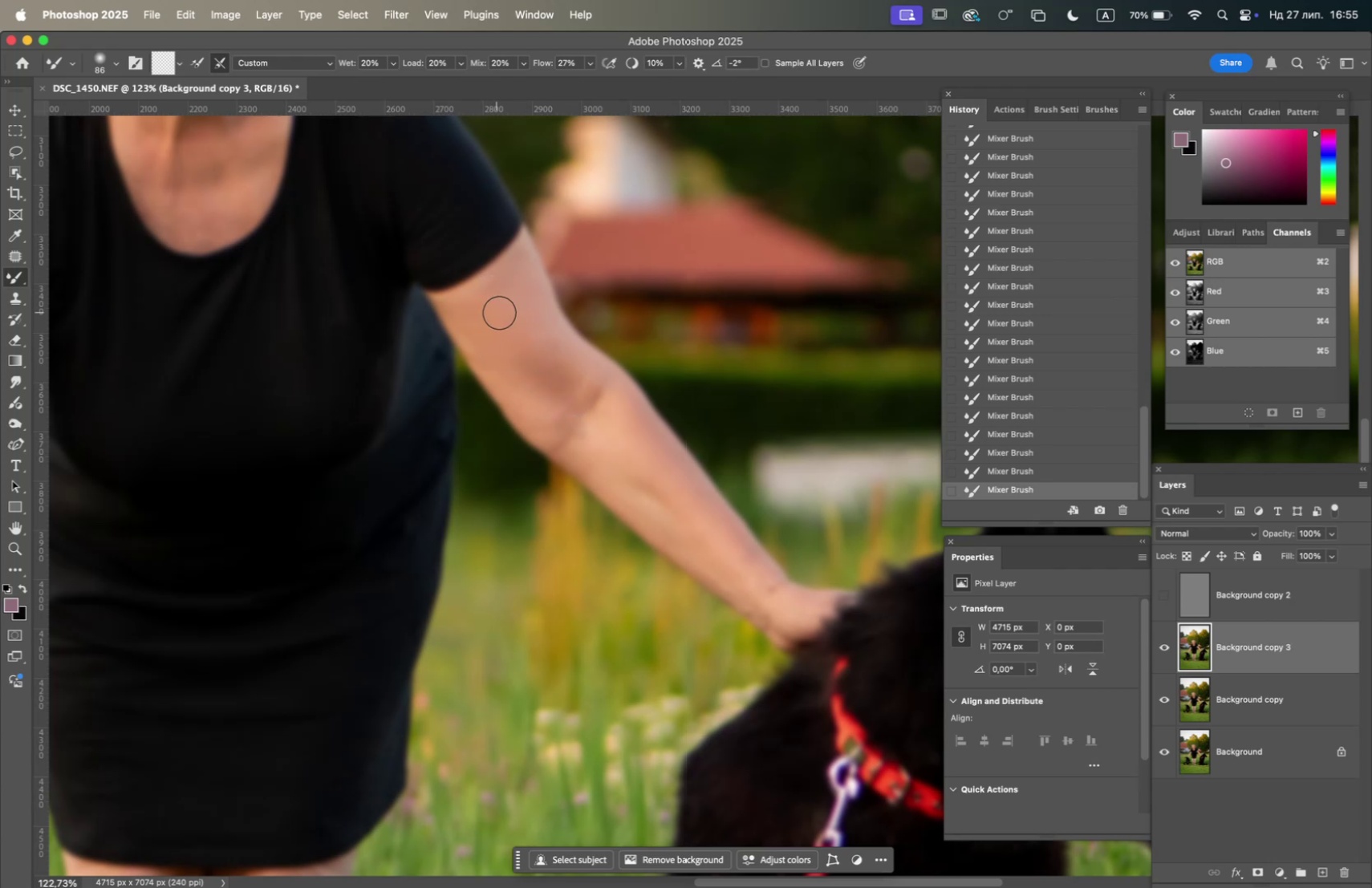 
left_click_drag(start_coordinate=[533, 326], to_coordinate=[528, 380])
 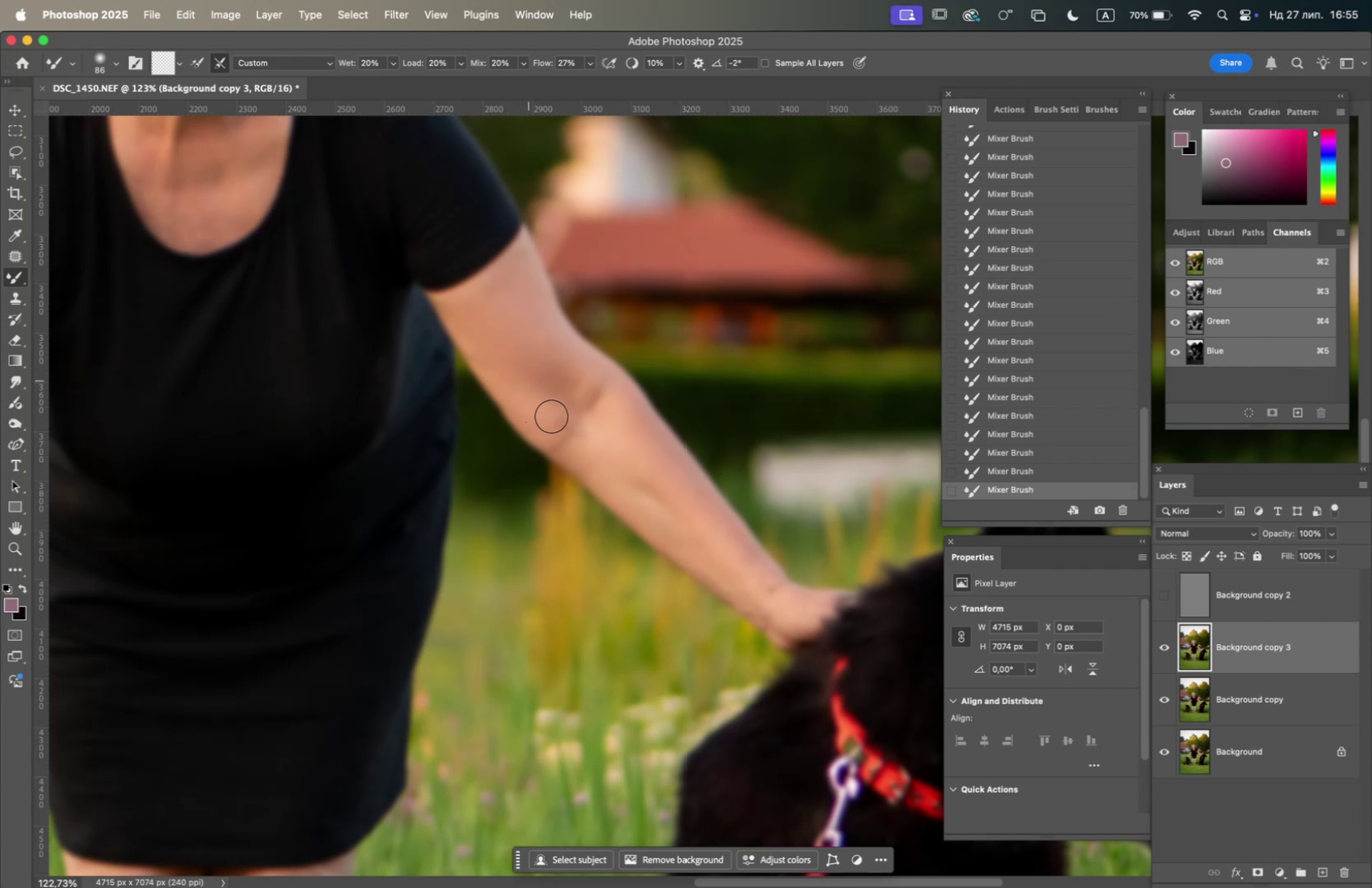 
left_click_drag(start_coordinate=[591, 457], to_coordinate=[574, 440])
 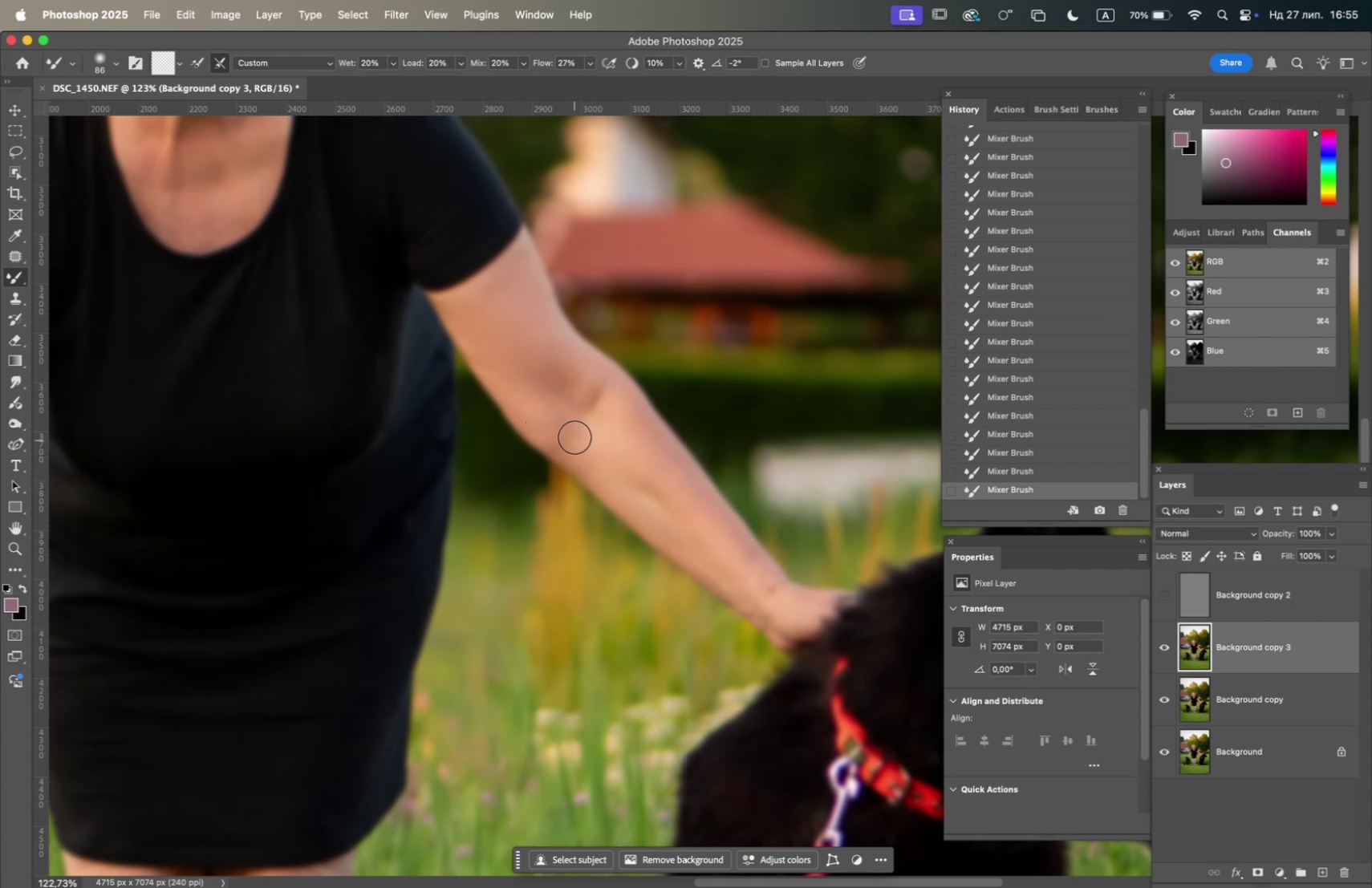 
left_click_drag(start_coordinate=[564, 431], to_coordinate=[478, 322])
 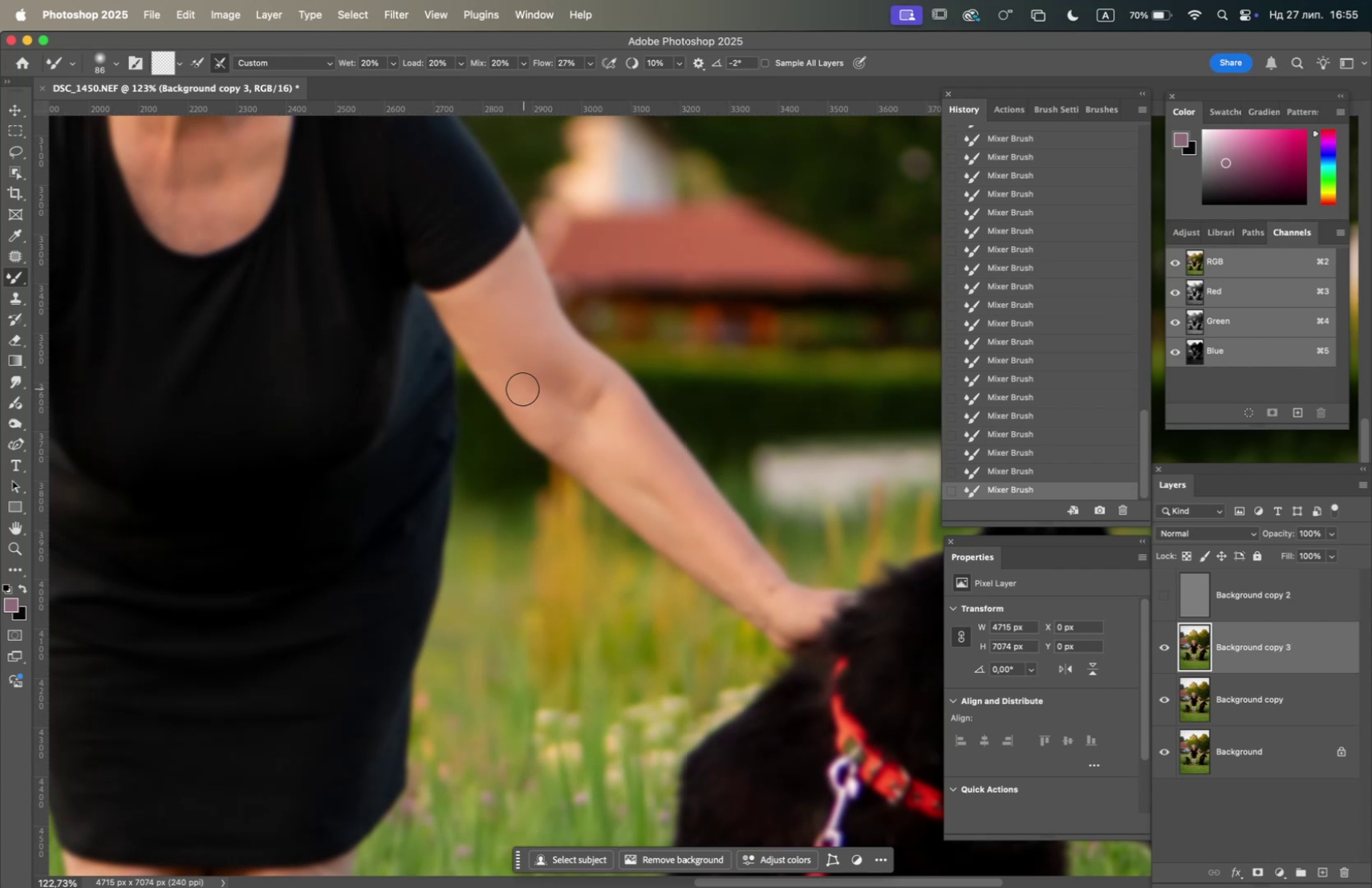 
left_click_drag(start_coordinate=[516, 385], to_coordinate=[475, 317])
 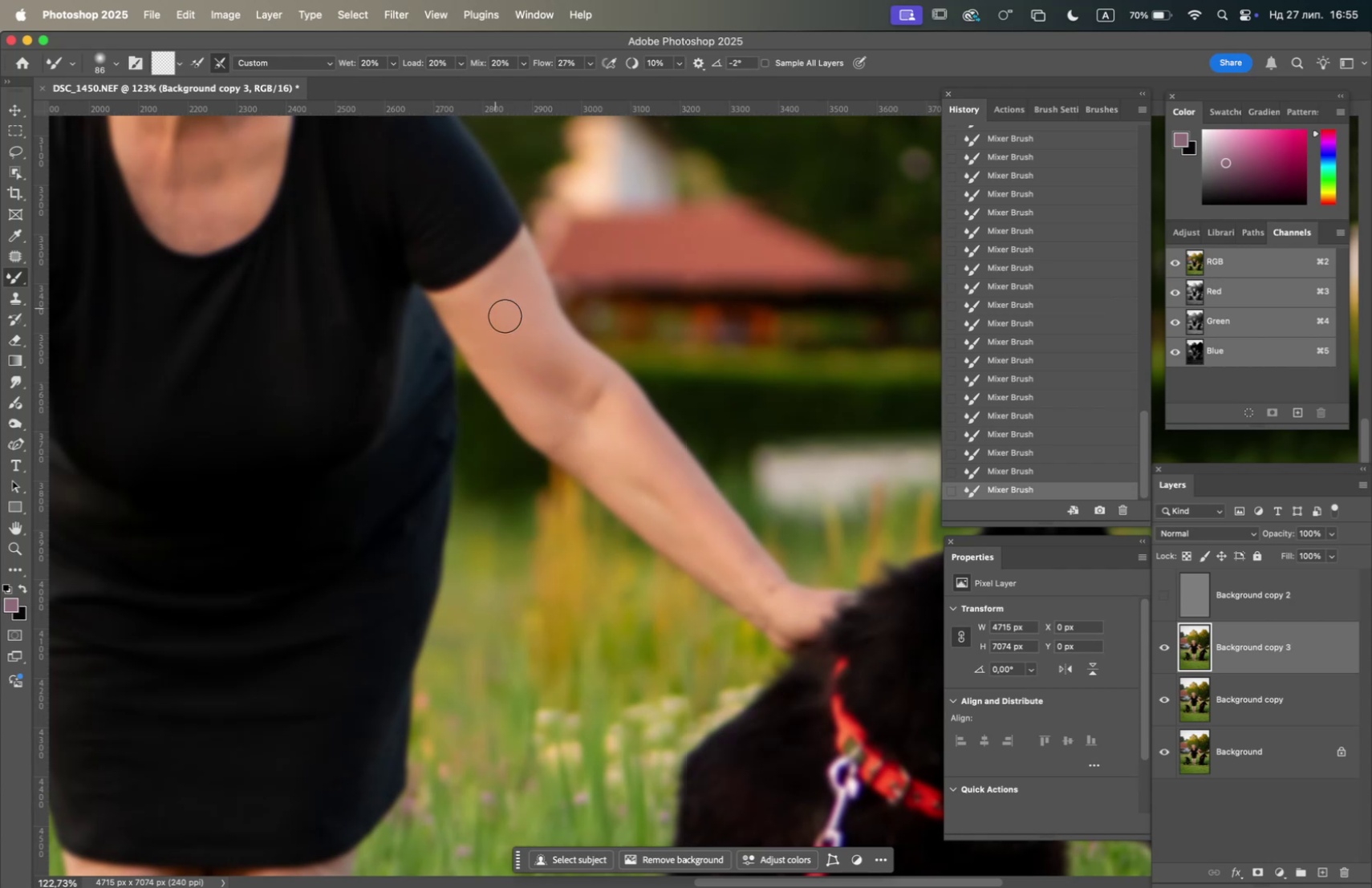 
left_click_drag(start_coordinate=[518, 323], to_coordinate=[601, 403])
 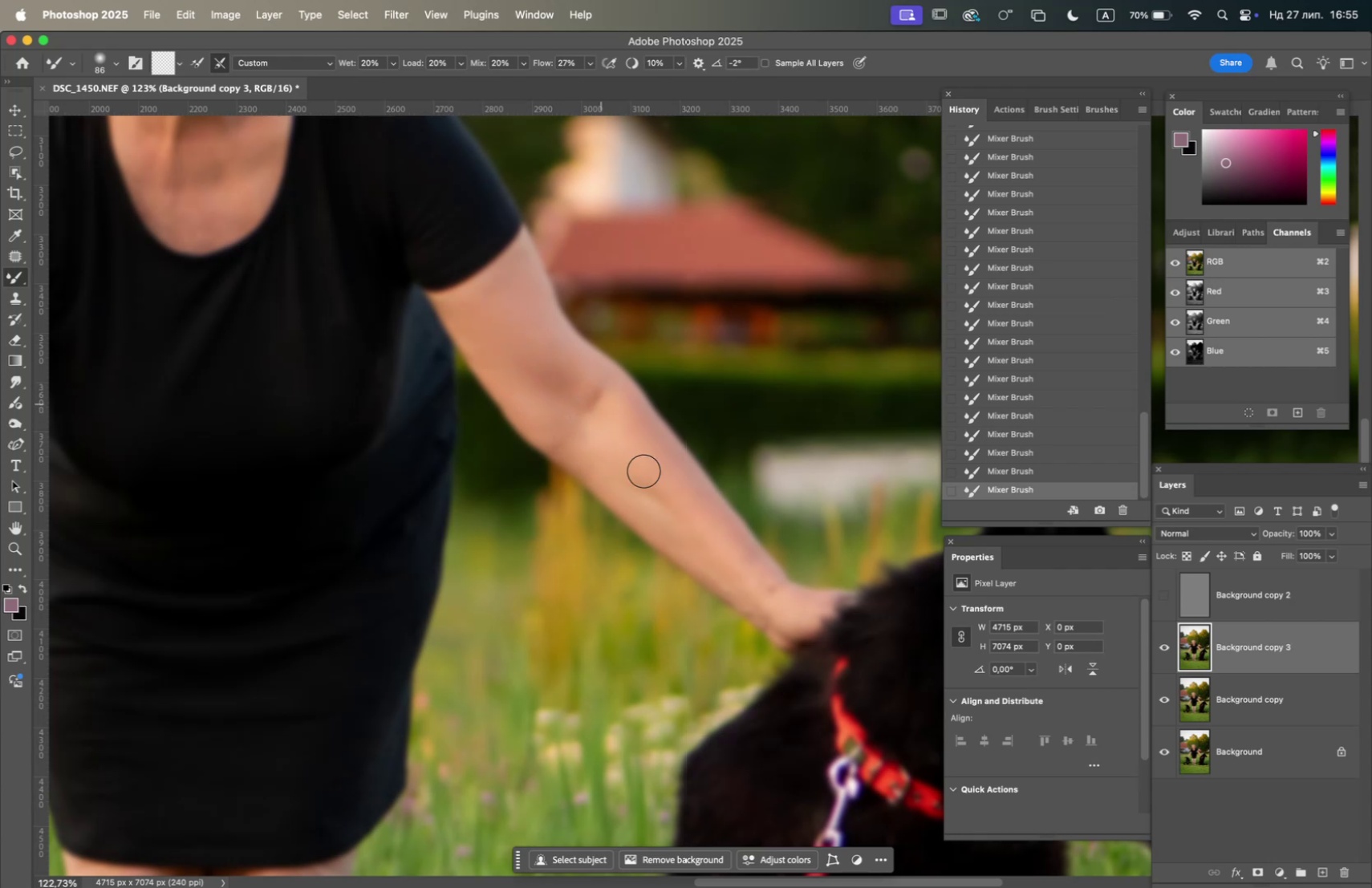 
left_click_drag(start_coordinate=[645, 477], to_coordinate=[629, 454])
 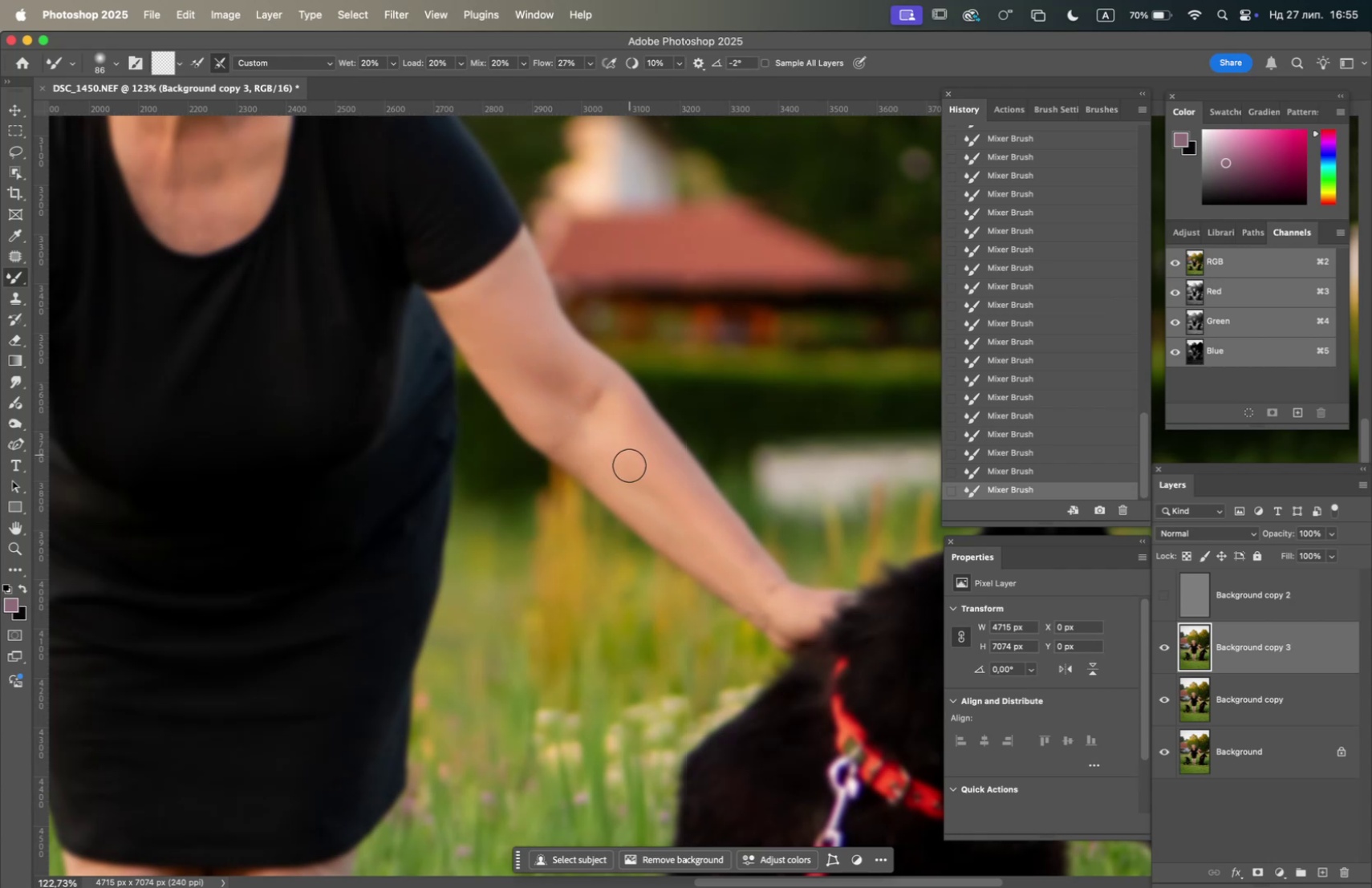 
left_click_drag(start_coordinate=[626, 463], to_coordinate=[595, 441])
 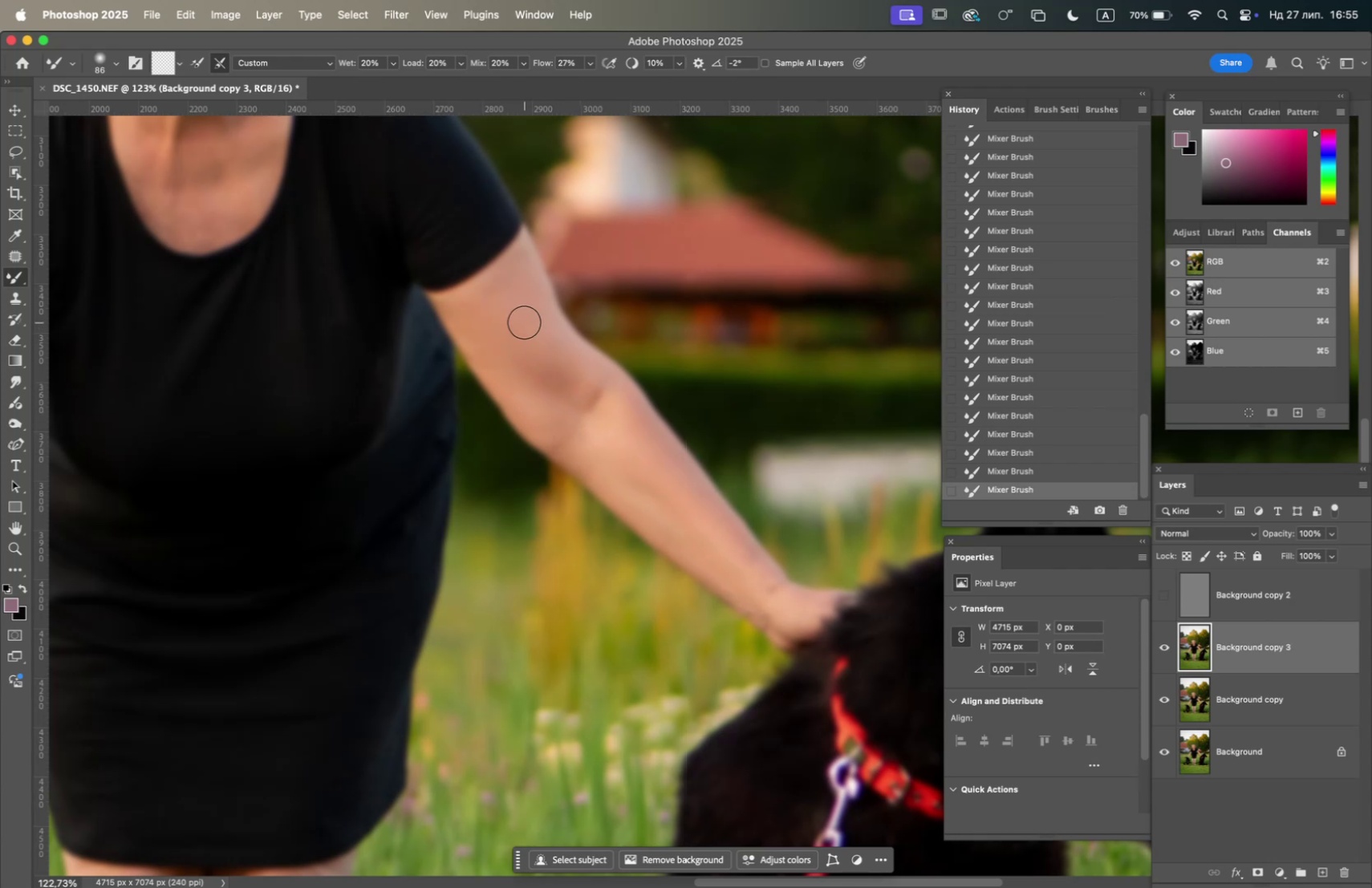 
left_click_drag(start_coordinate=[523, 316], to_coordinate=[528, 379])
 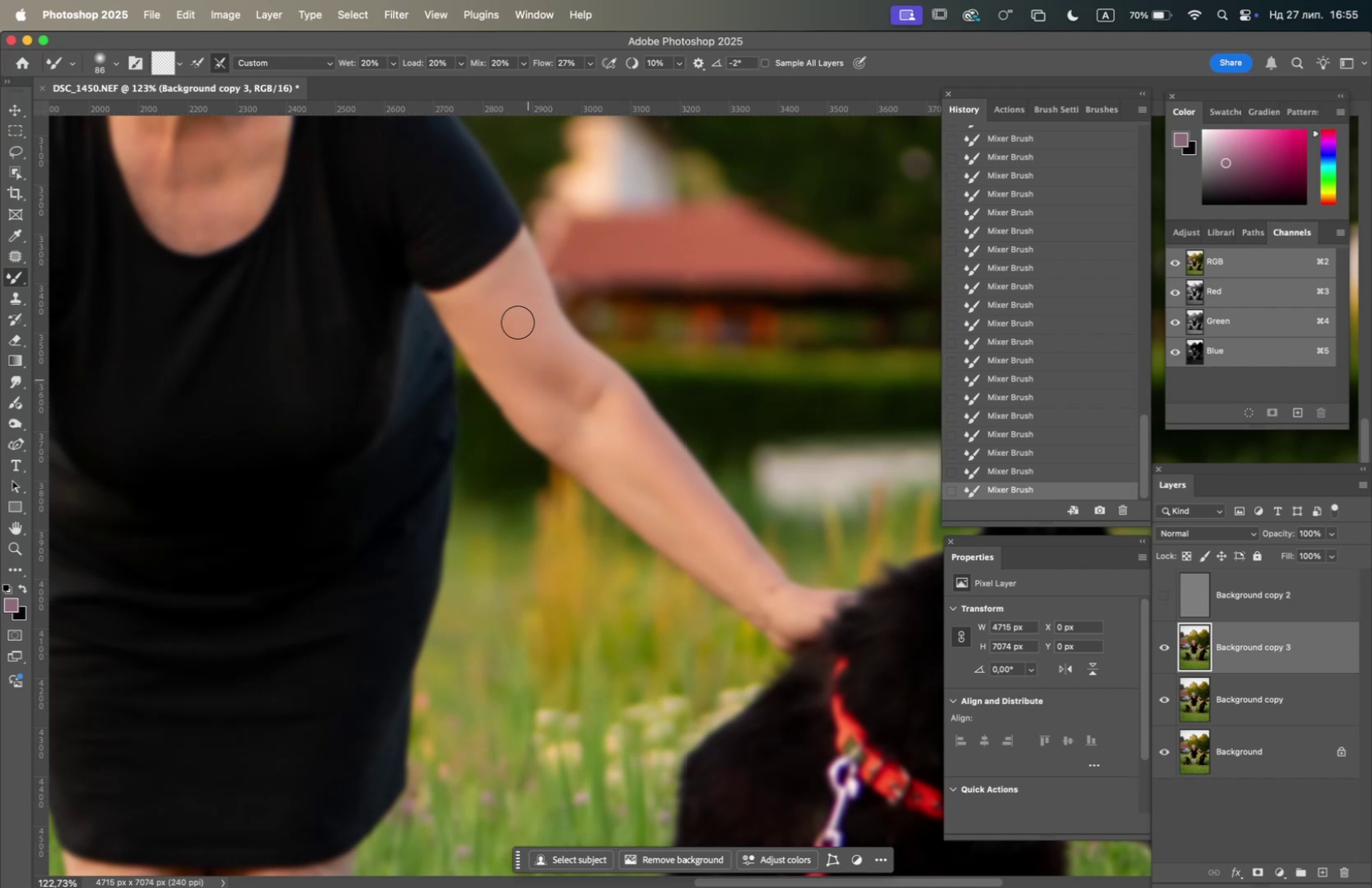 
left_click_drag(start_coordinate=[517, 323], to_coordinate=[522, 390])
 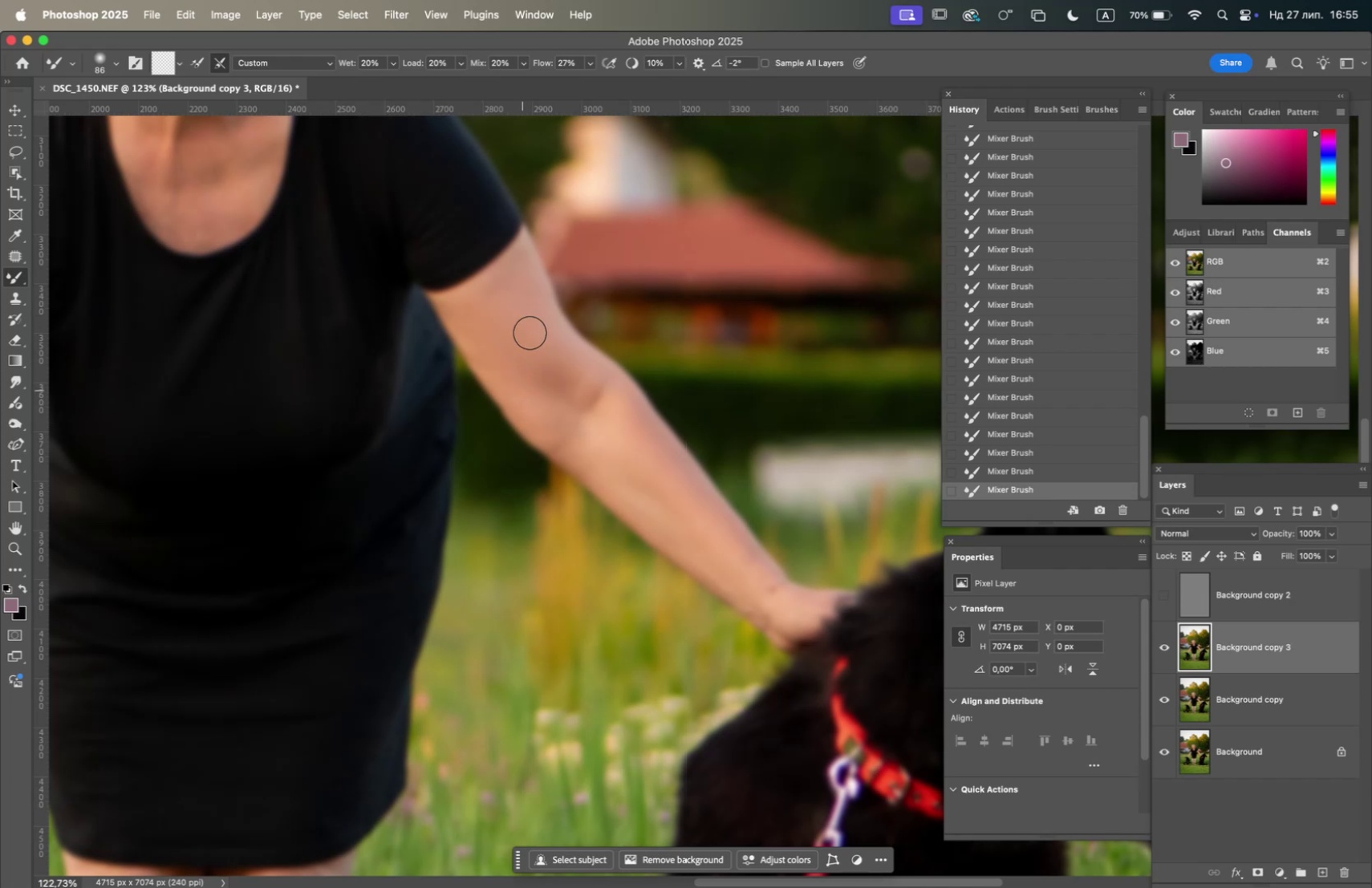 
left_click_drag(start_coordinate=[530, 332], to_coordinate=[581, 398])
 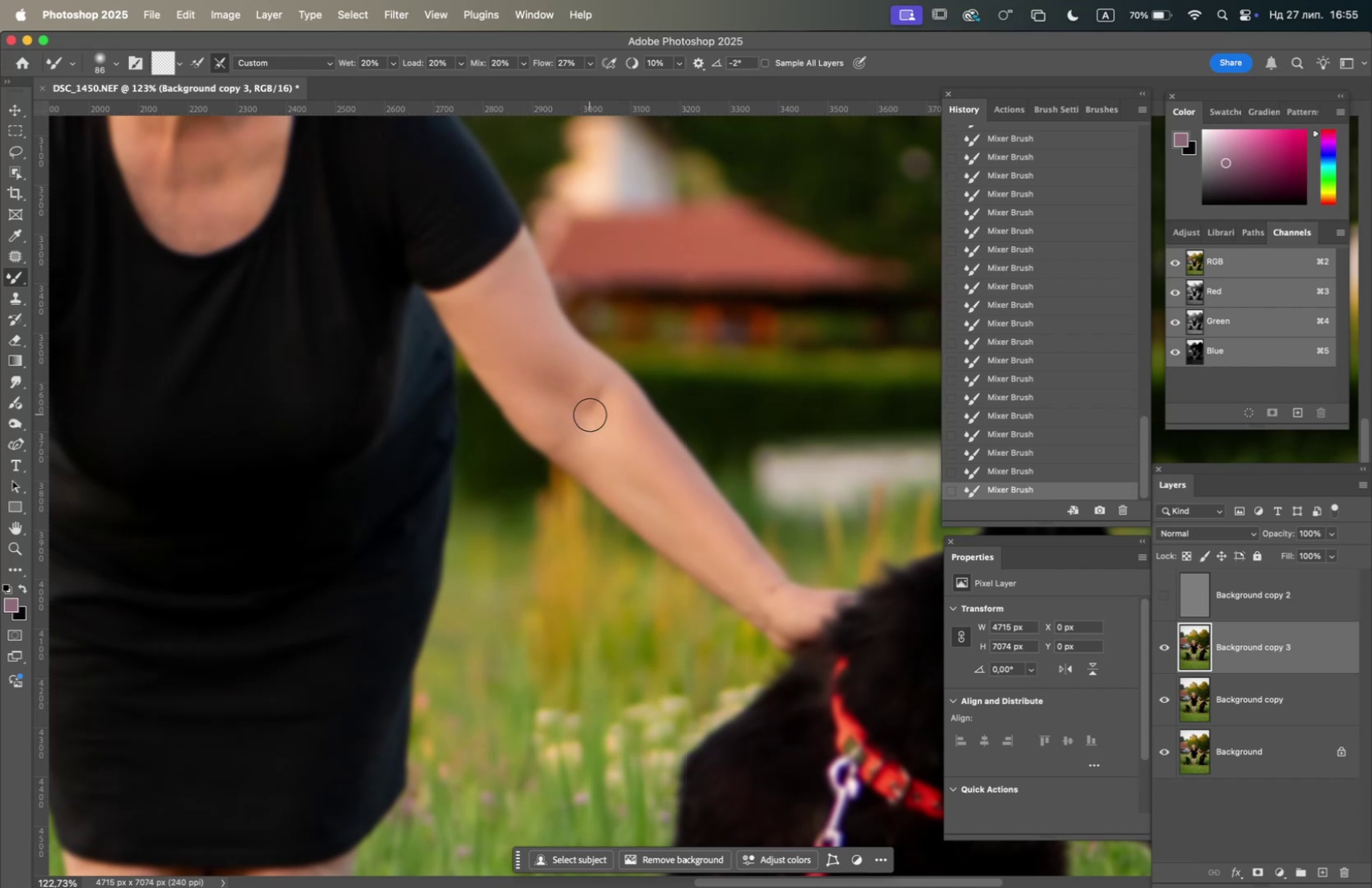 
left_click_drag(start_coordinate=[592, 426], to_coordinate=[592, 408])
 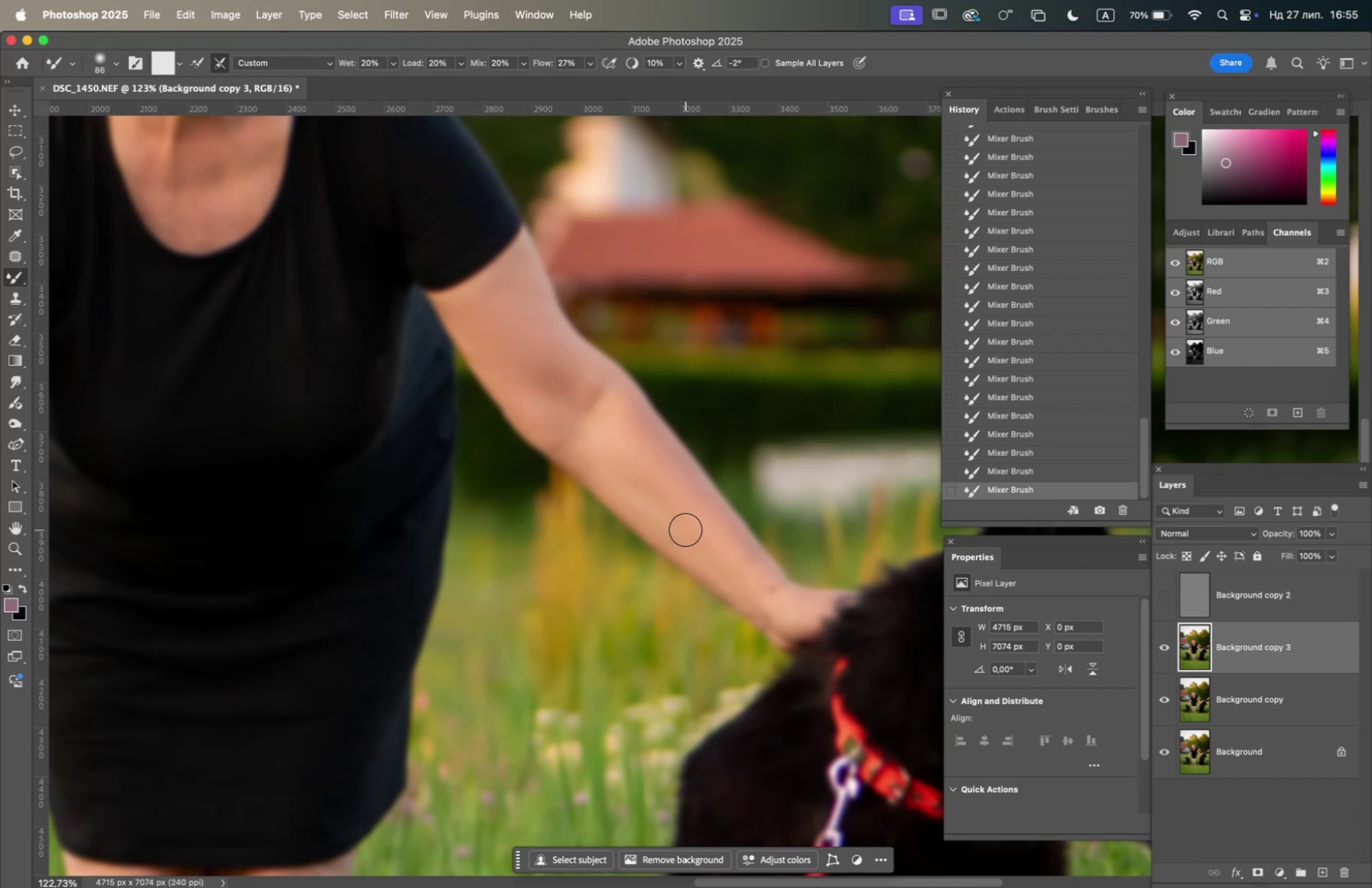 
hold_key(key=Space, duration=0.7)
 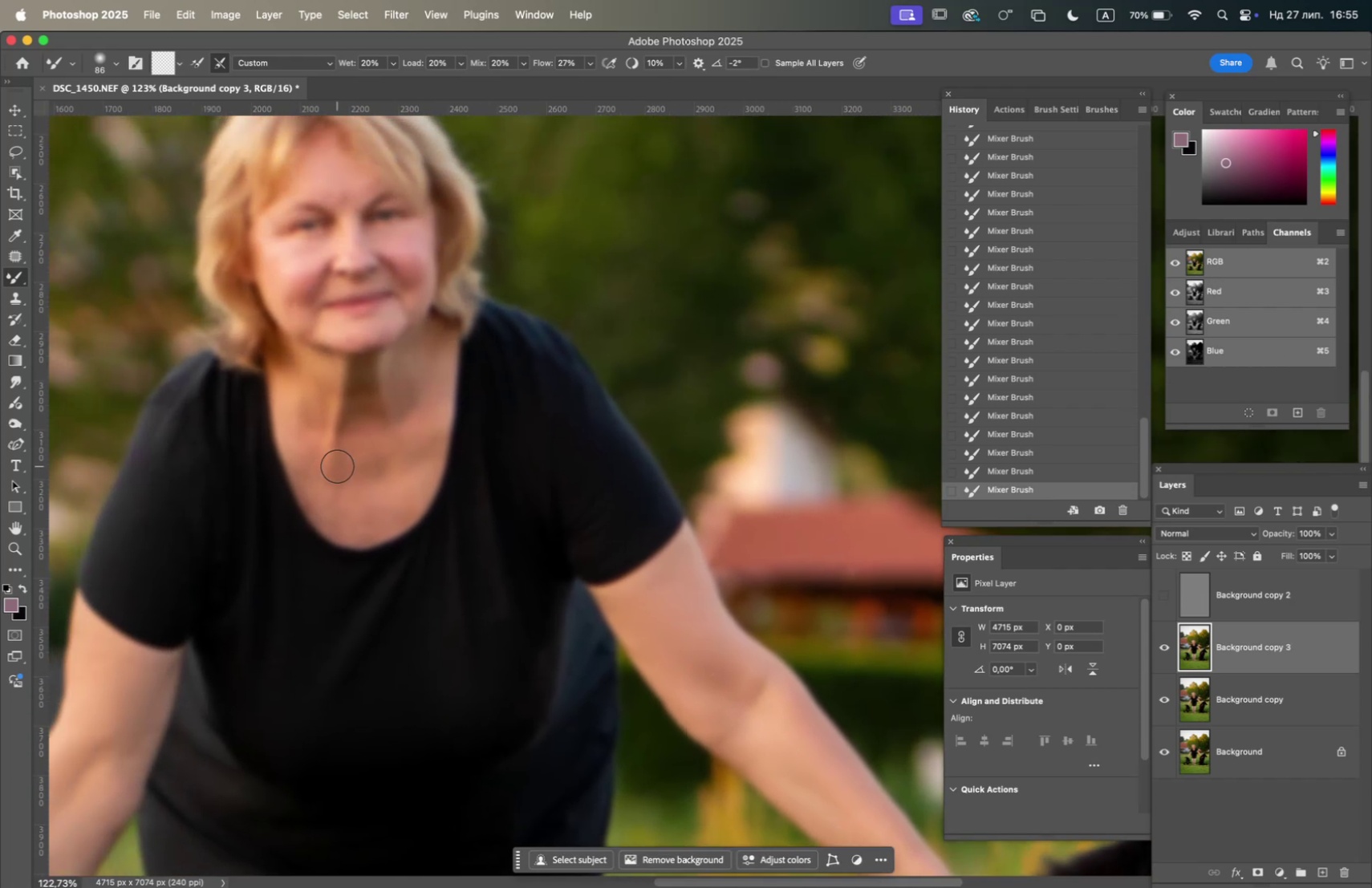 
left_click_drag(start_coordinate=[674, 528], to_coordinate=[754, 674])
 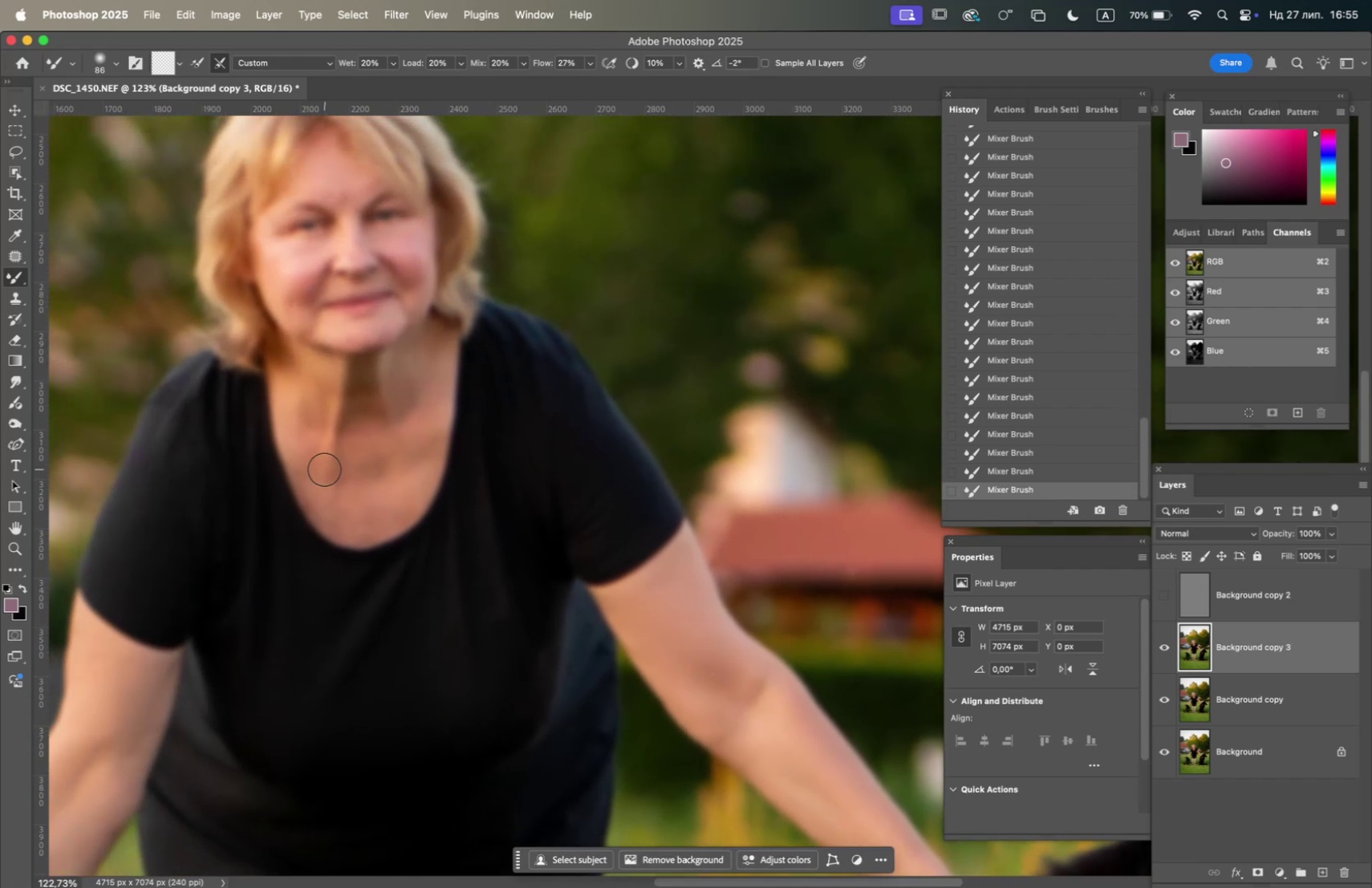 
left_click_drag(start_coordinate=[337, 465], to_coordinate=[342, 473])
 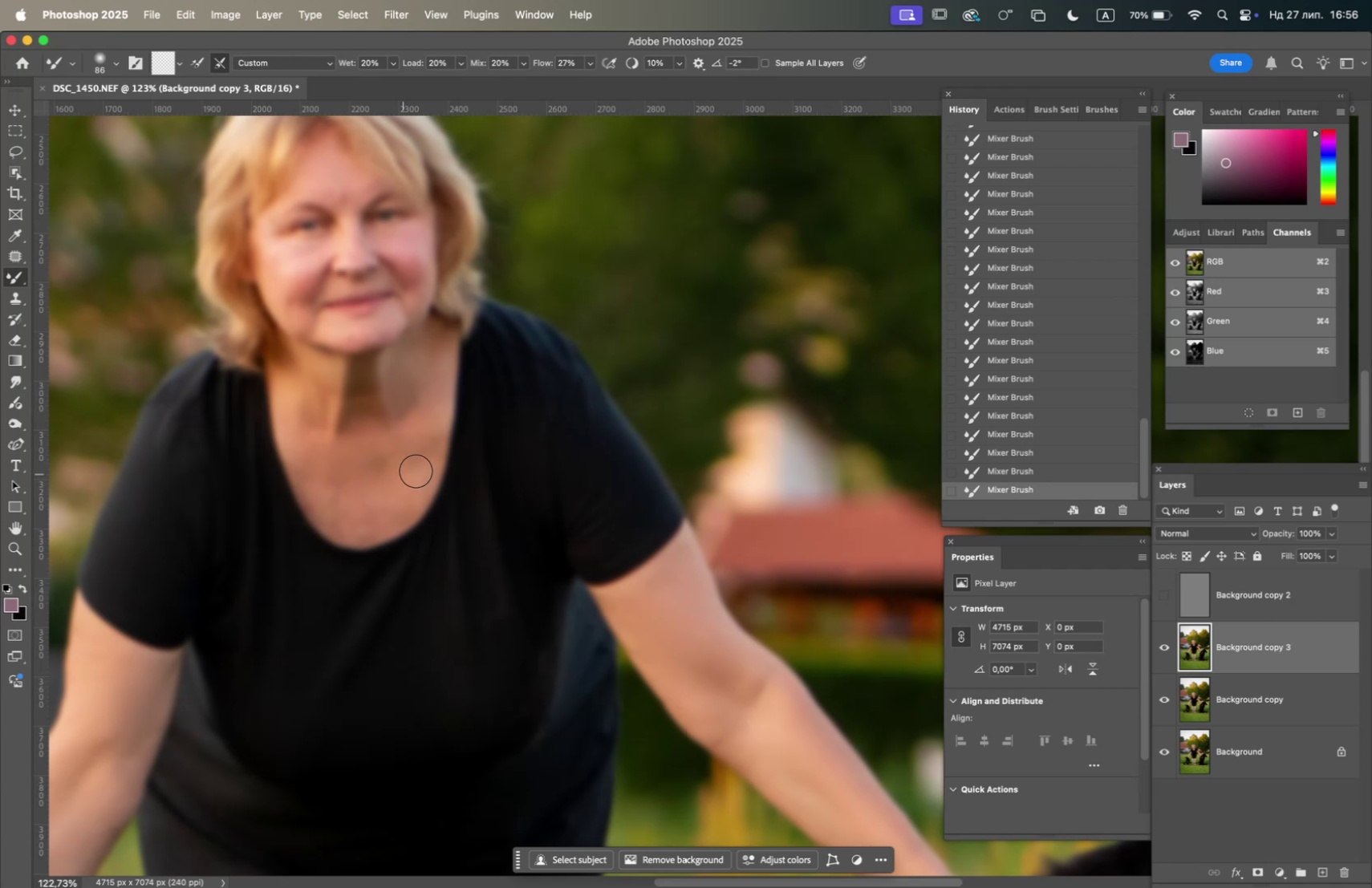 
left_click_drag(start_coordinate=[416, 468], to_coordinate=[390, 467])
 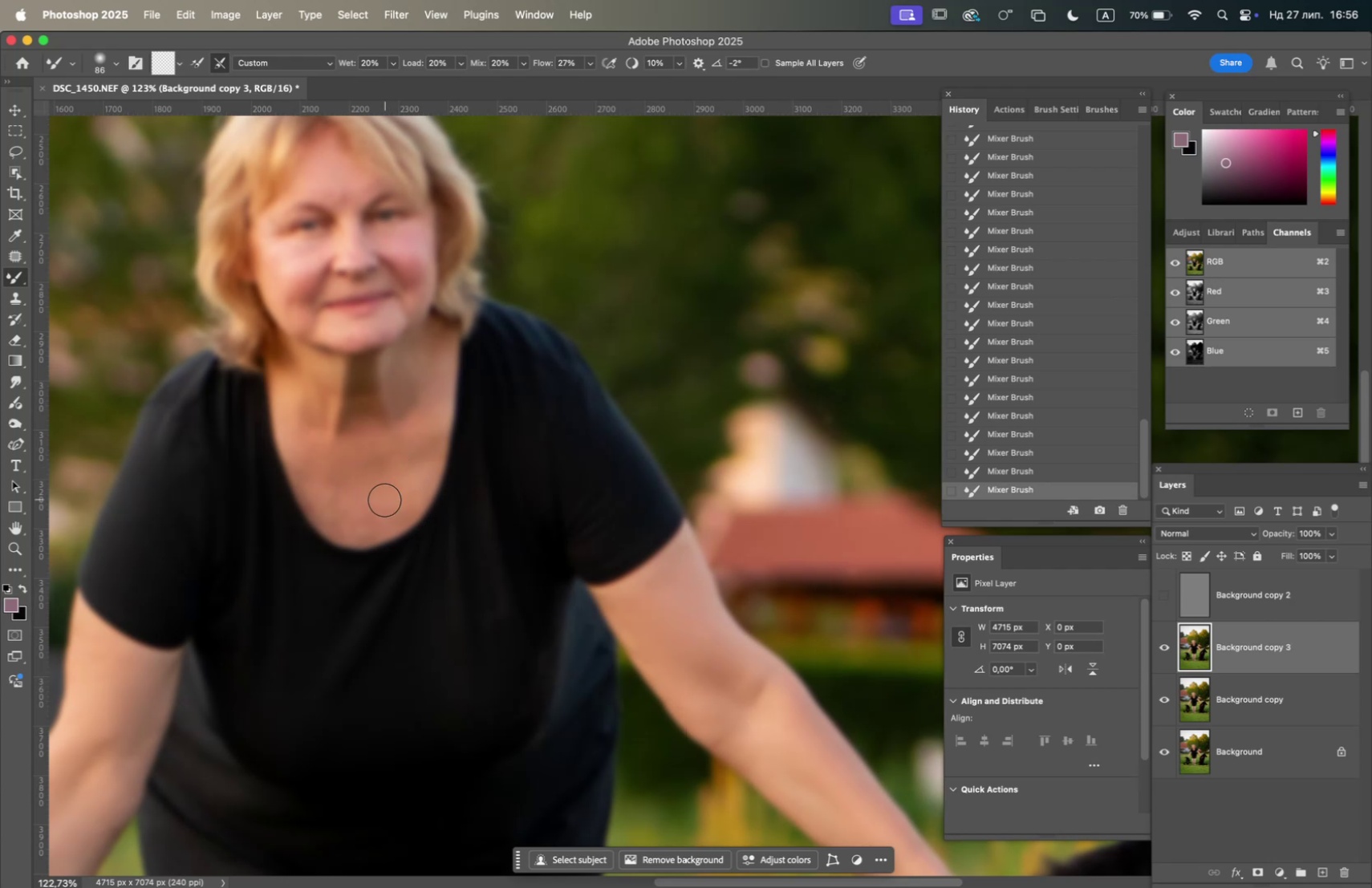 
left_click_drag(start_coordinate=[373, 506], to_coordinate=[313, 489])
 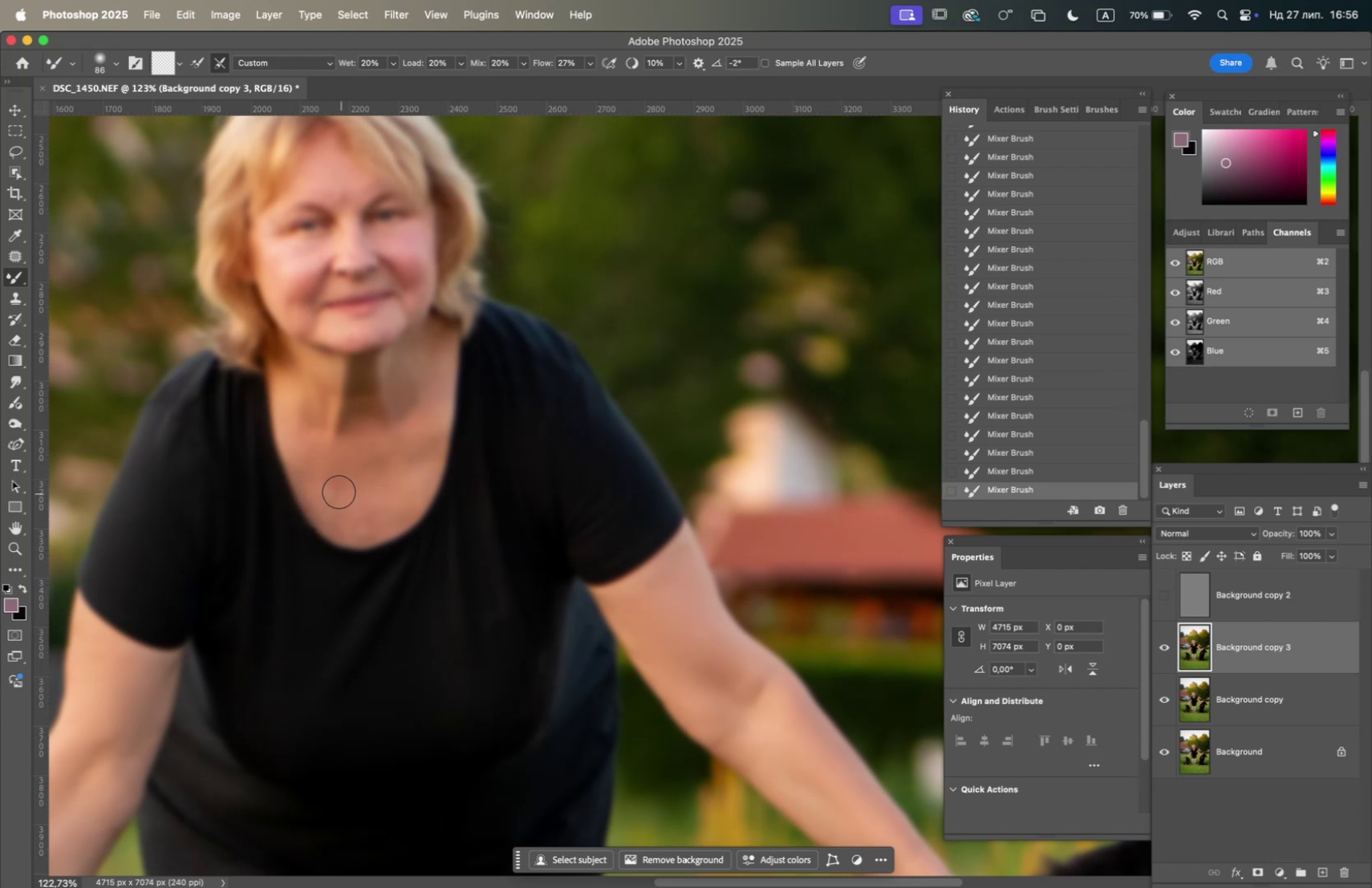 
left_click_drag(start_coordinate=[333, 493], to_coordinate=[408, 464])
 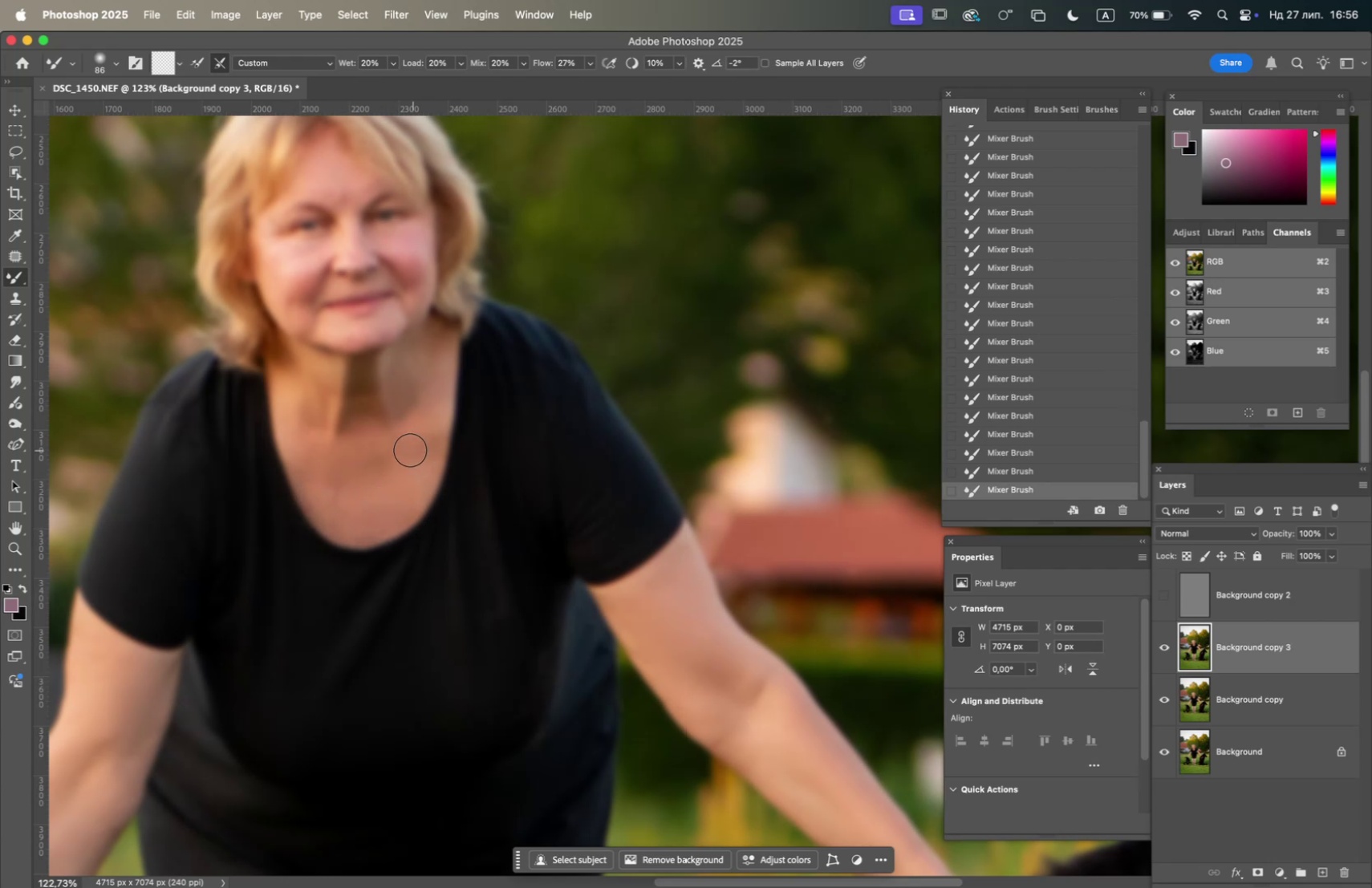 
hold_key(key=Space, duration=0.82)
 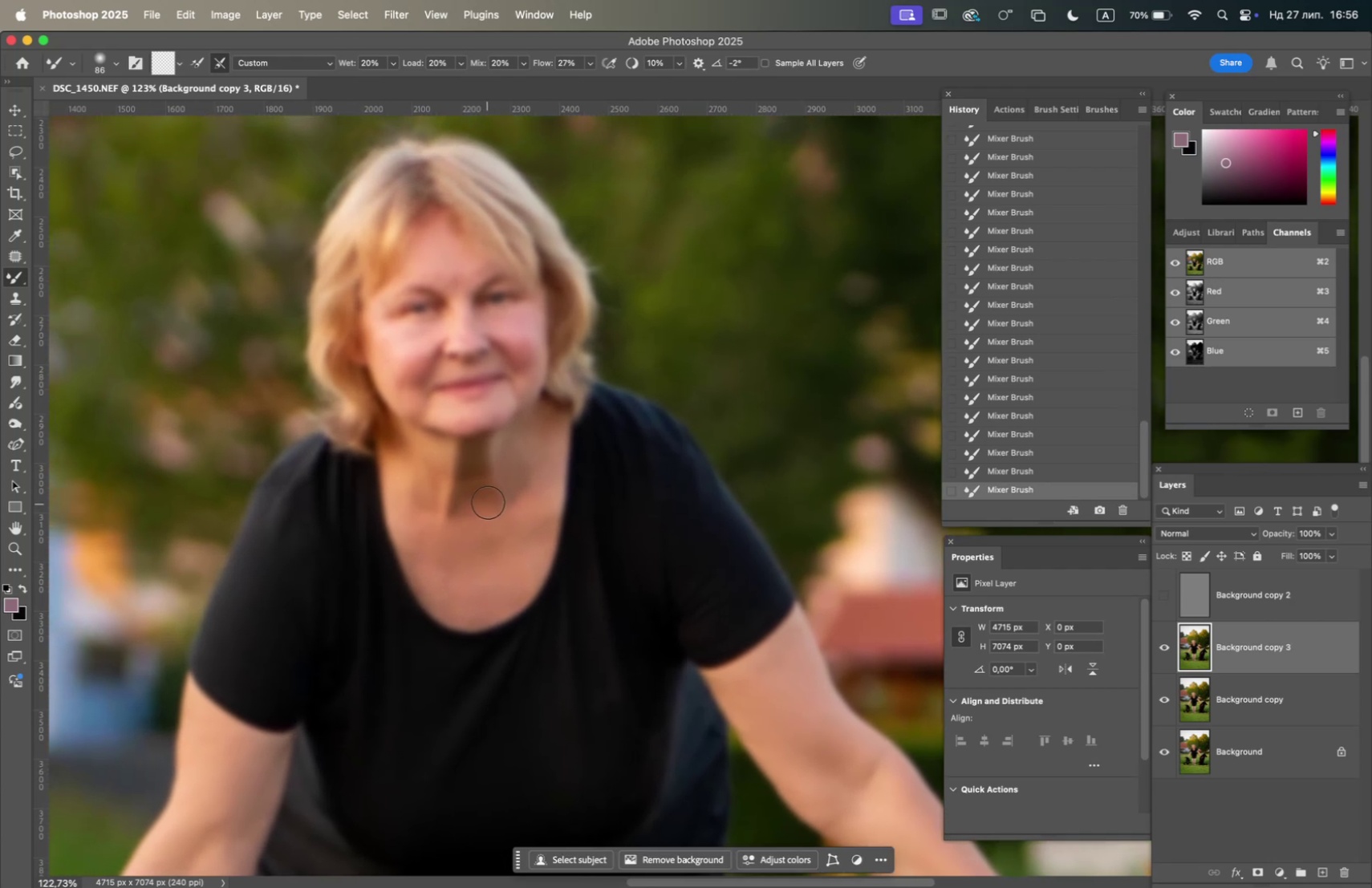 
left_click_drag(start_coordinate=[387, 428], to_coordinate=[480, 506])
 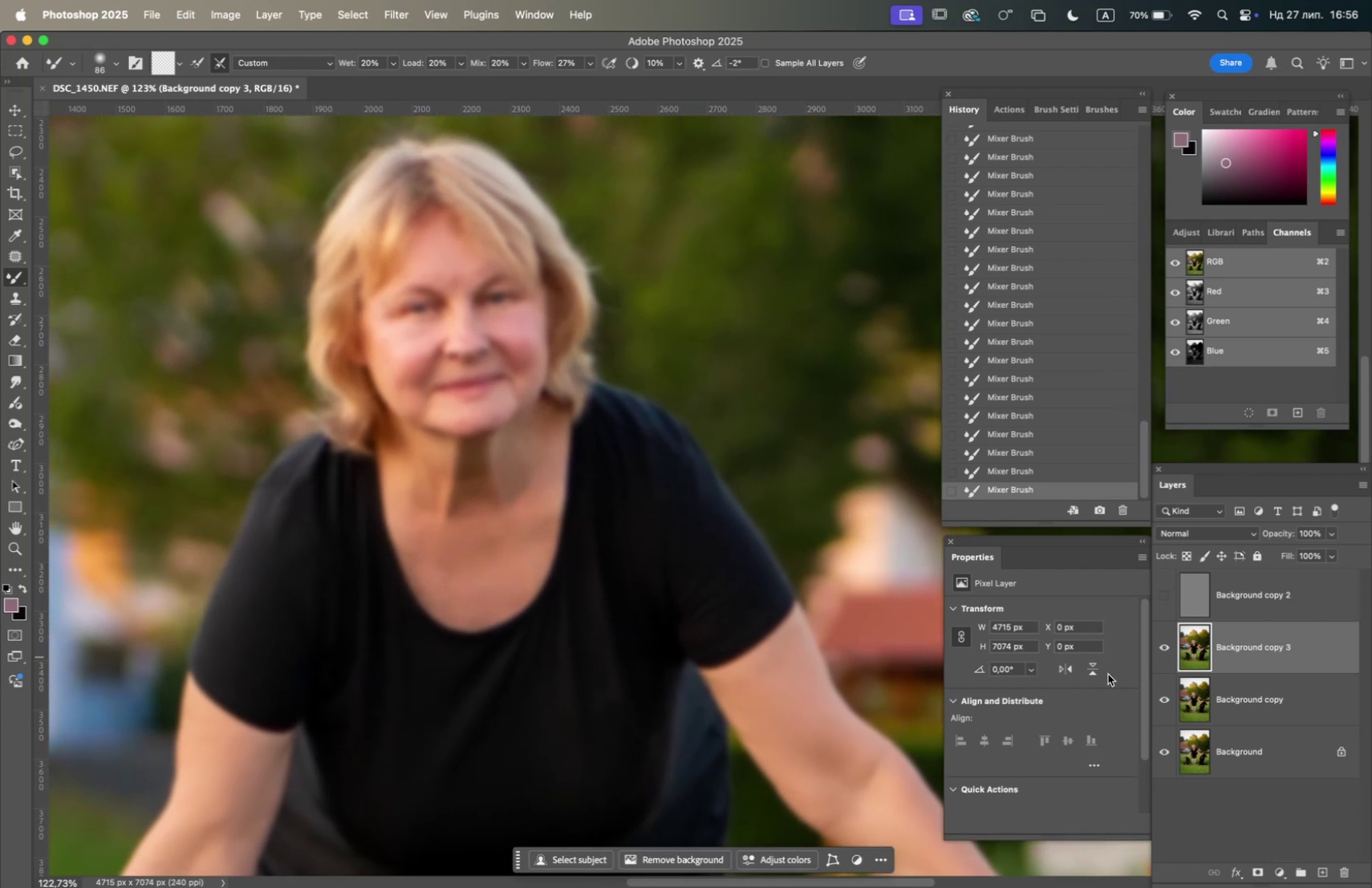 
key(Alt+OptionLeft)
 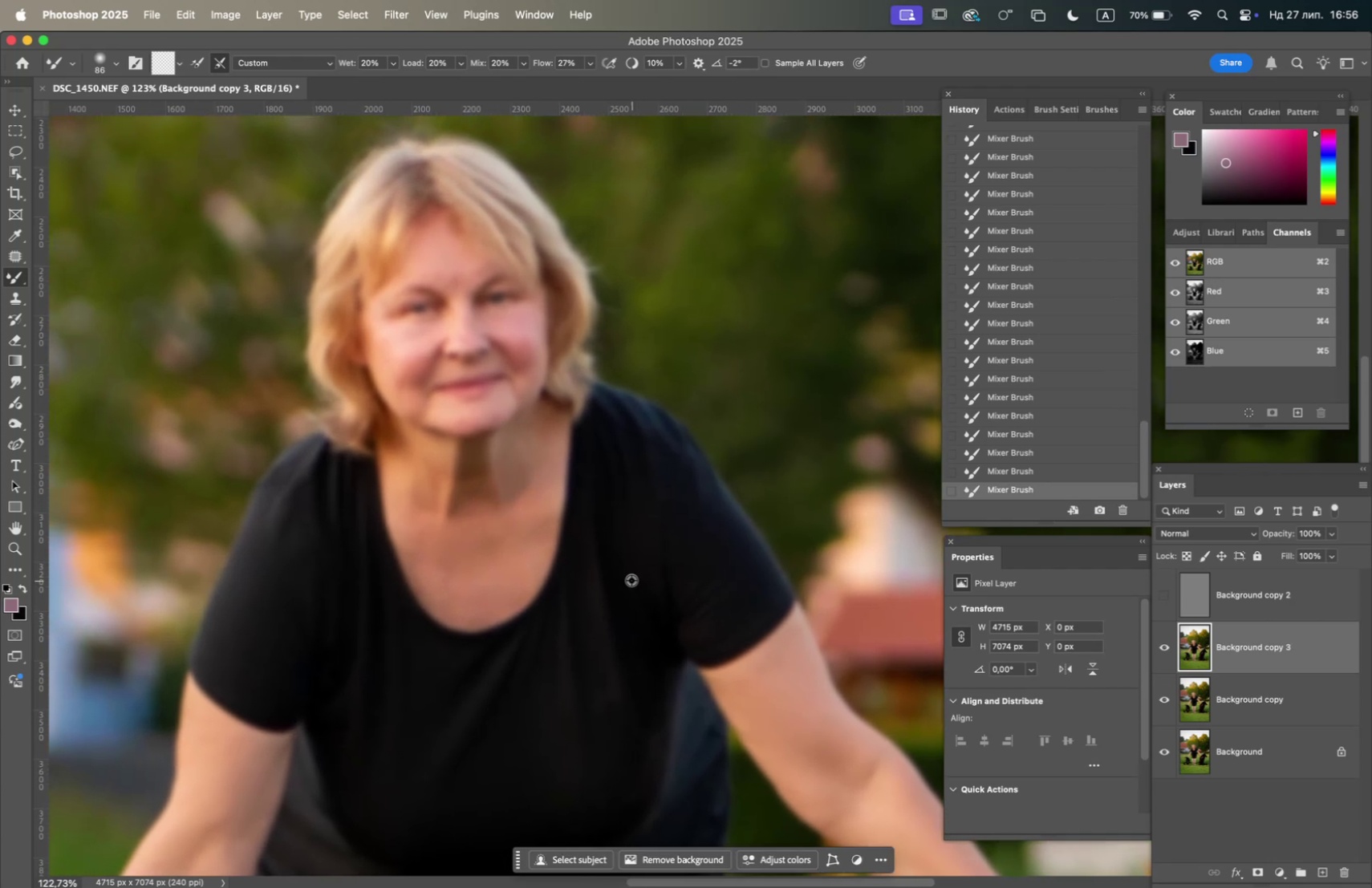 
hold_key(key=OptionLeft, duration=0.41)
scroll: coordinate [621, 573], scroll_direction: down, amount: 4.0
 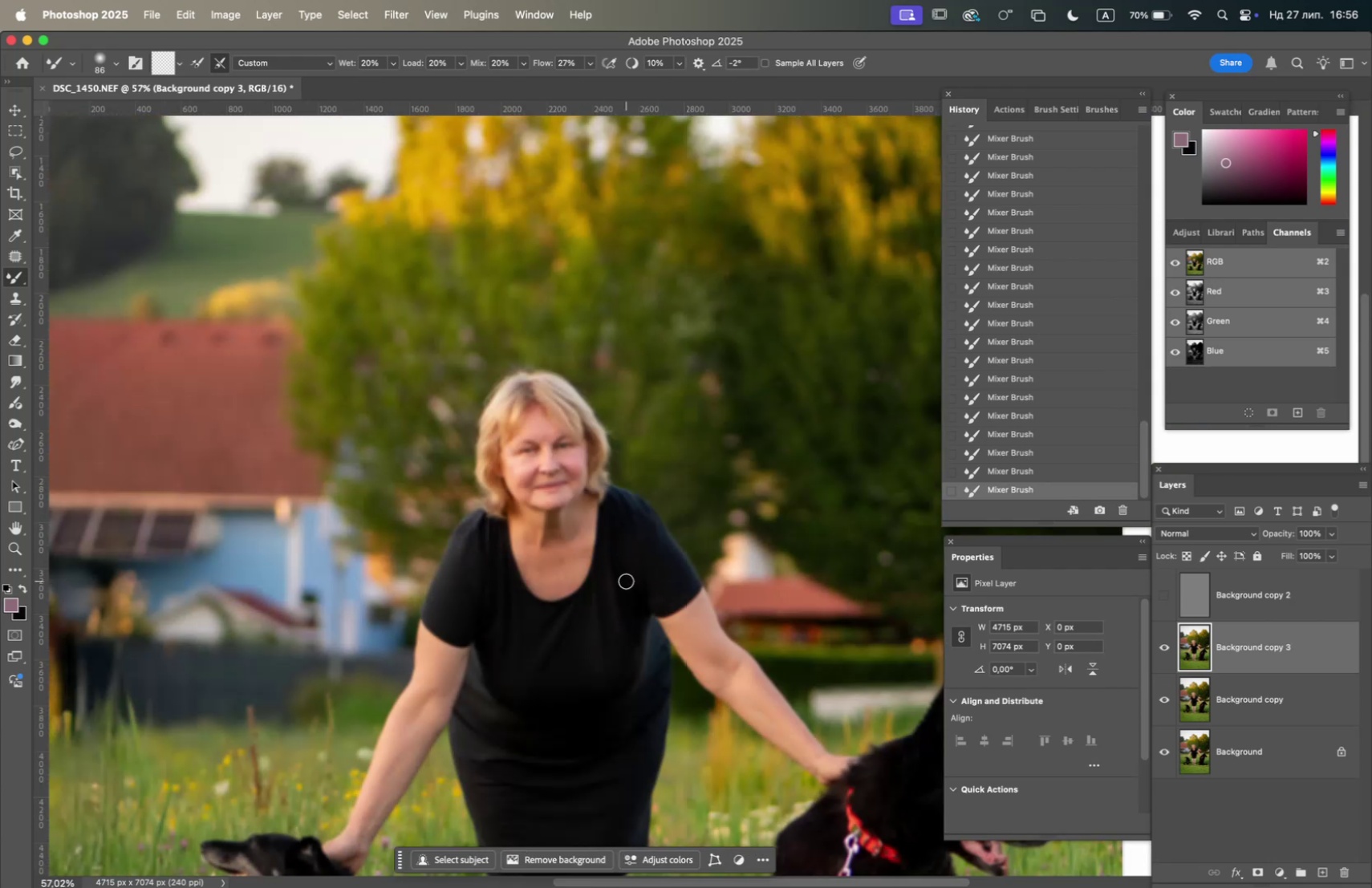 
hold_key(key=Space, duration=0.68)
 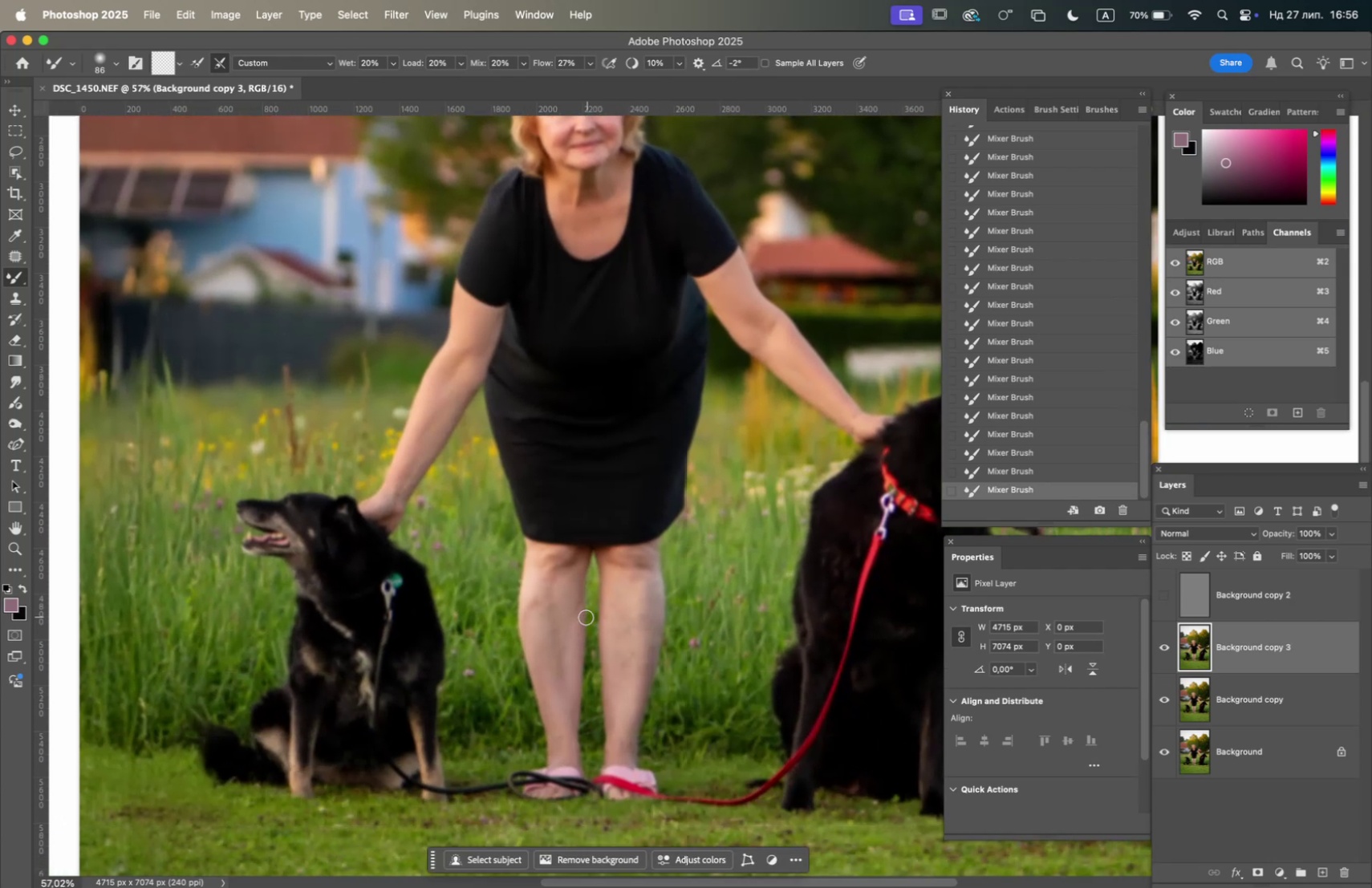 
left_click_drag(start_coordinate=[631, 576], to_coordinate=[647, 416])
 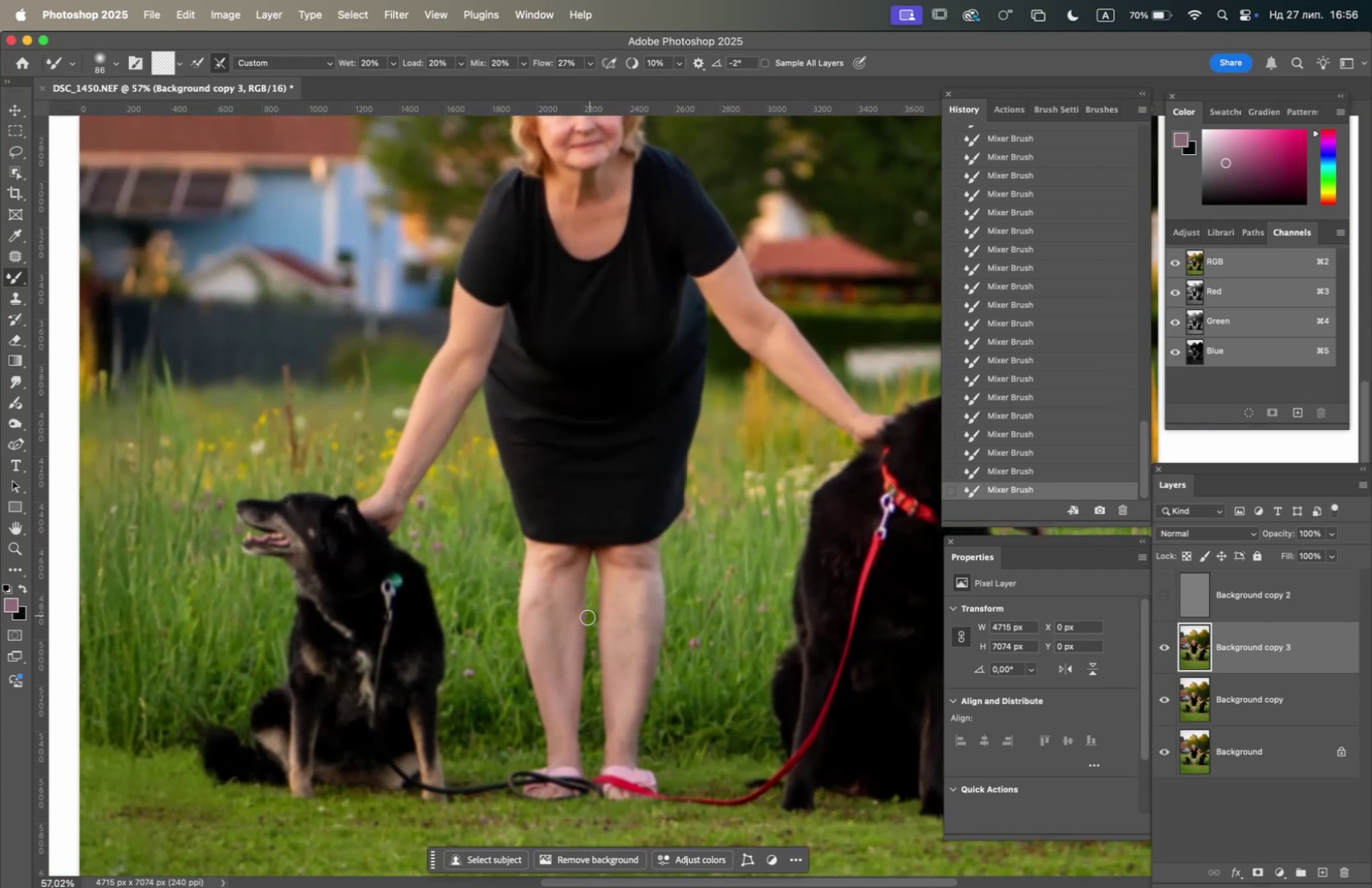 
hold_key(key=OptionLeft, duration=2.31)
scroll: coordinate [560, 612], scroll_direction: up, amount: 7.0
 